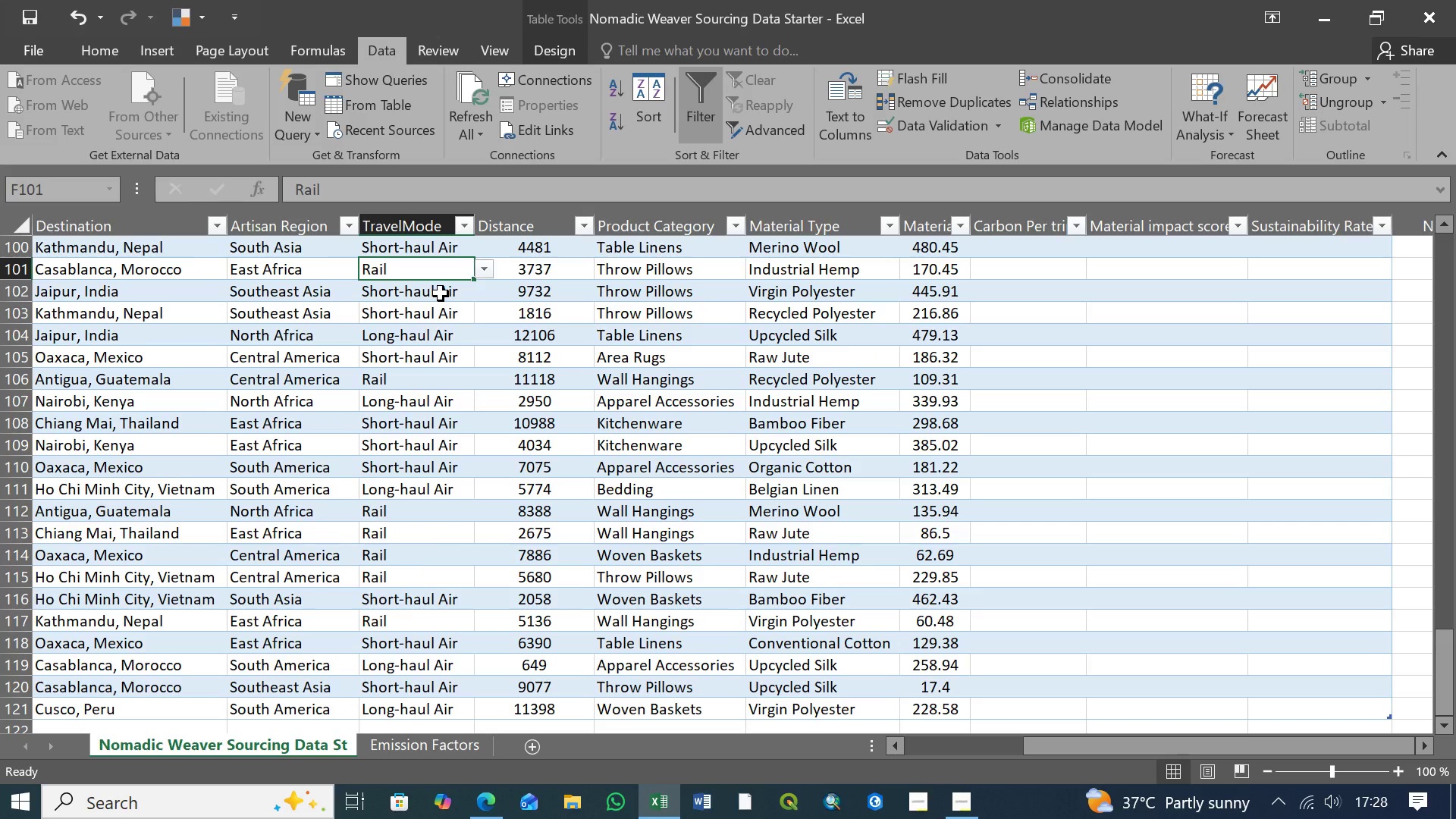 
left_click([442, 294])
 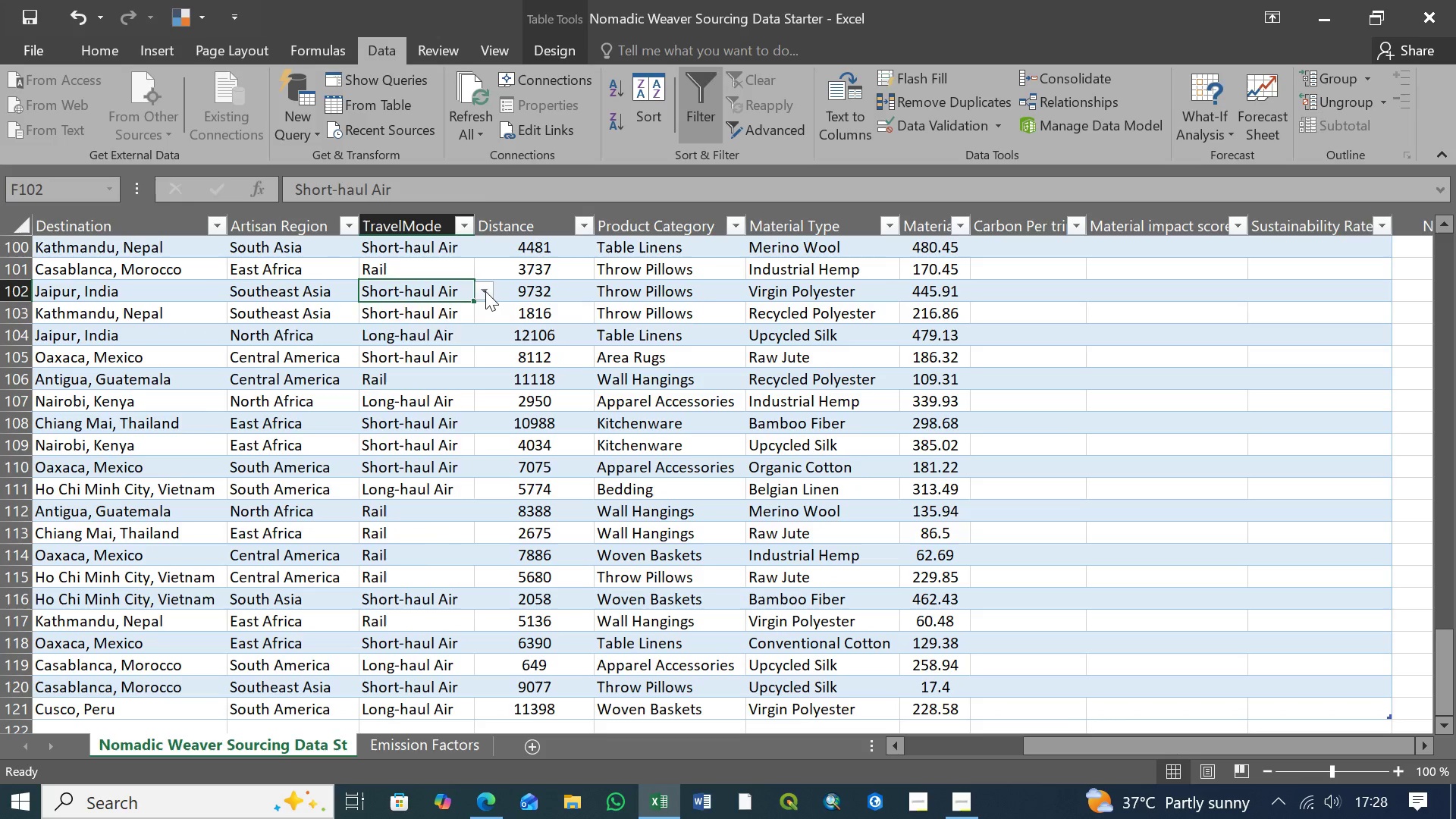 
left_click([485, 291])
 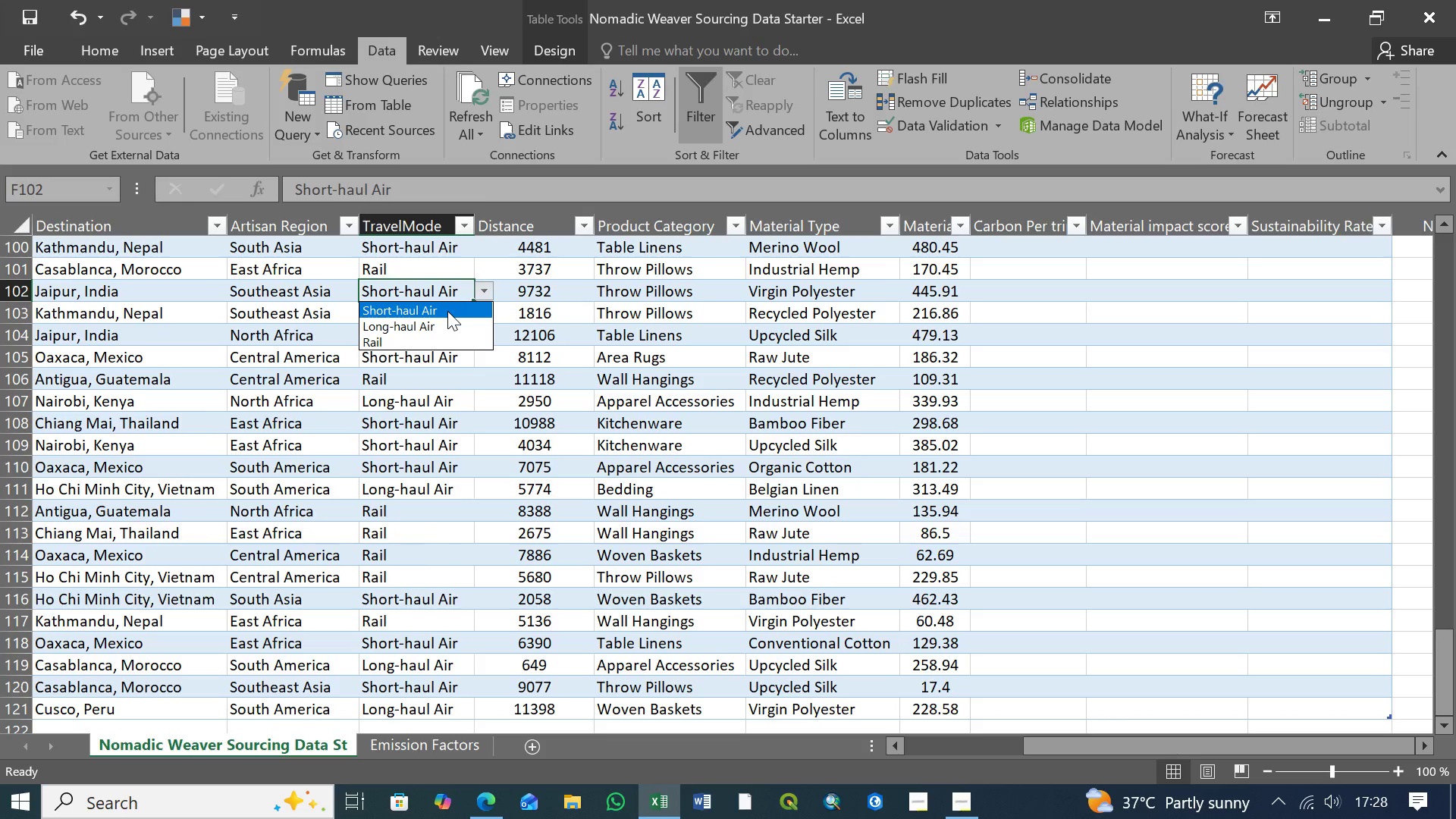 
left_click([447, 311])
 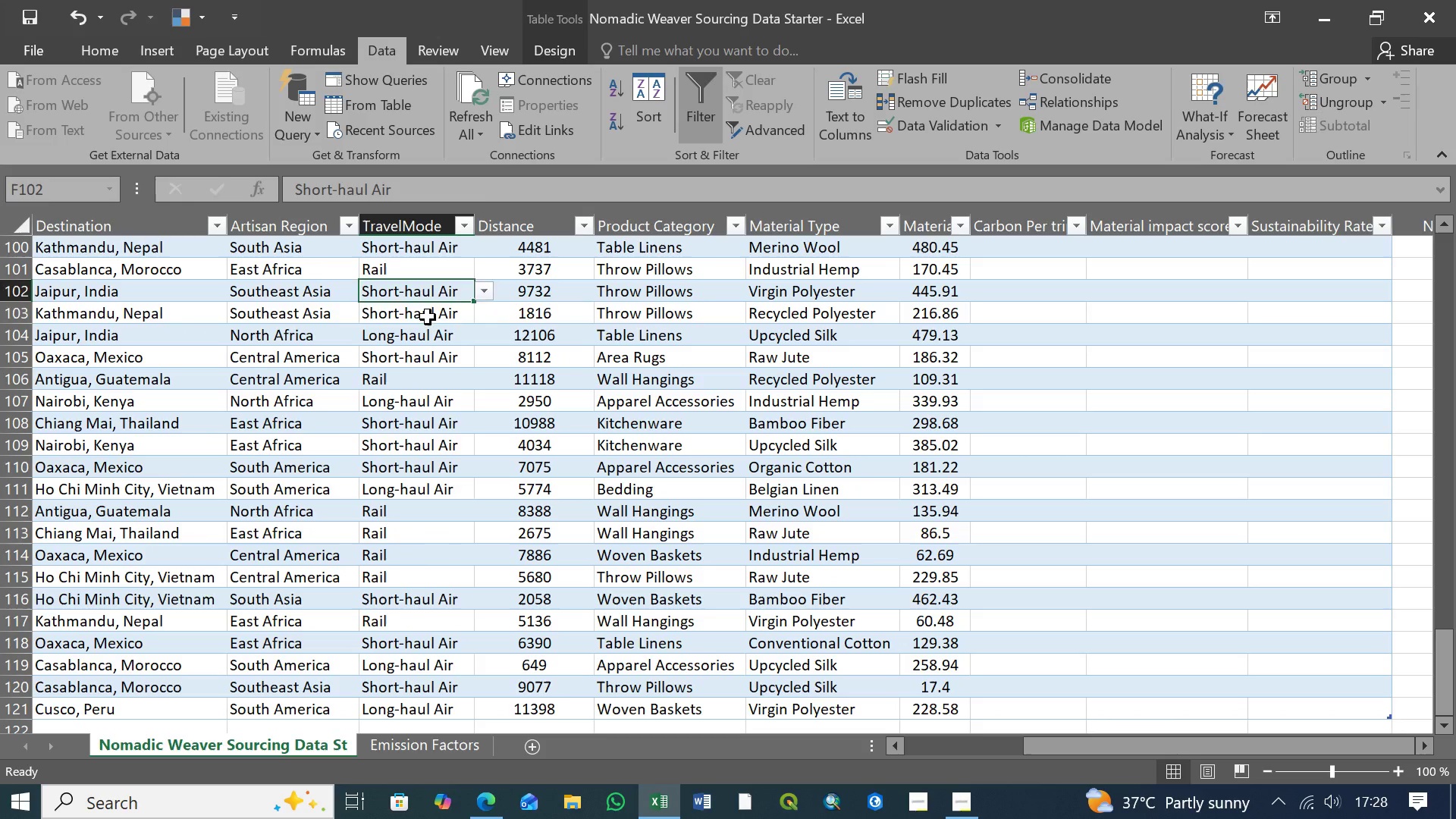 
left_click([428, 315])
 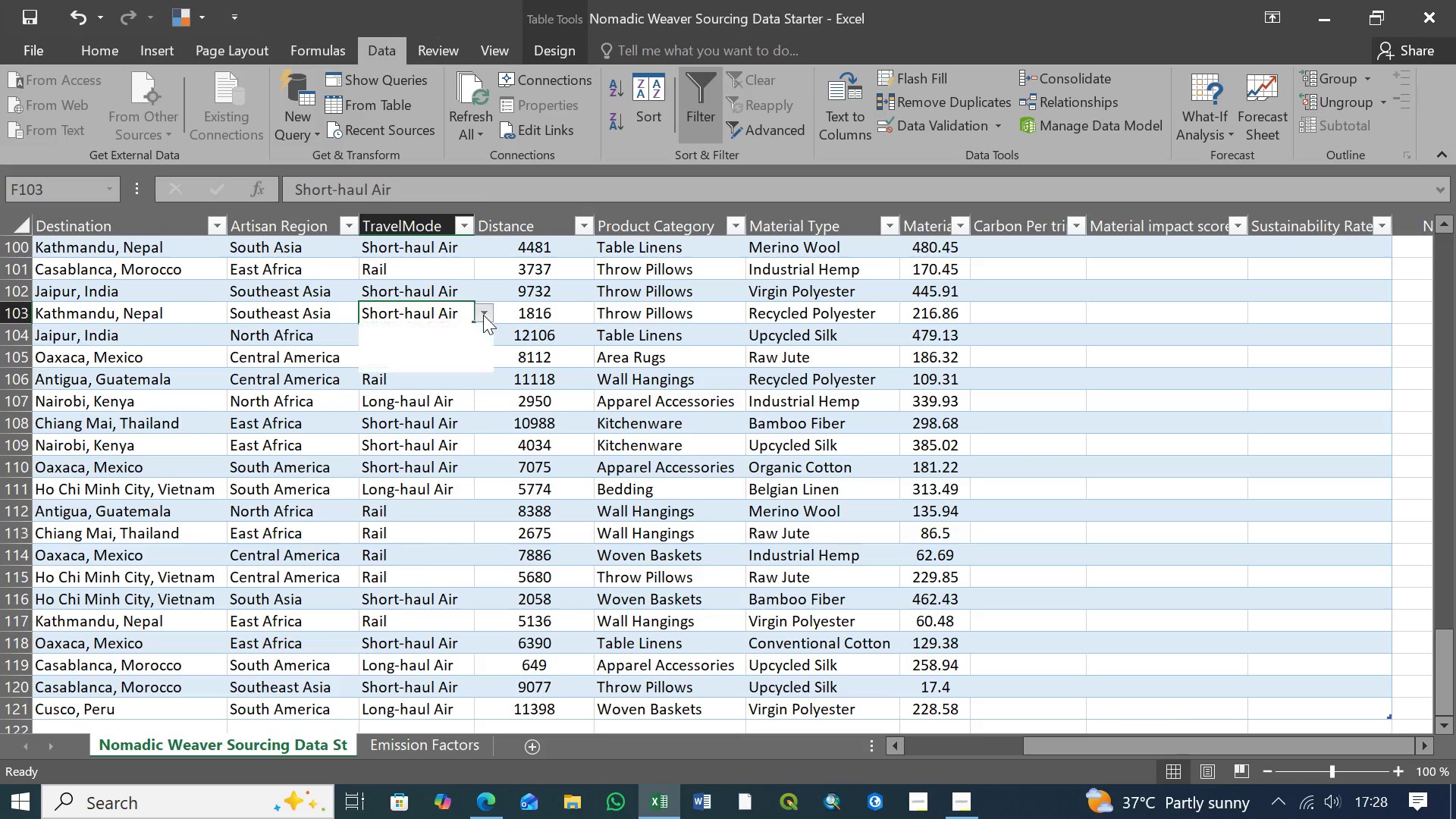 
left_click([483, 315])
 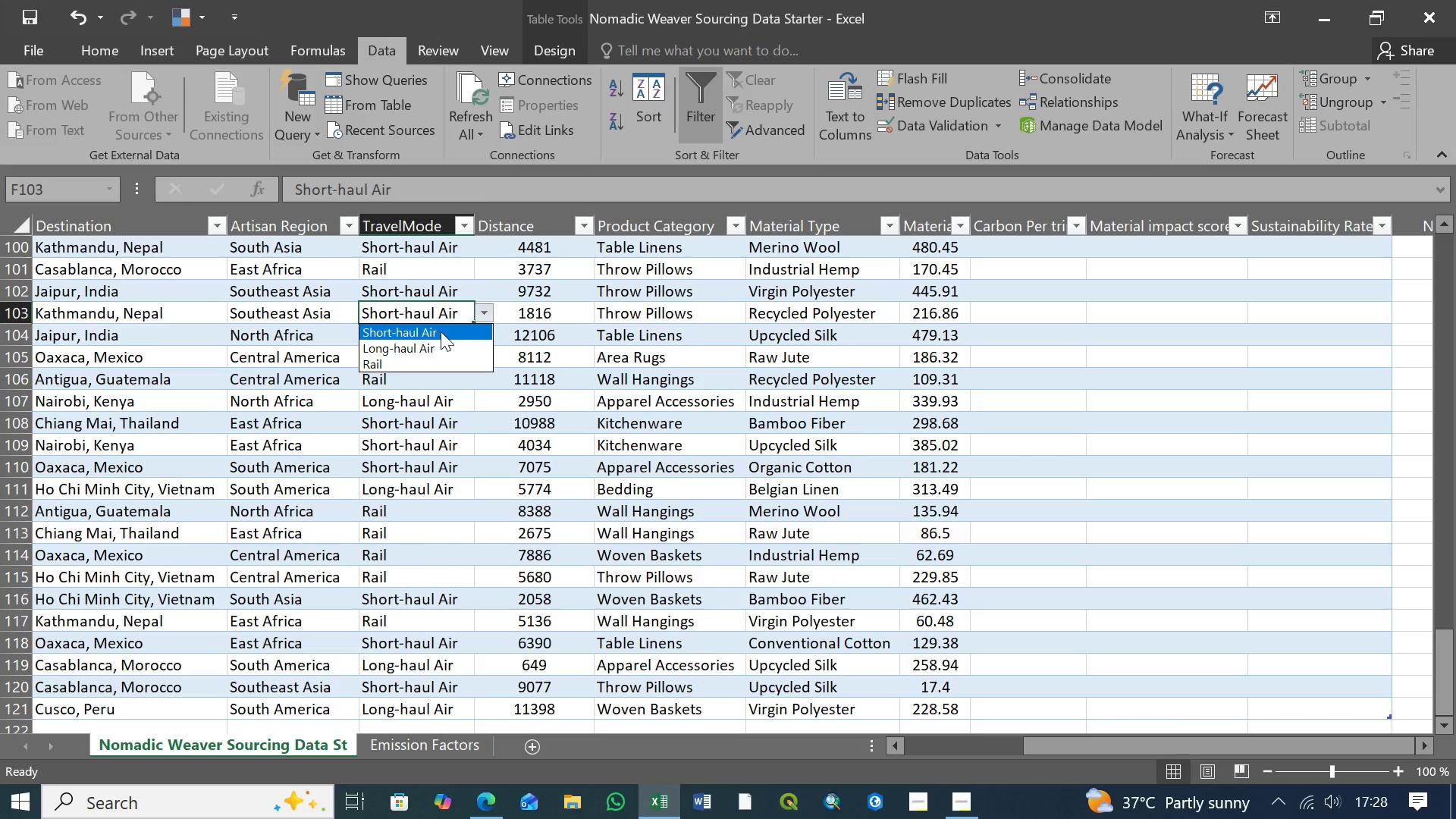 
left_click([441, 331])
 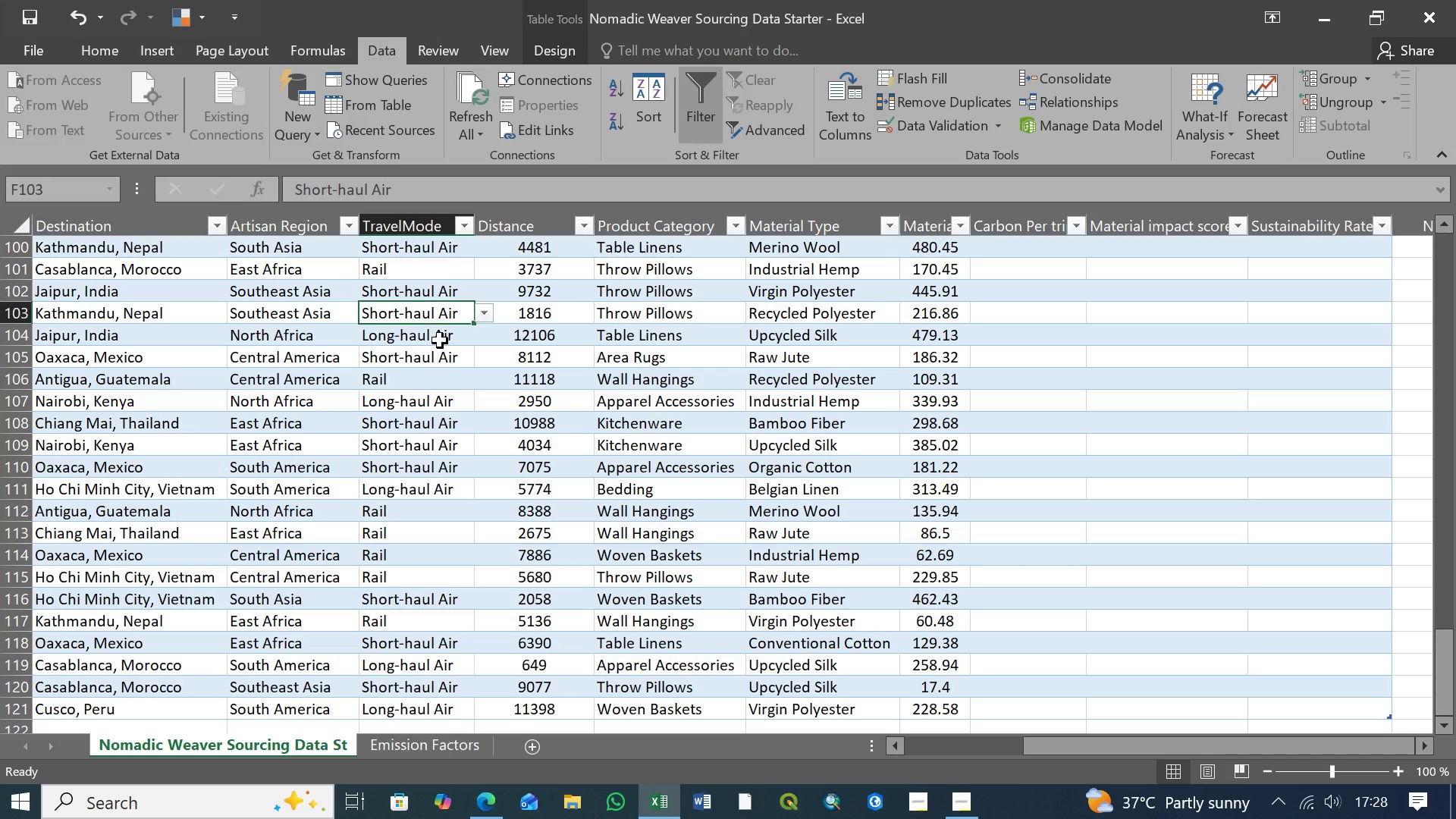 
left_click([441, 339])
 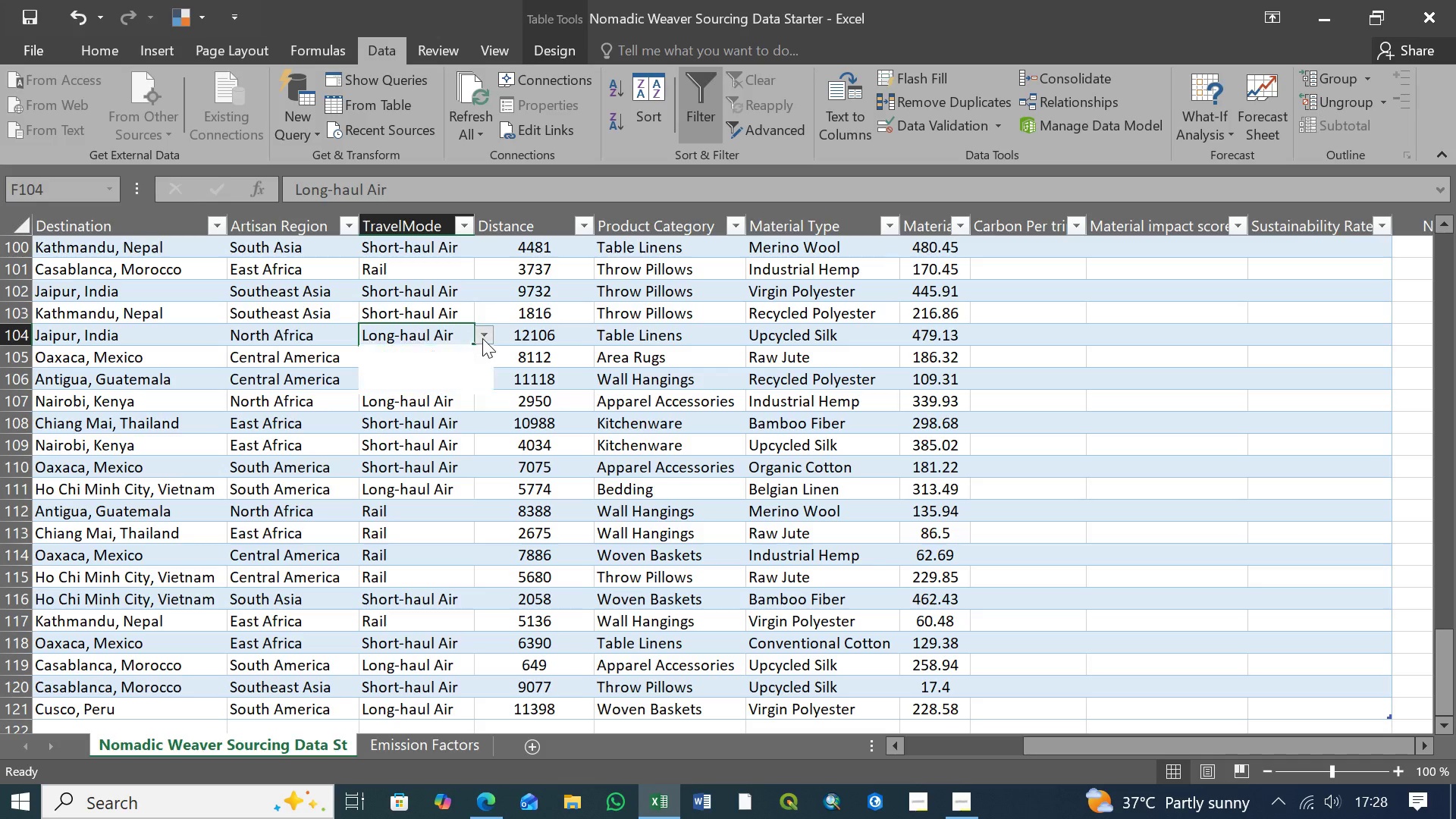 
left_click([482, 338])
 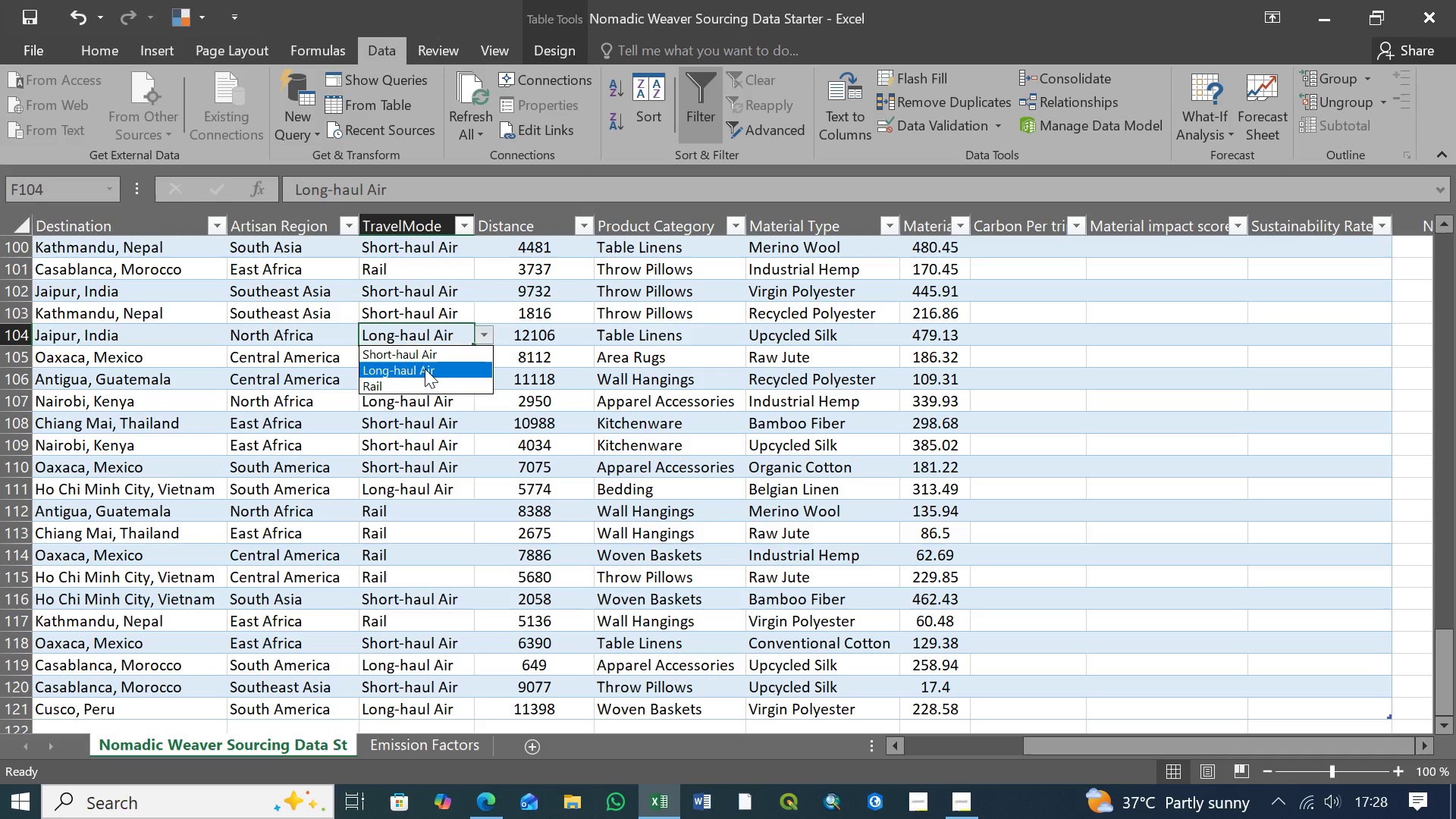 
left_click([425, 369])
 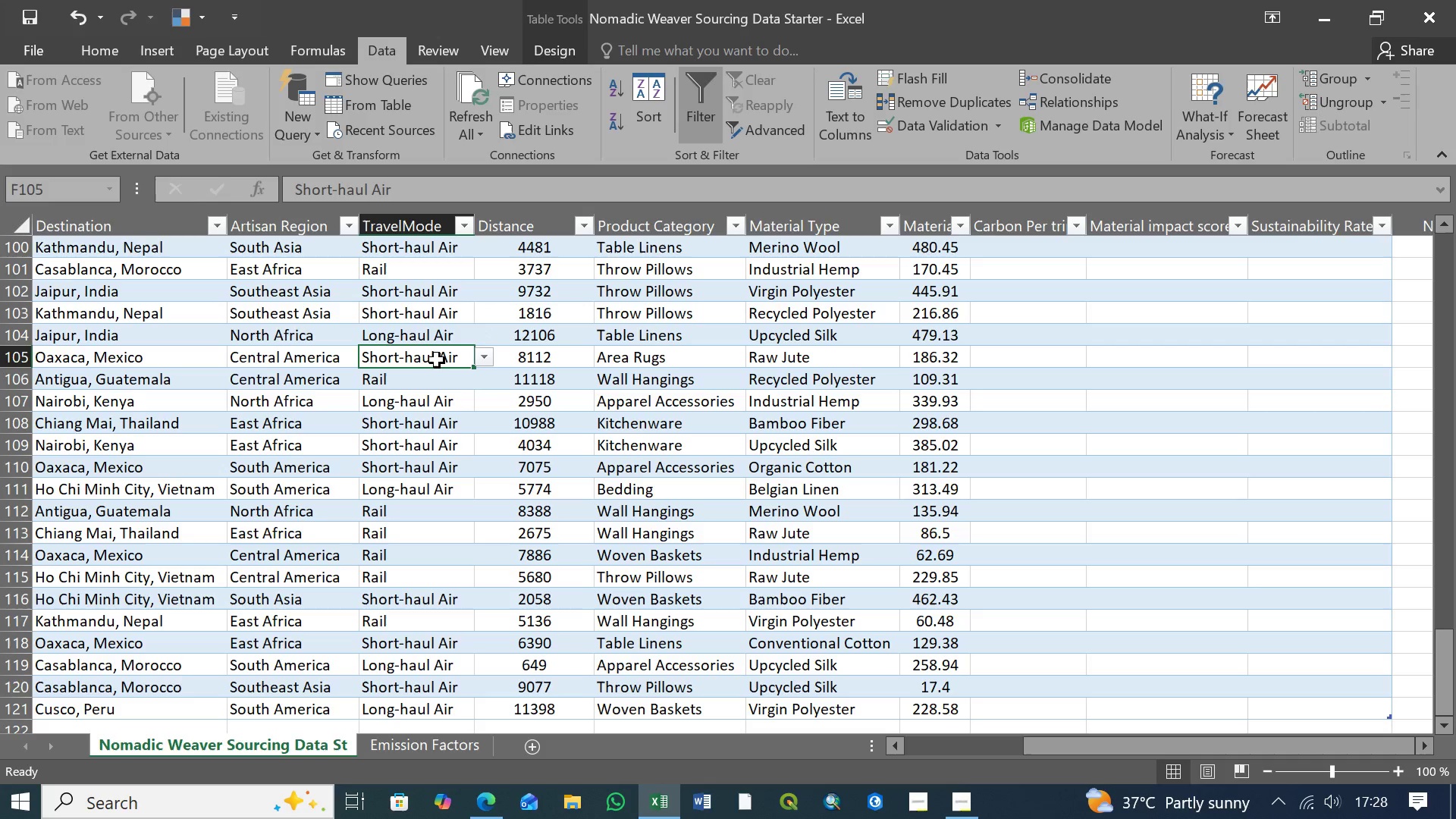 
left_click([437, 360])
 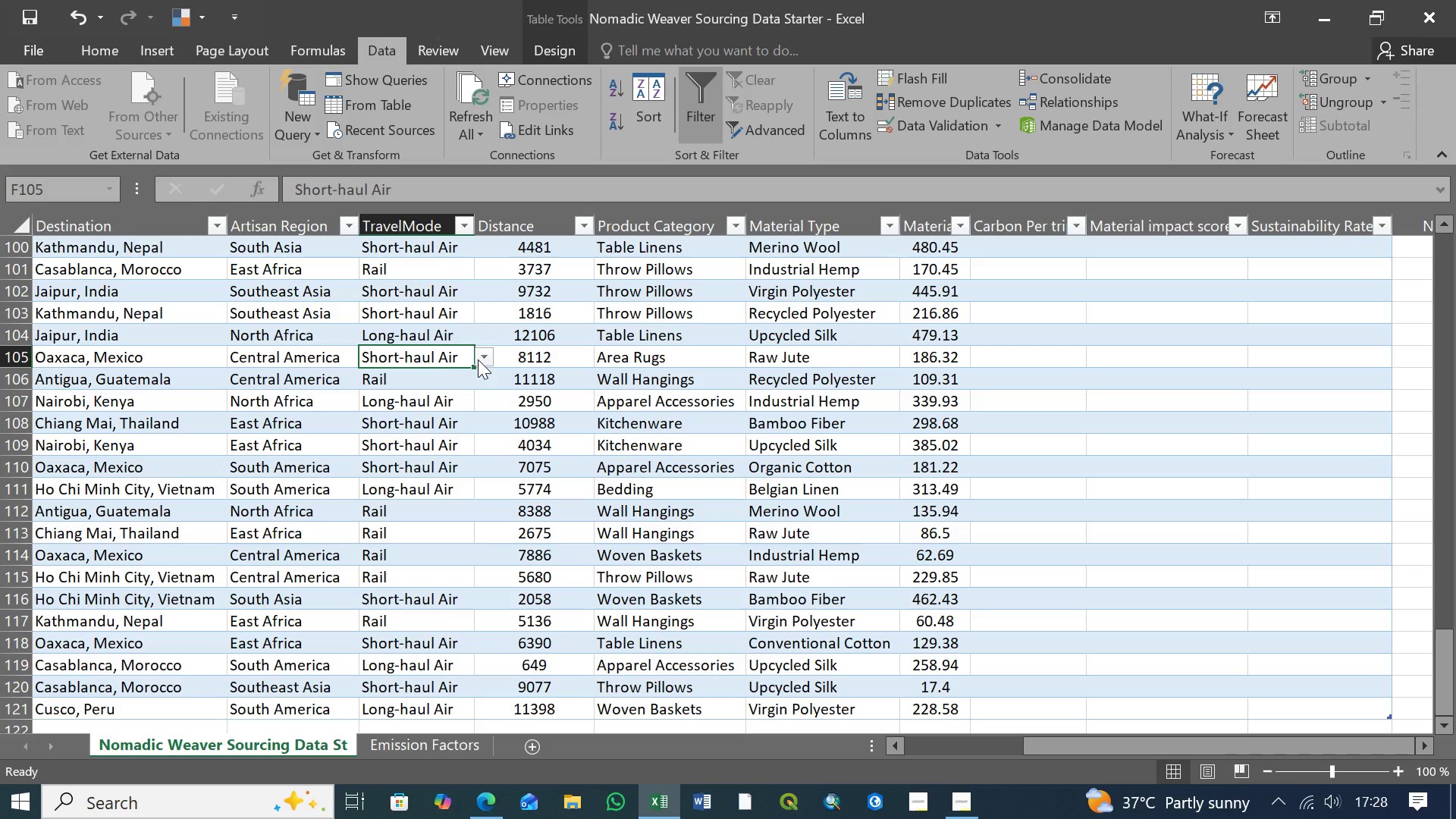 
left_click([478, 359])
 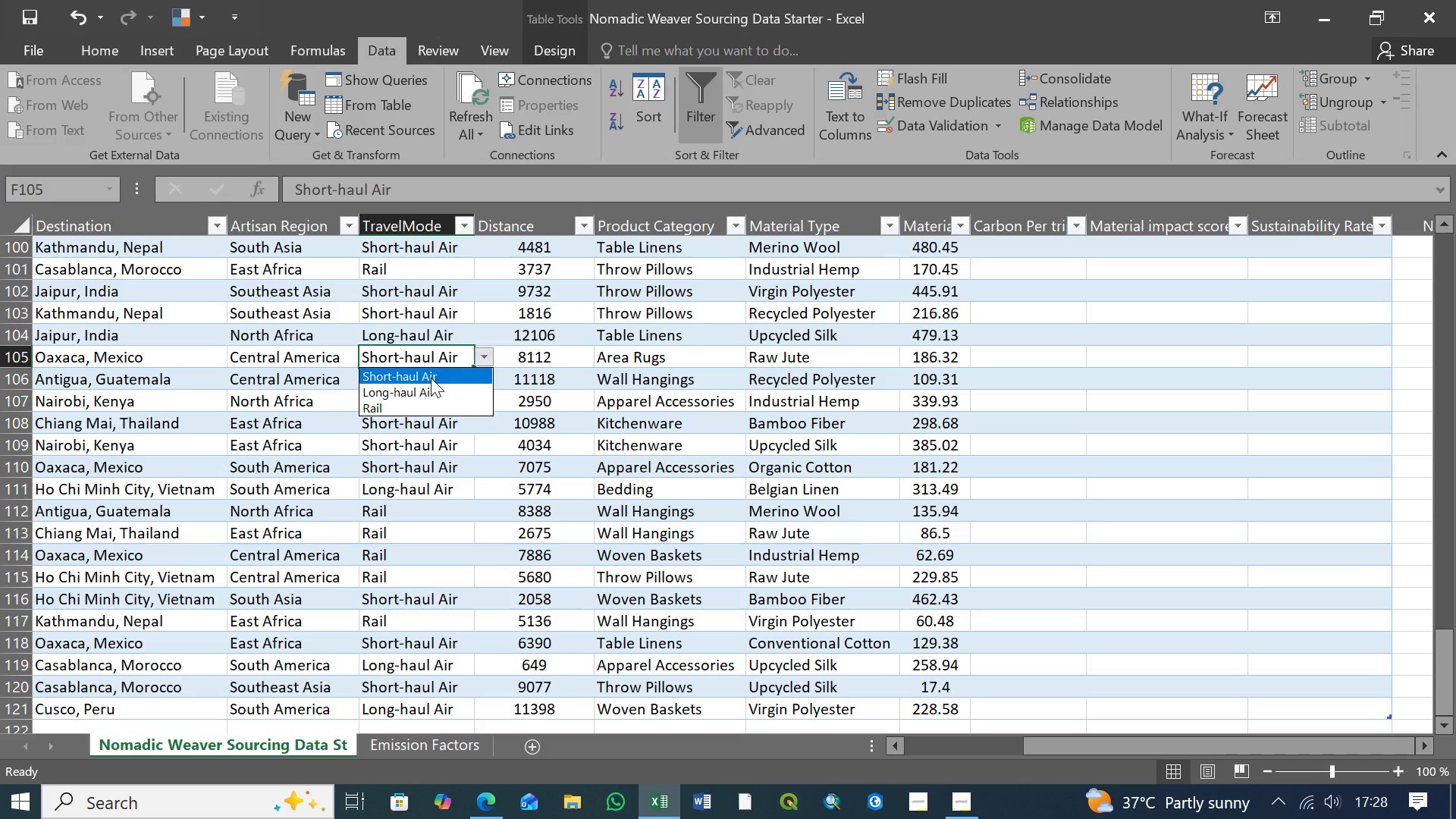 
left_click([431, 378])
 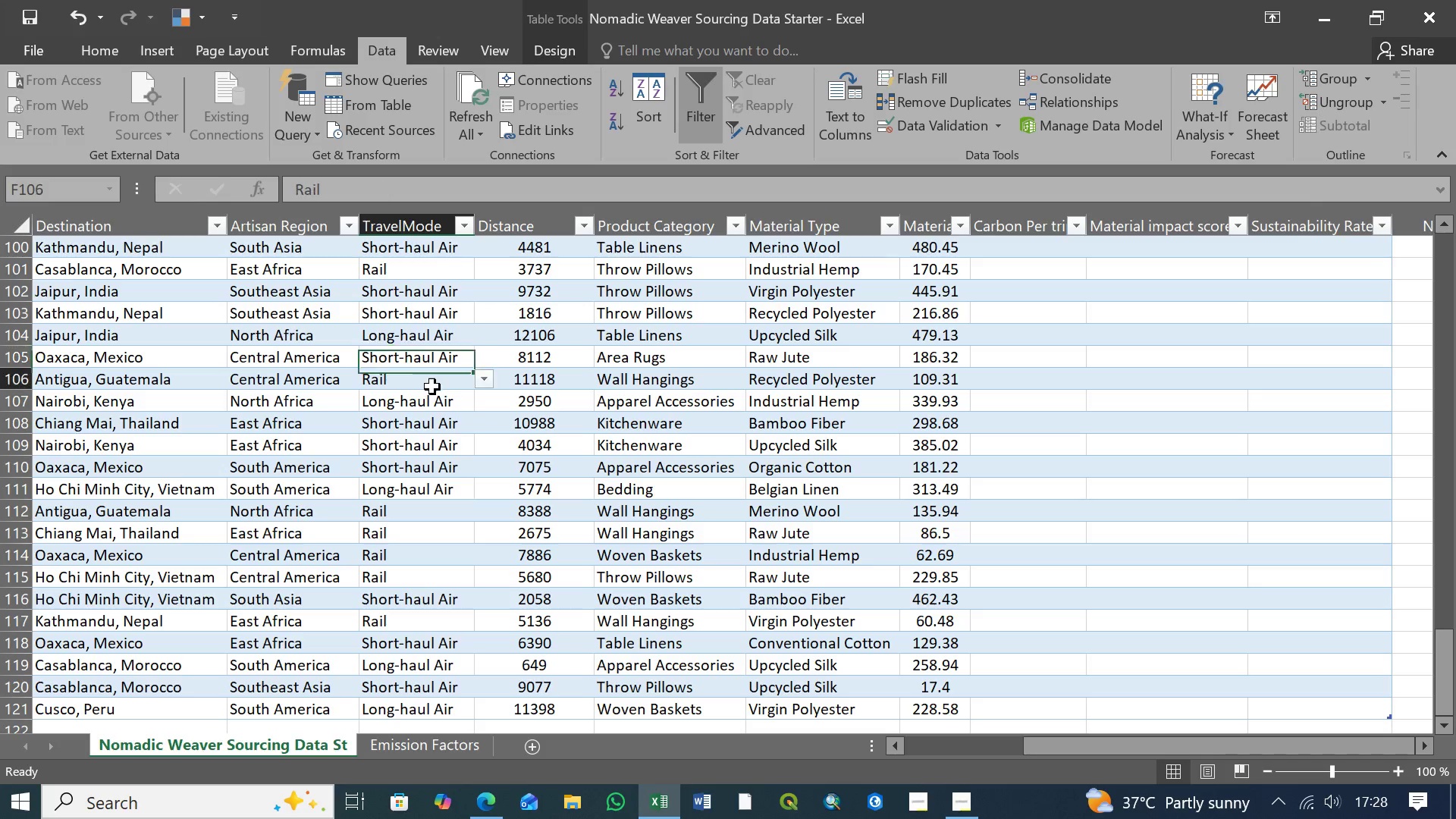 
left_click([432, 387])
 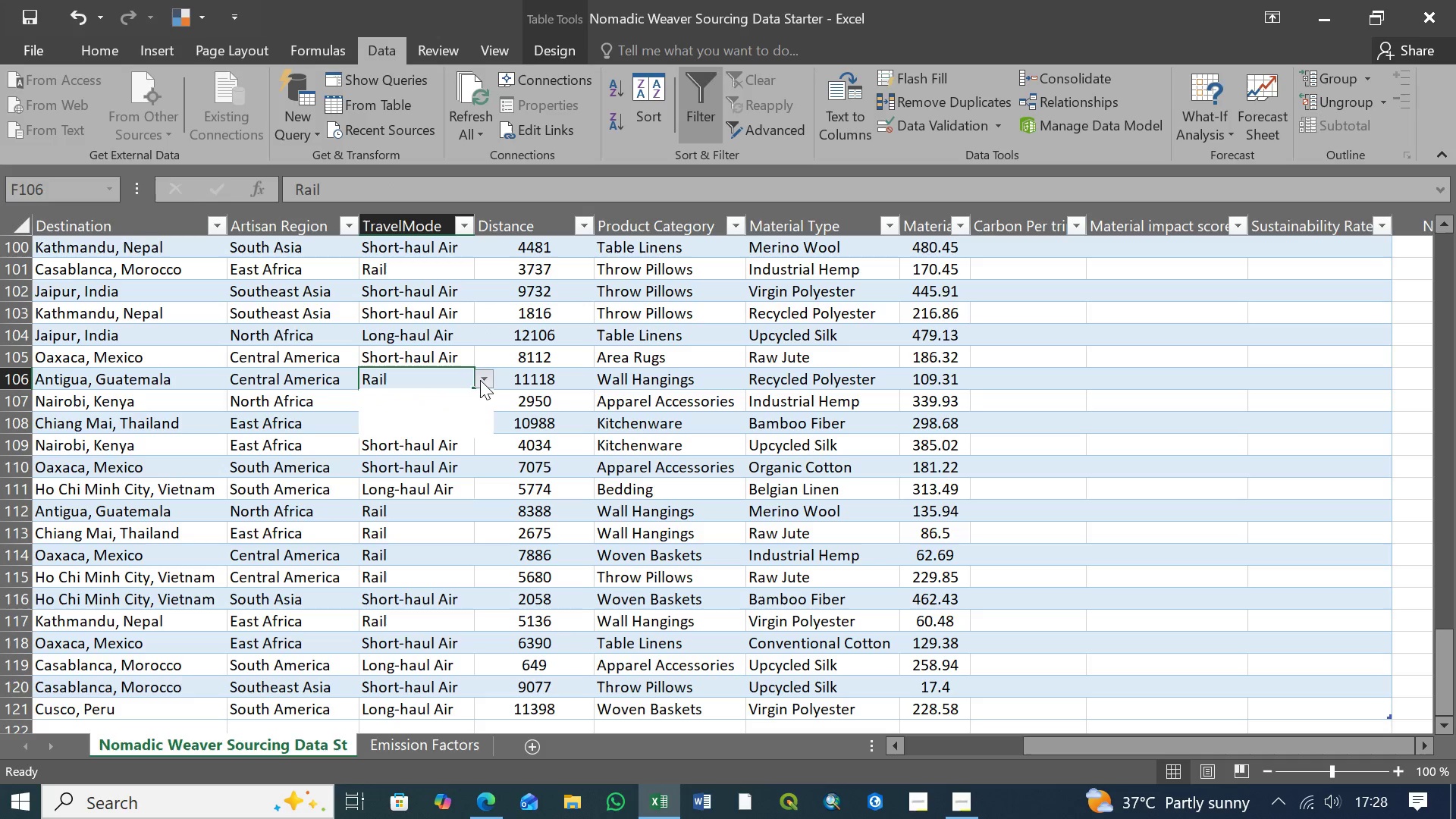 
left_click([480, 380])
 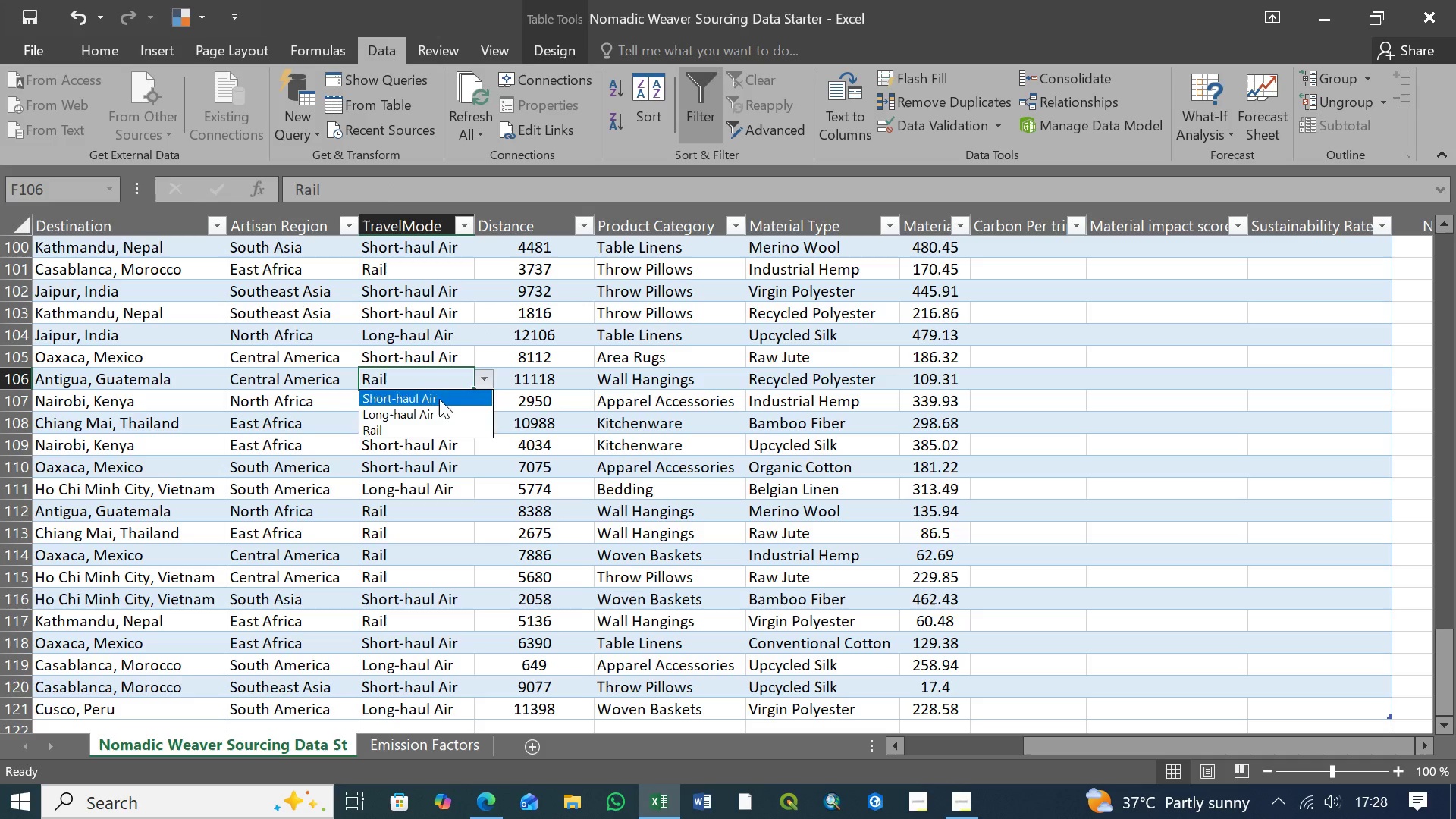 
left_click([439, 399])
 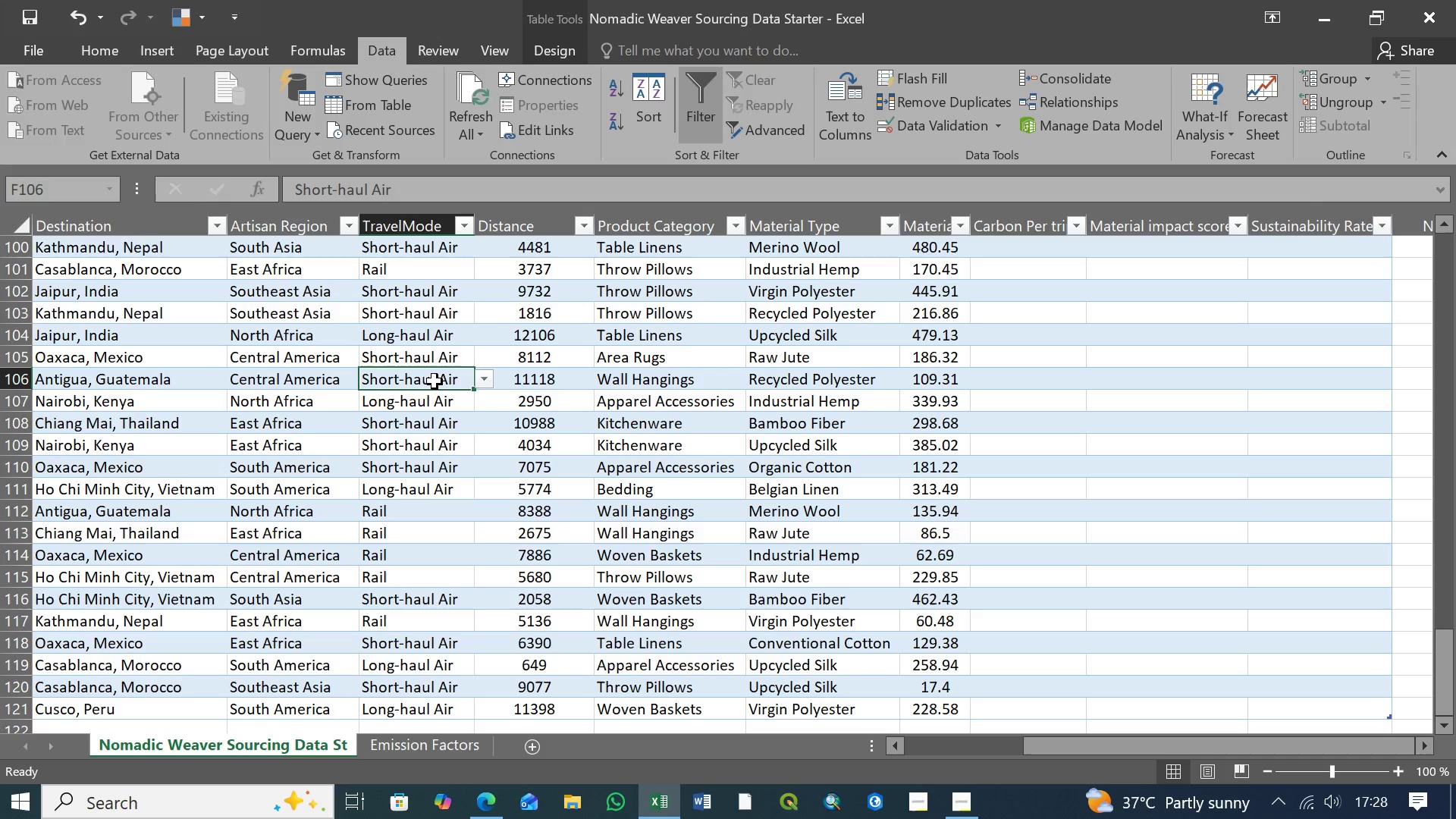 
left_click([435, 381])
 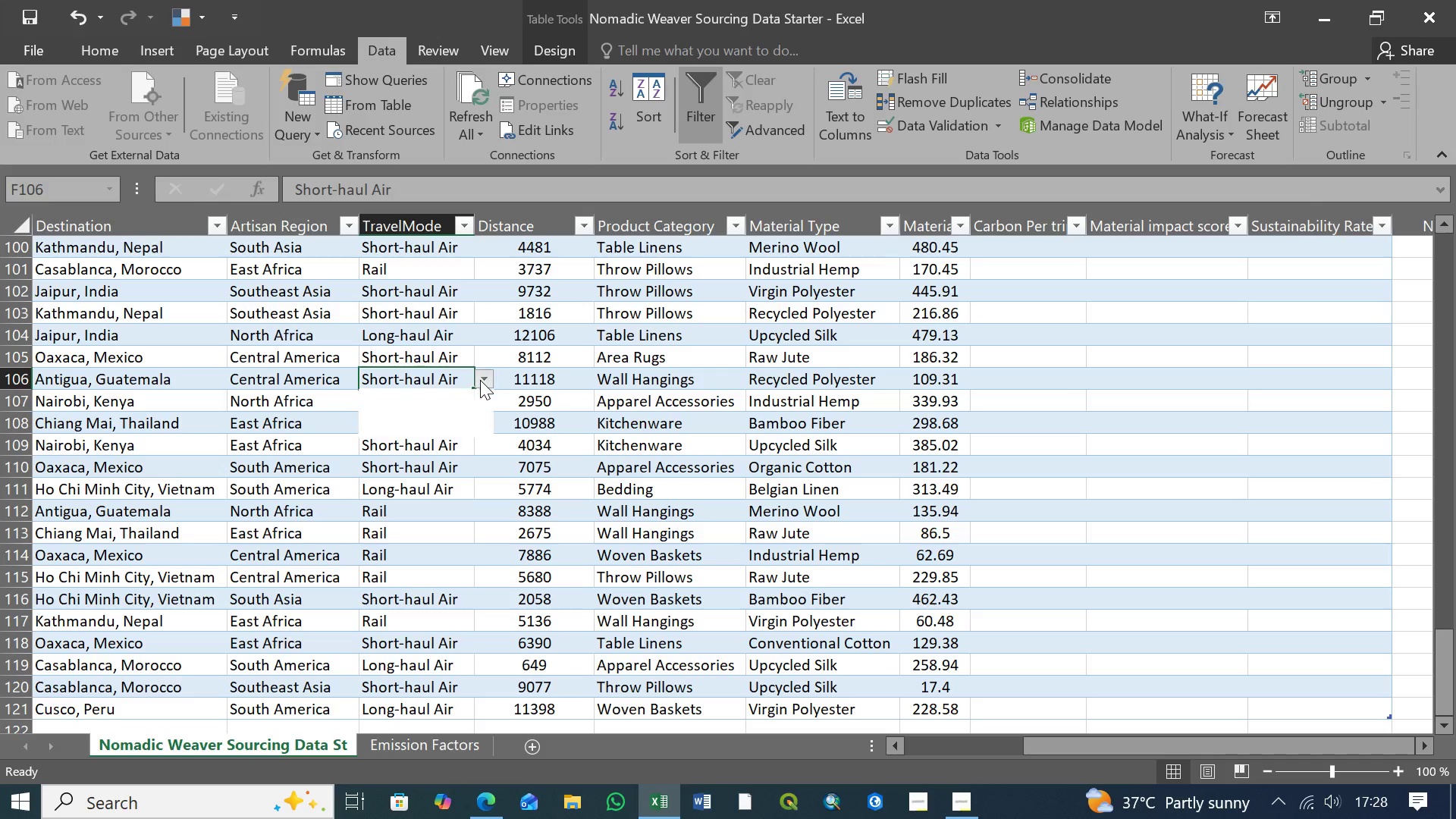 
left_click([480, 380])
 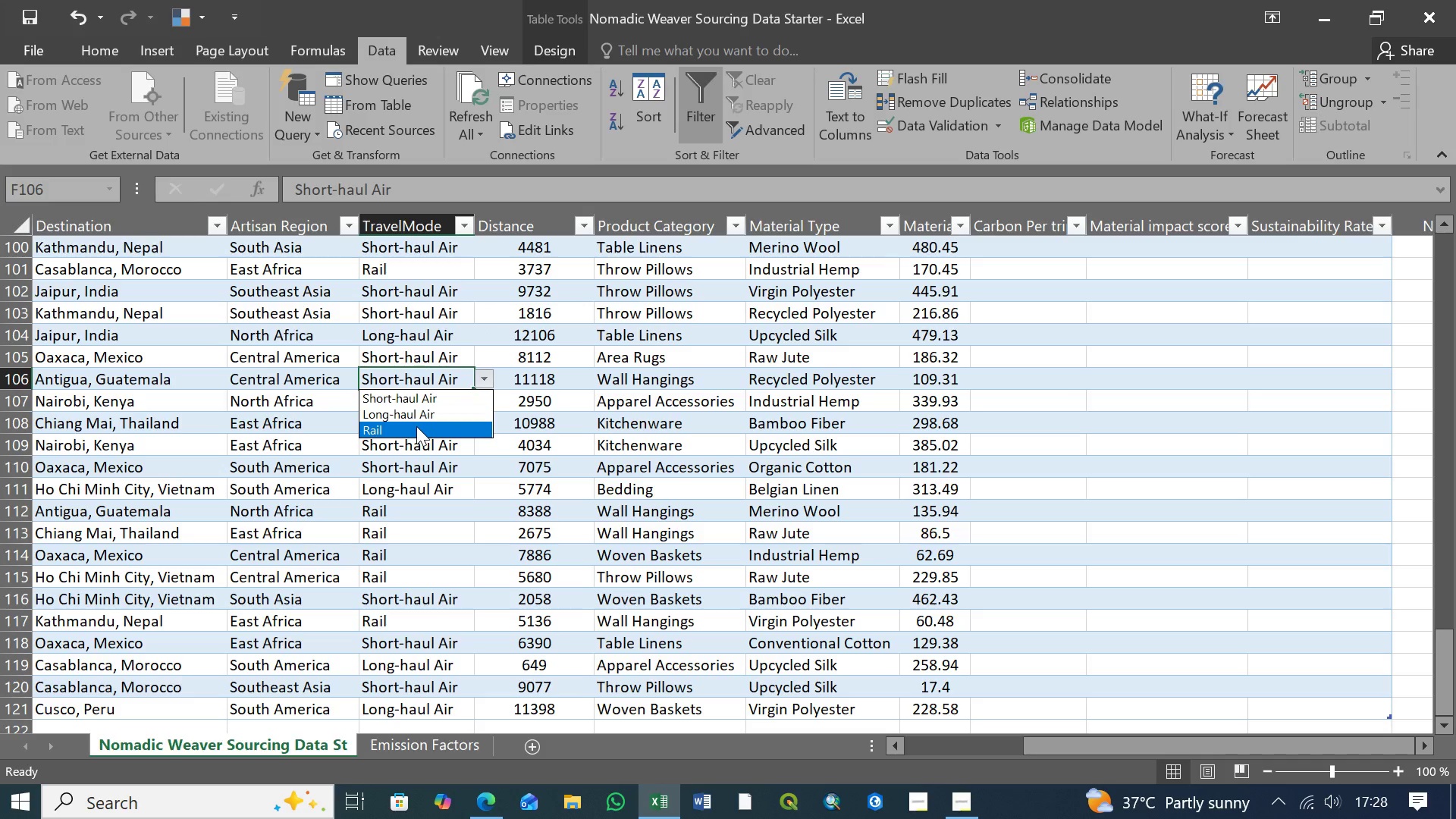 
left_click([416, 426])
 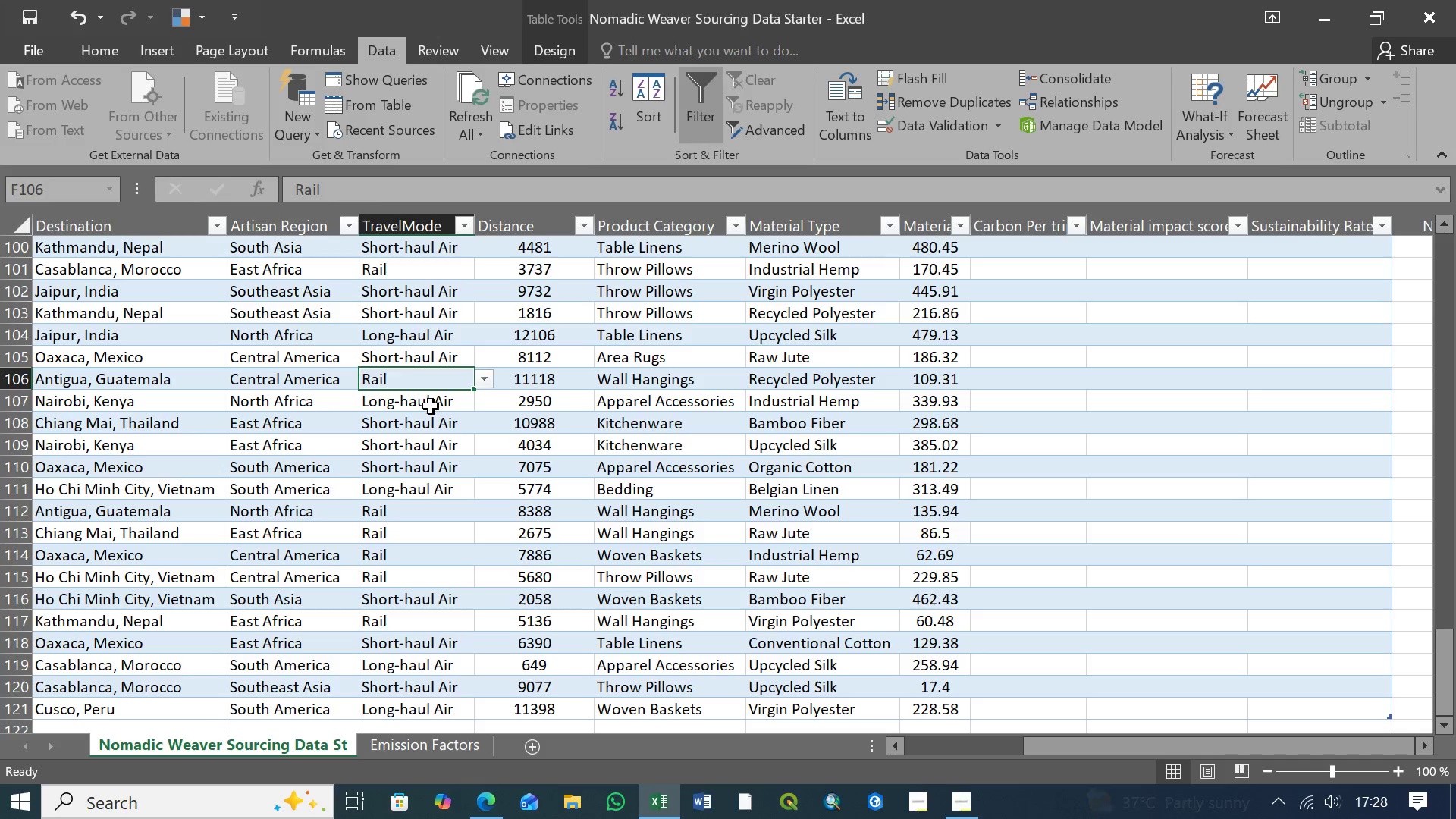 
left_click([431, 406])
 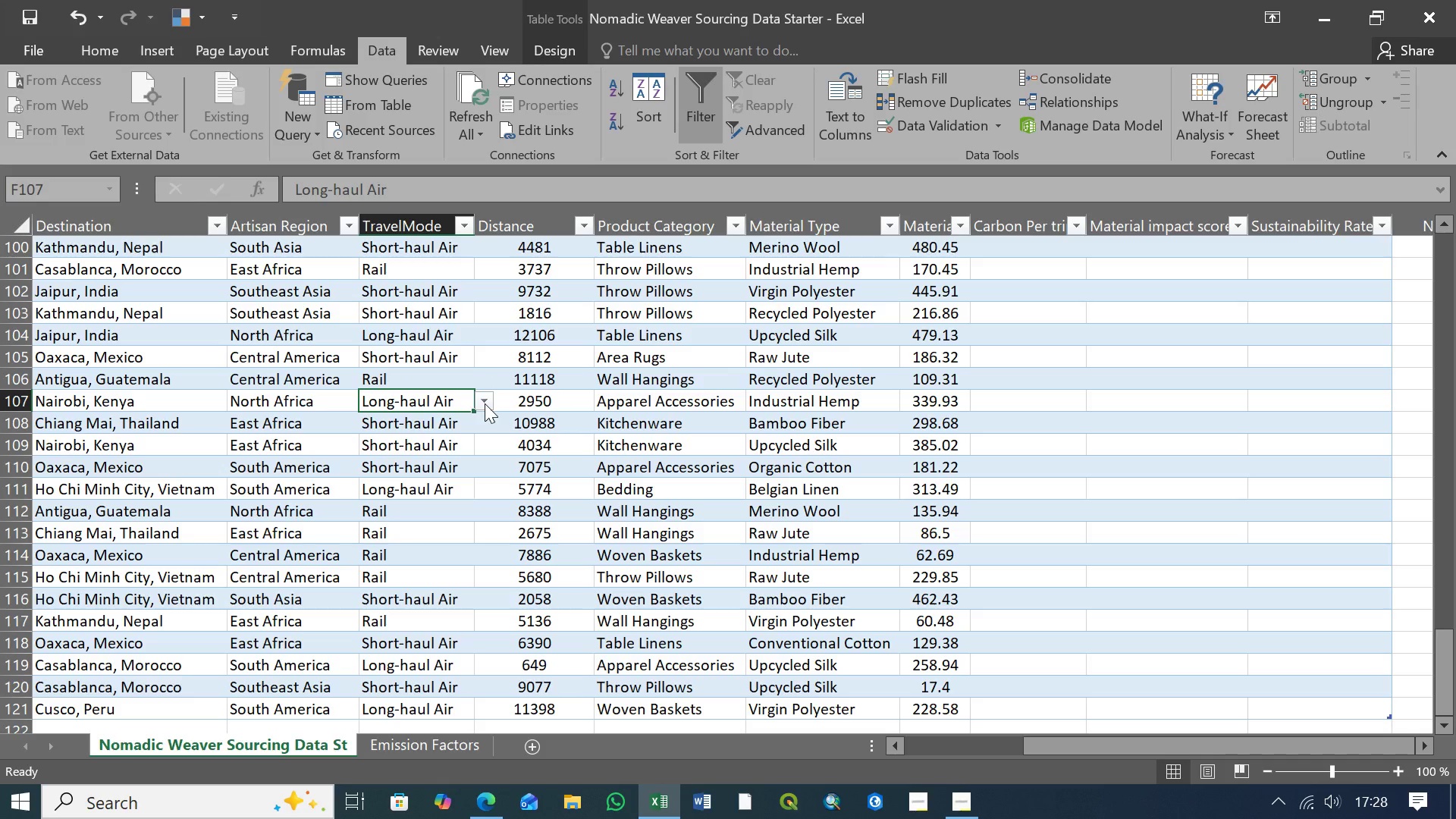 
left_click([485, 403])
 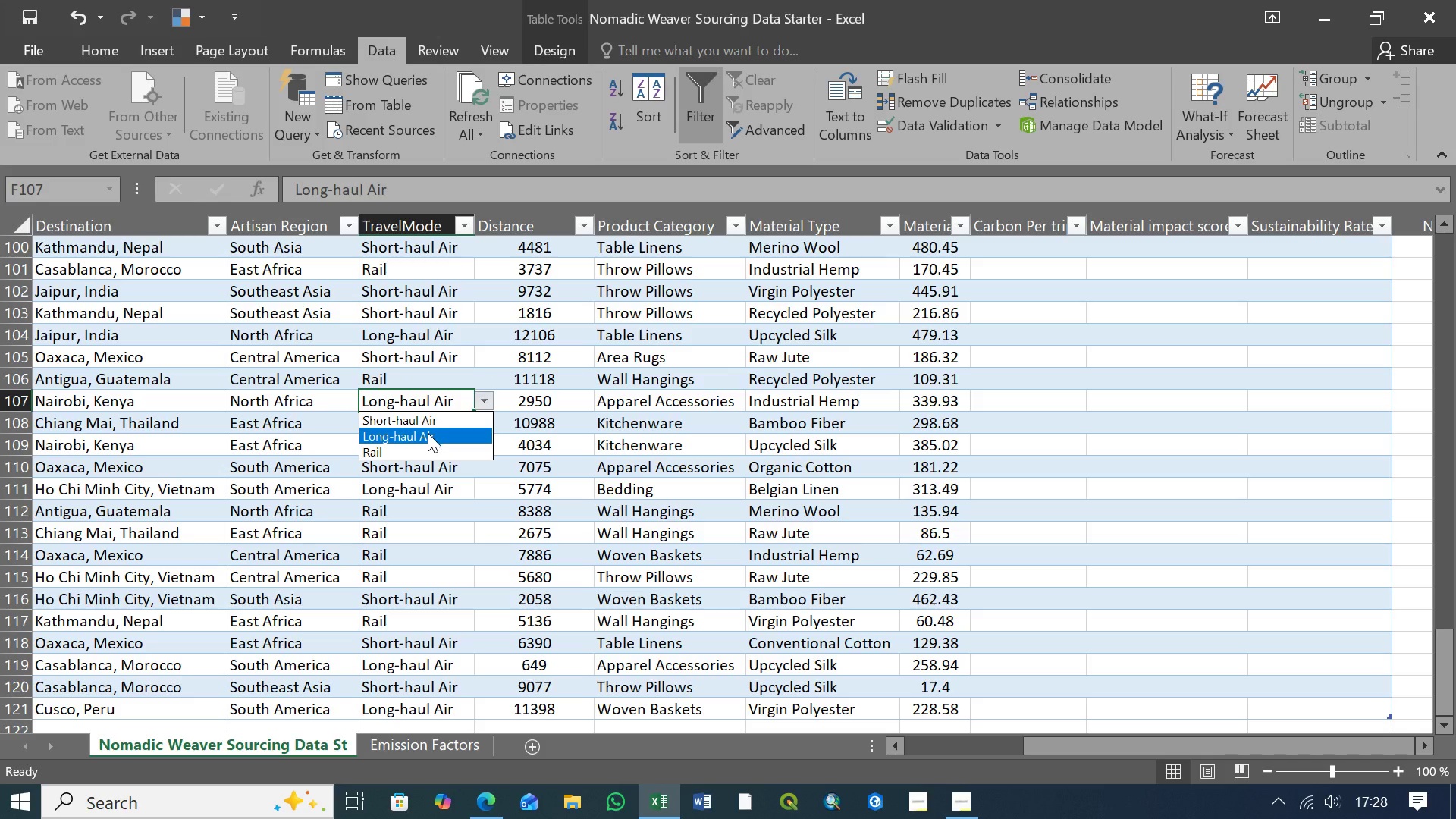 
left_click([428, 433])
 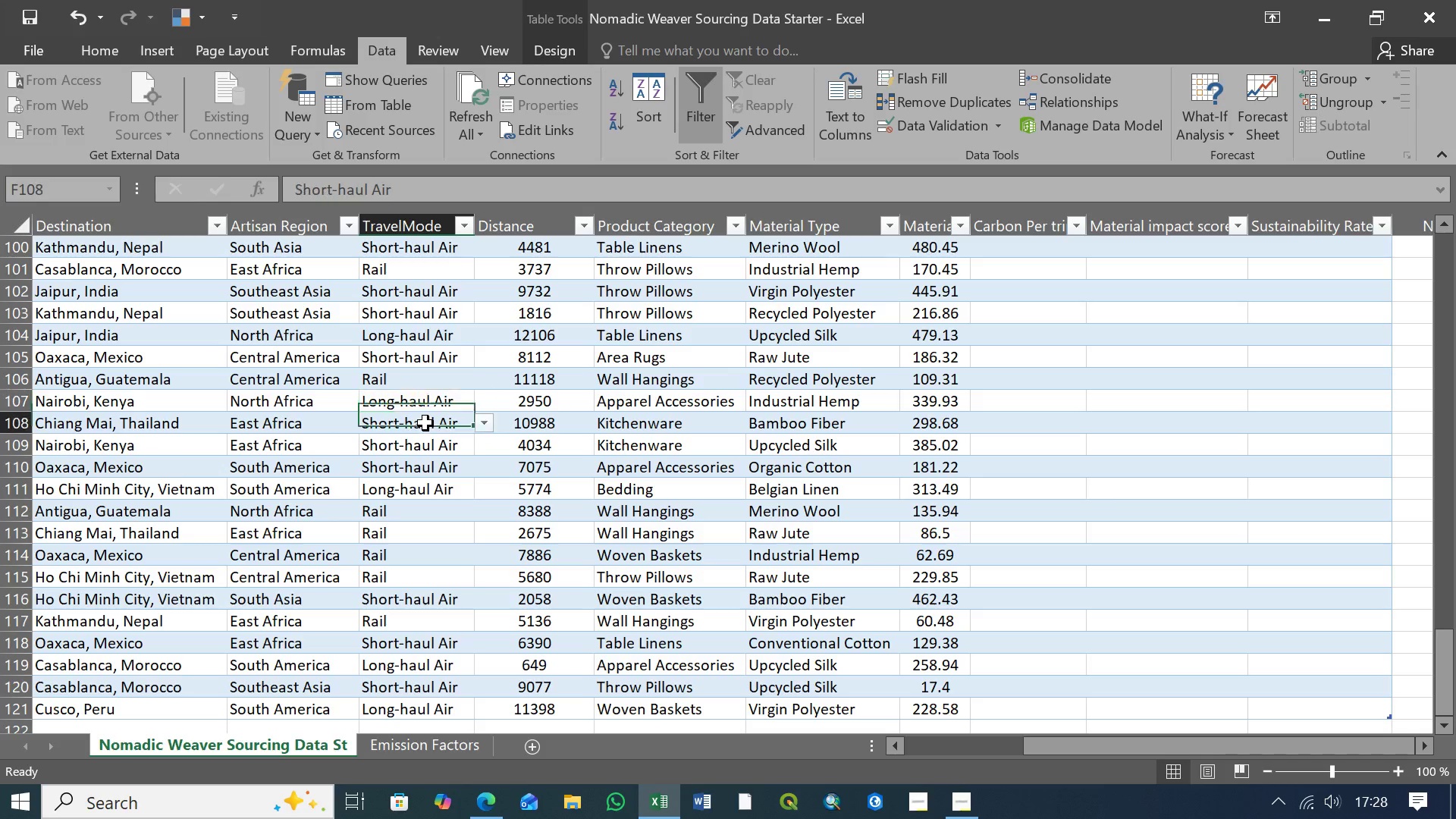 
left_click([425, 423])
 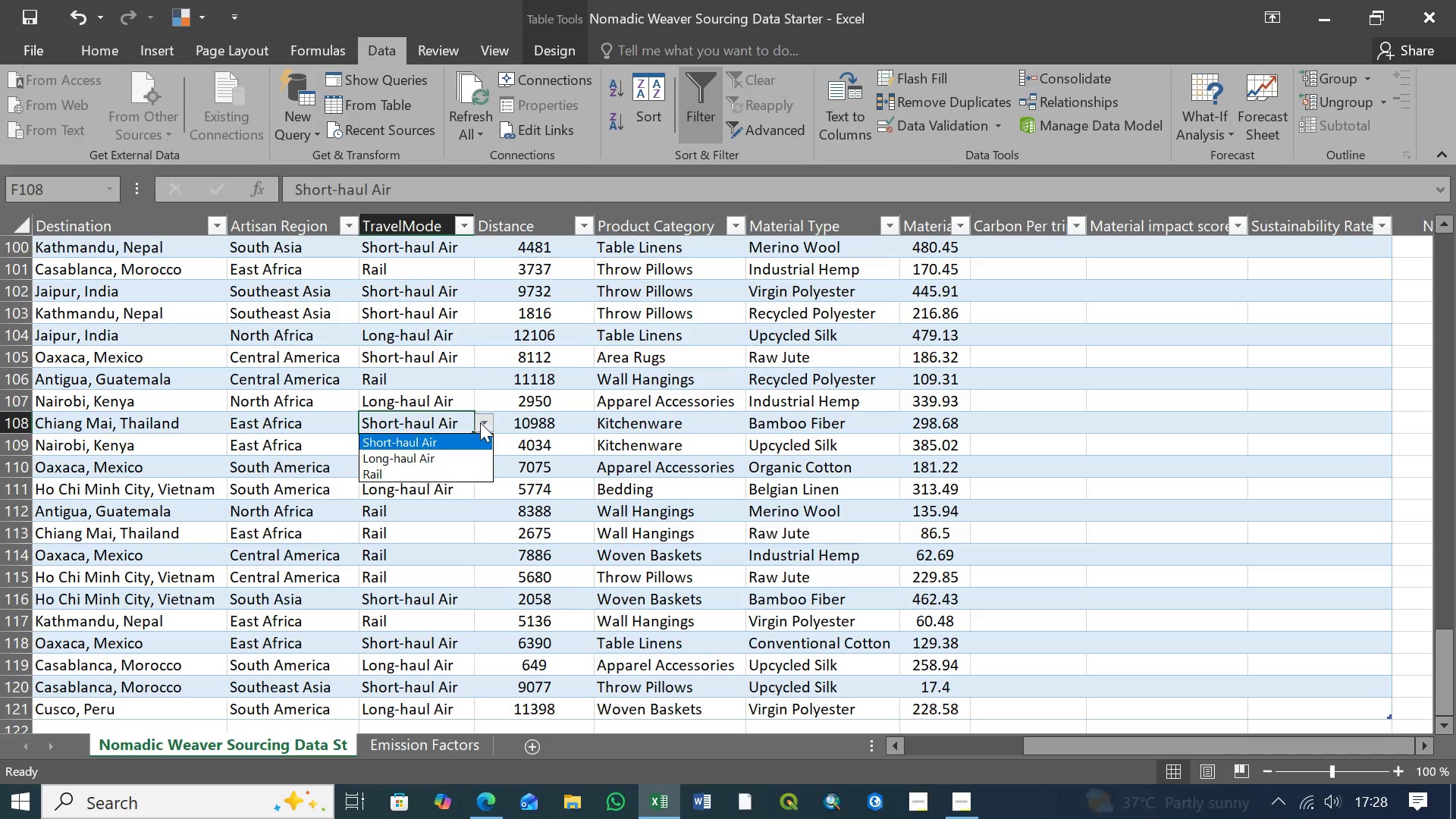 
left_click([480, 422])
 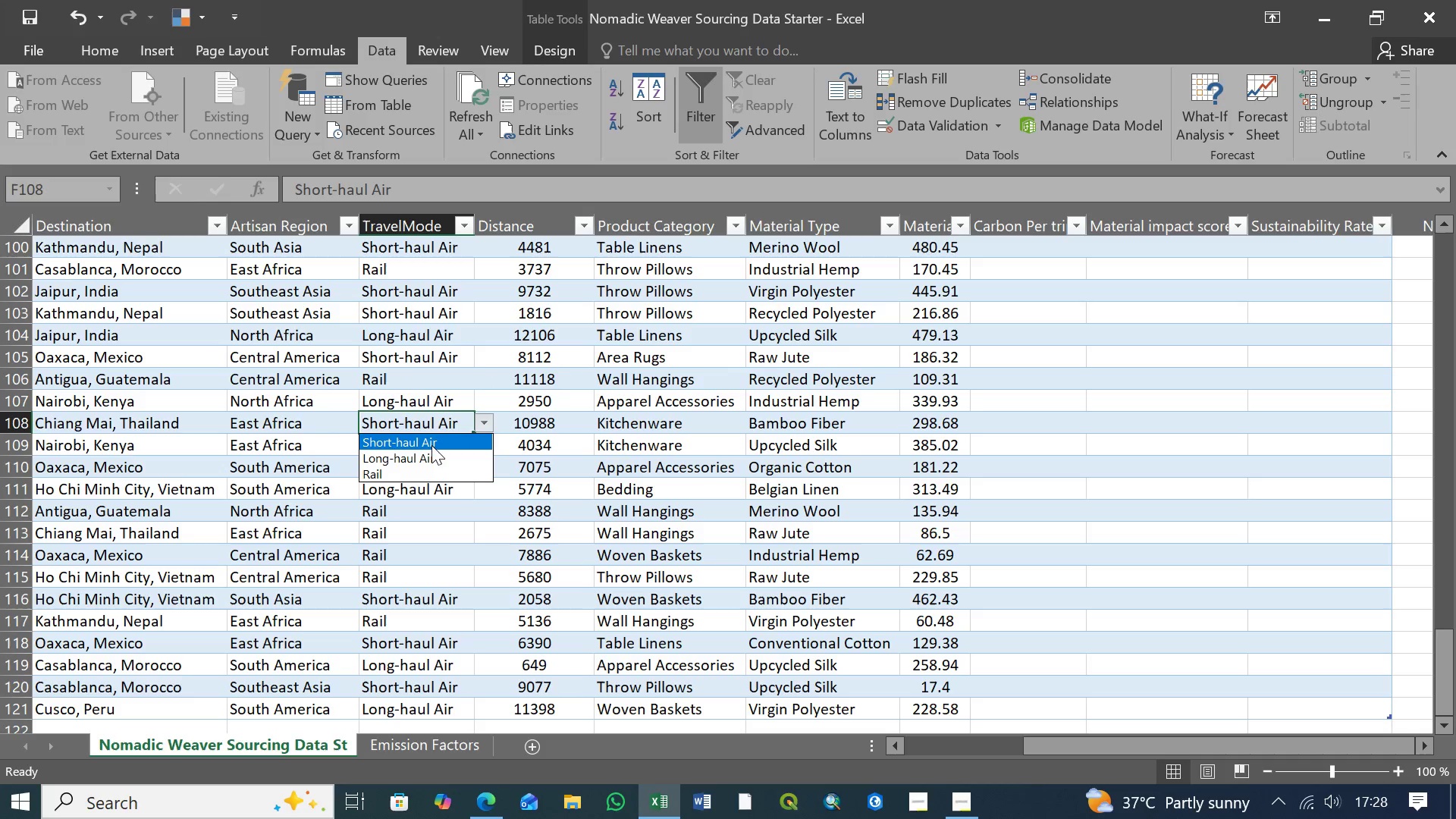 
left_click([432, 445])
 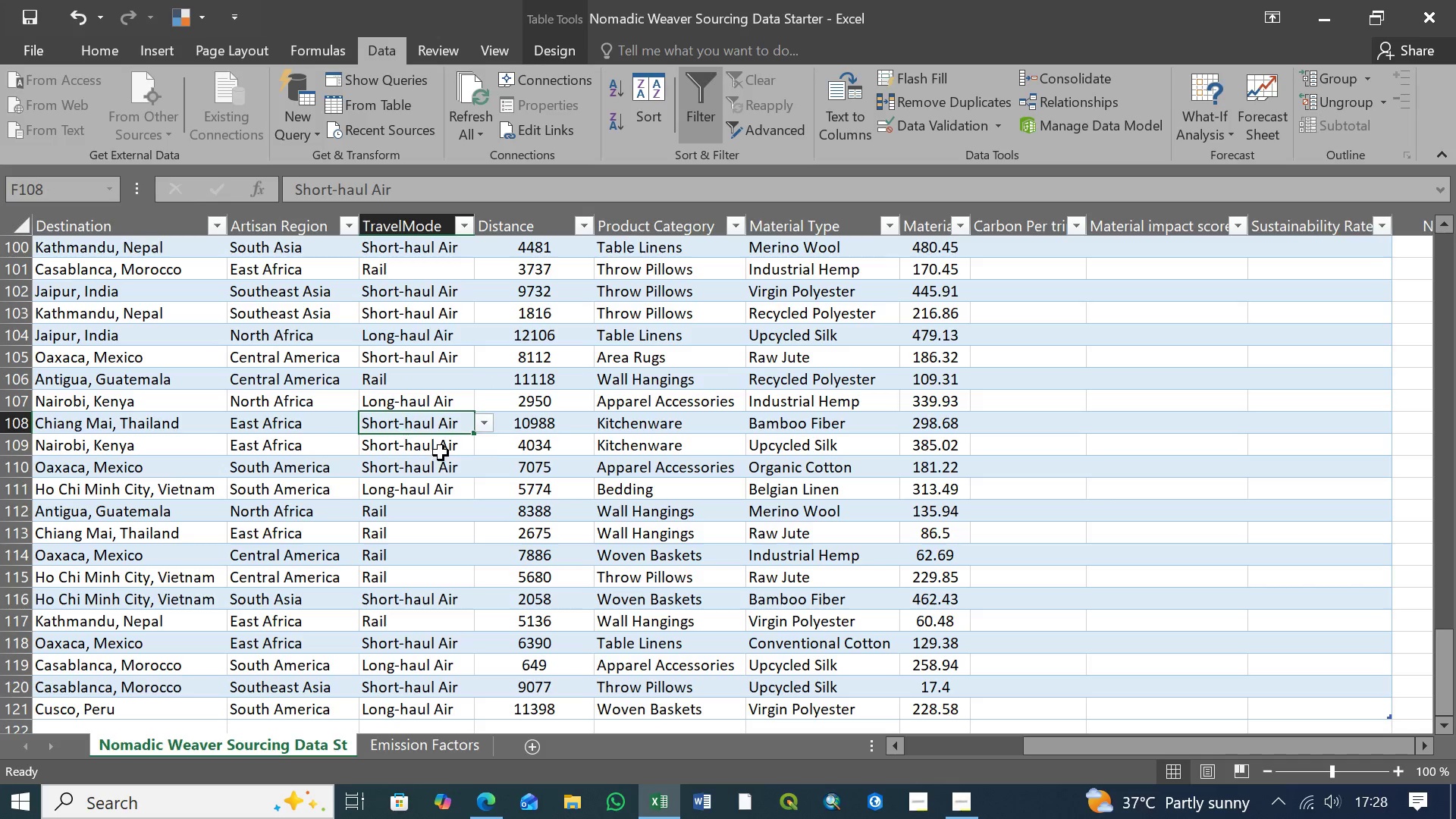 
left_click([441, 453])
 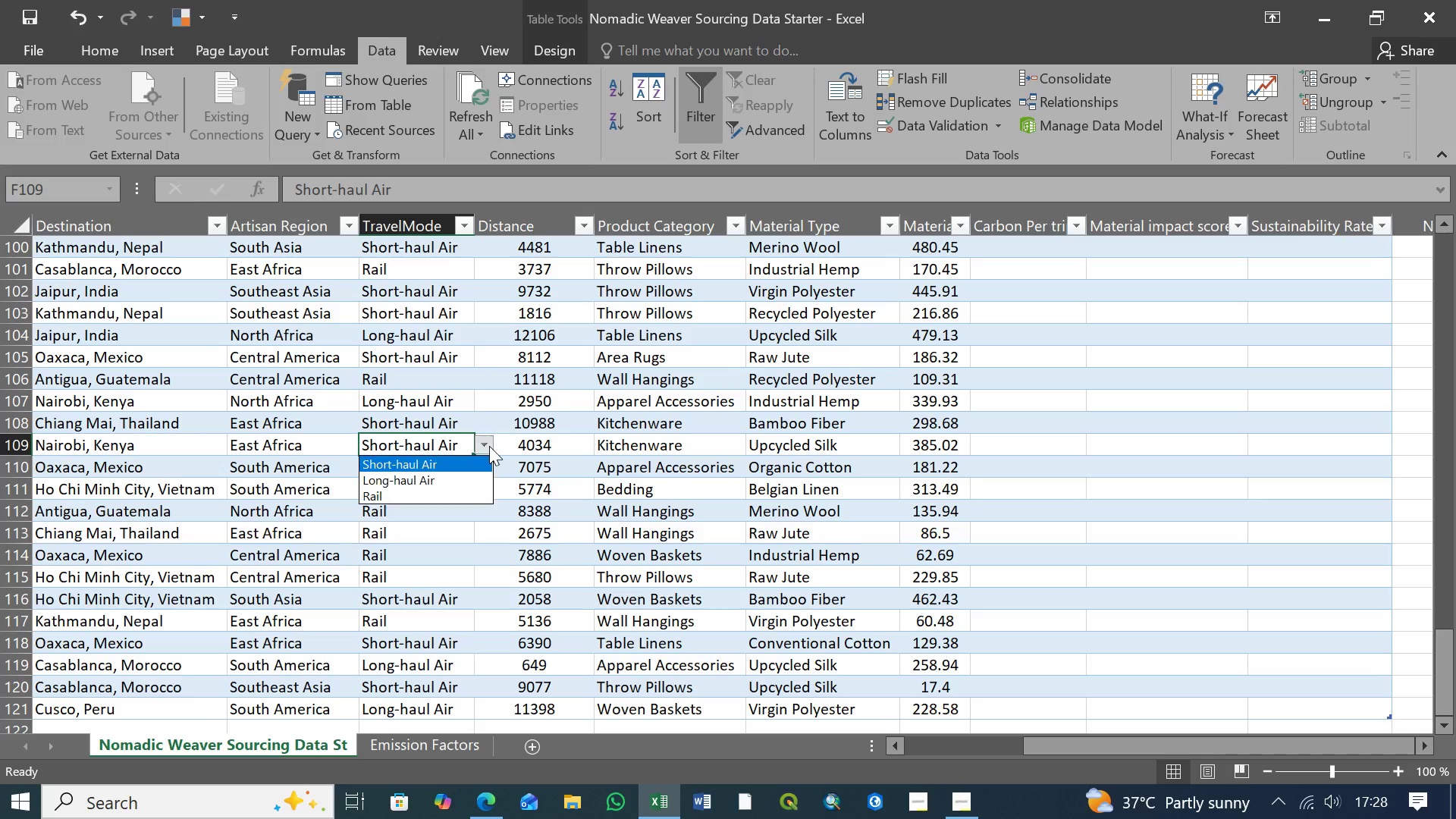 
left_click([489, 446])
 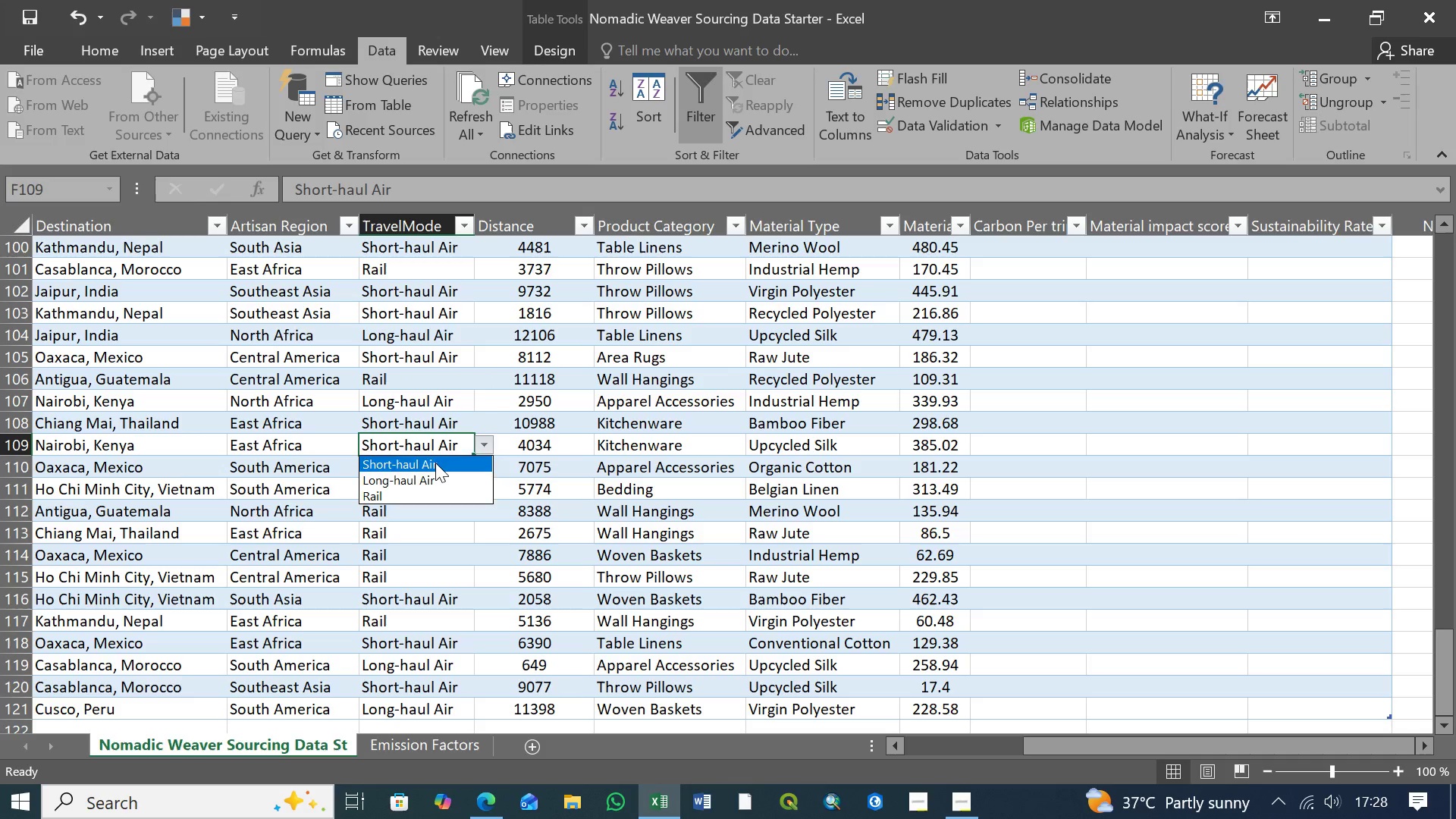 
left_click([435, 463])
 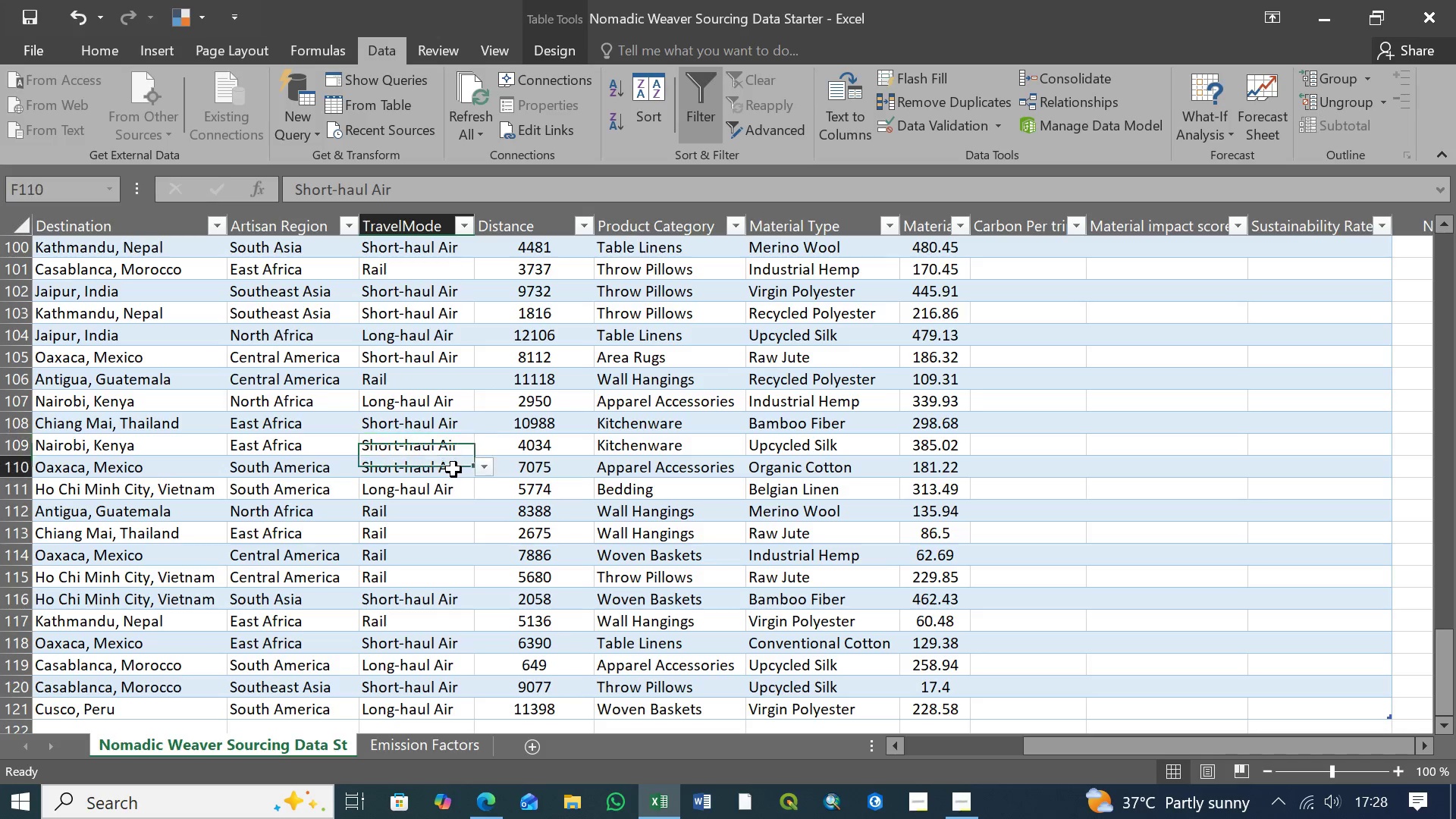 
left_click([453, 469])
 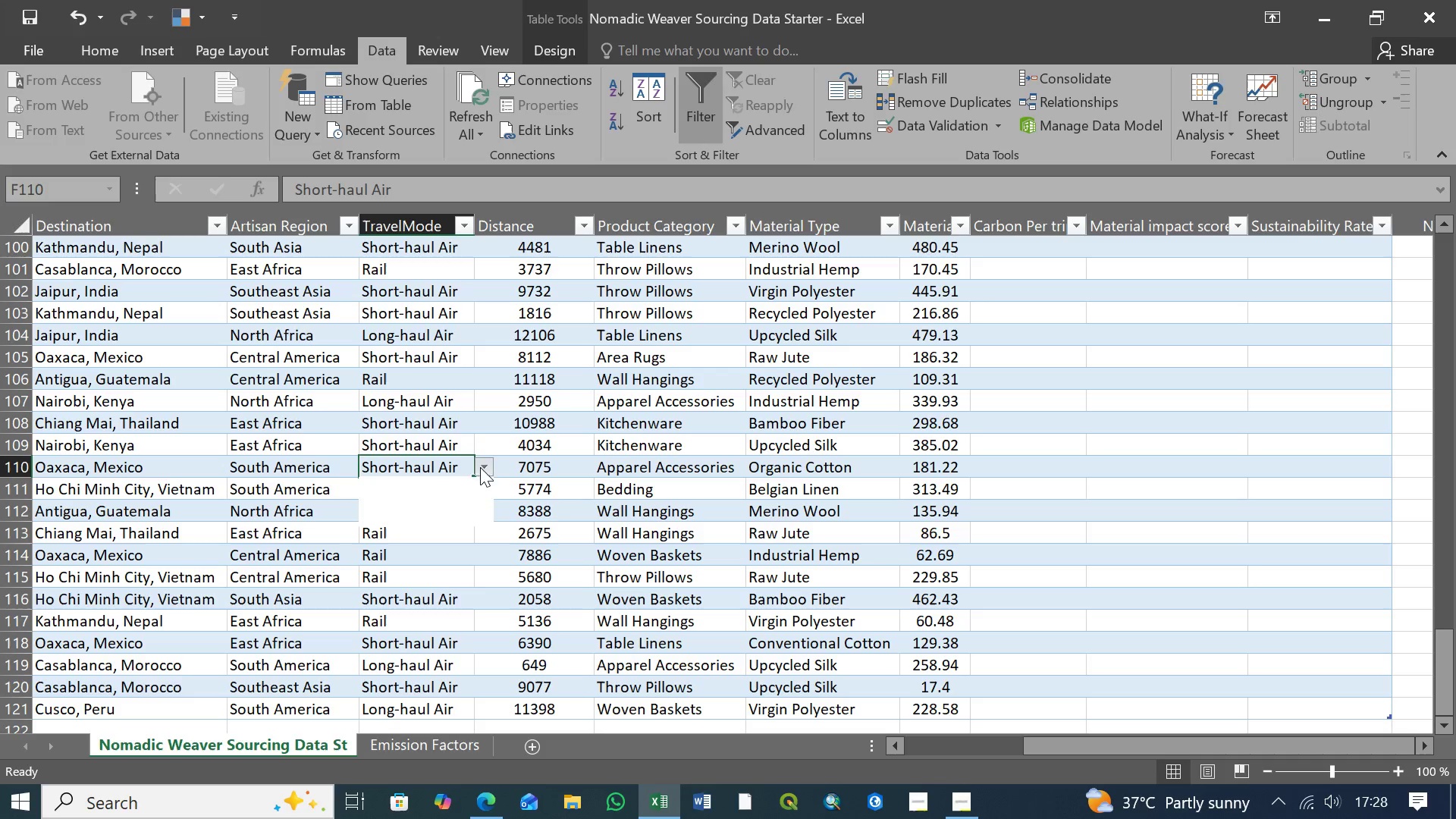 
left_click([480, 467])
 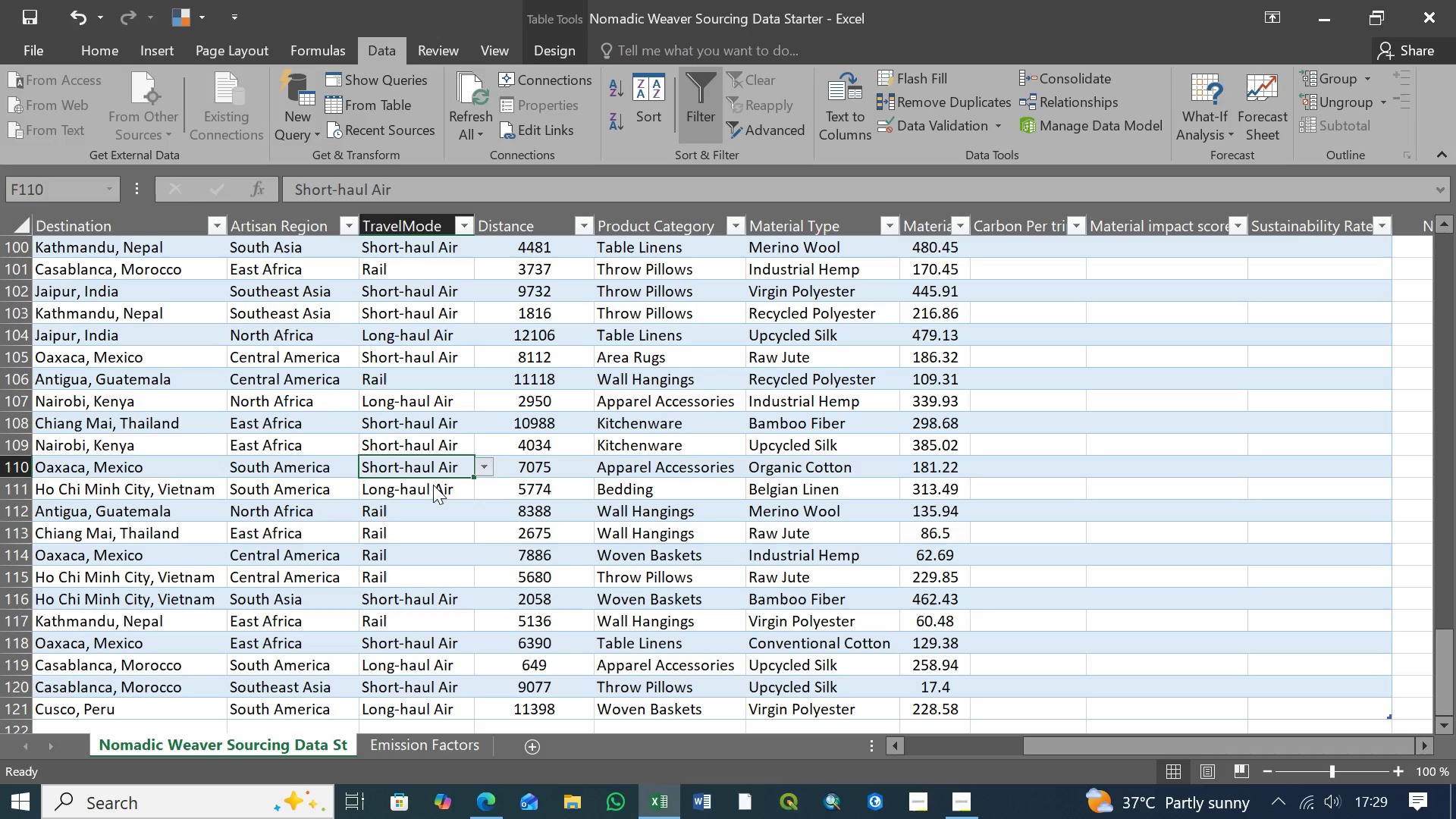 
left_click([433, 485])
 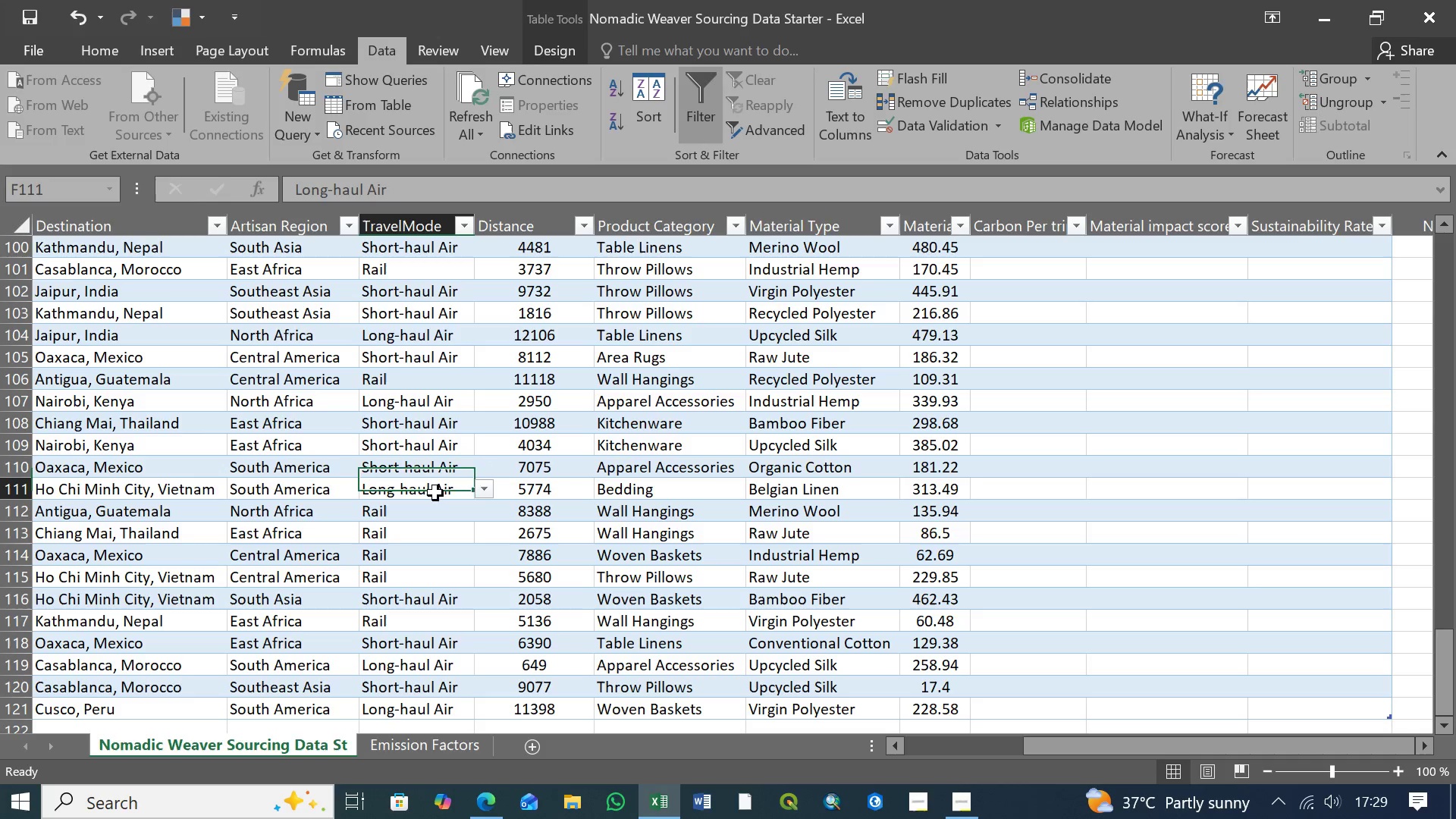 
double_click([435, 493])
 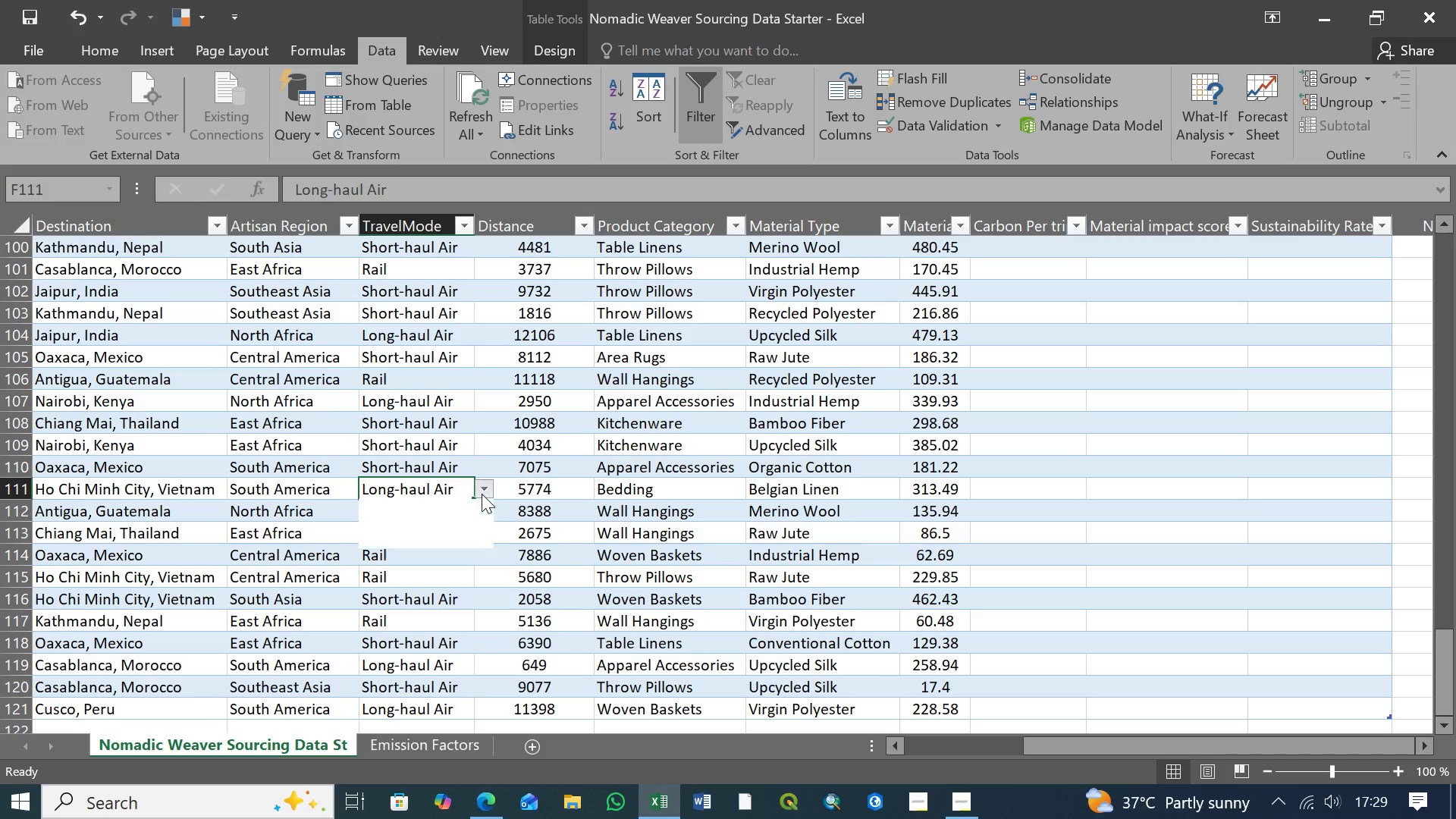 
left_click([482, 494])
 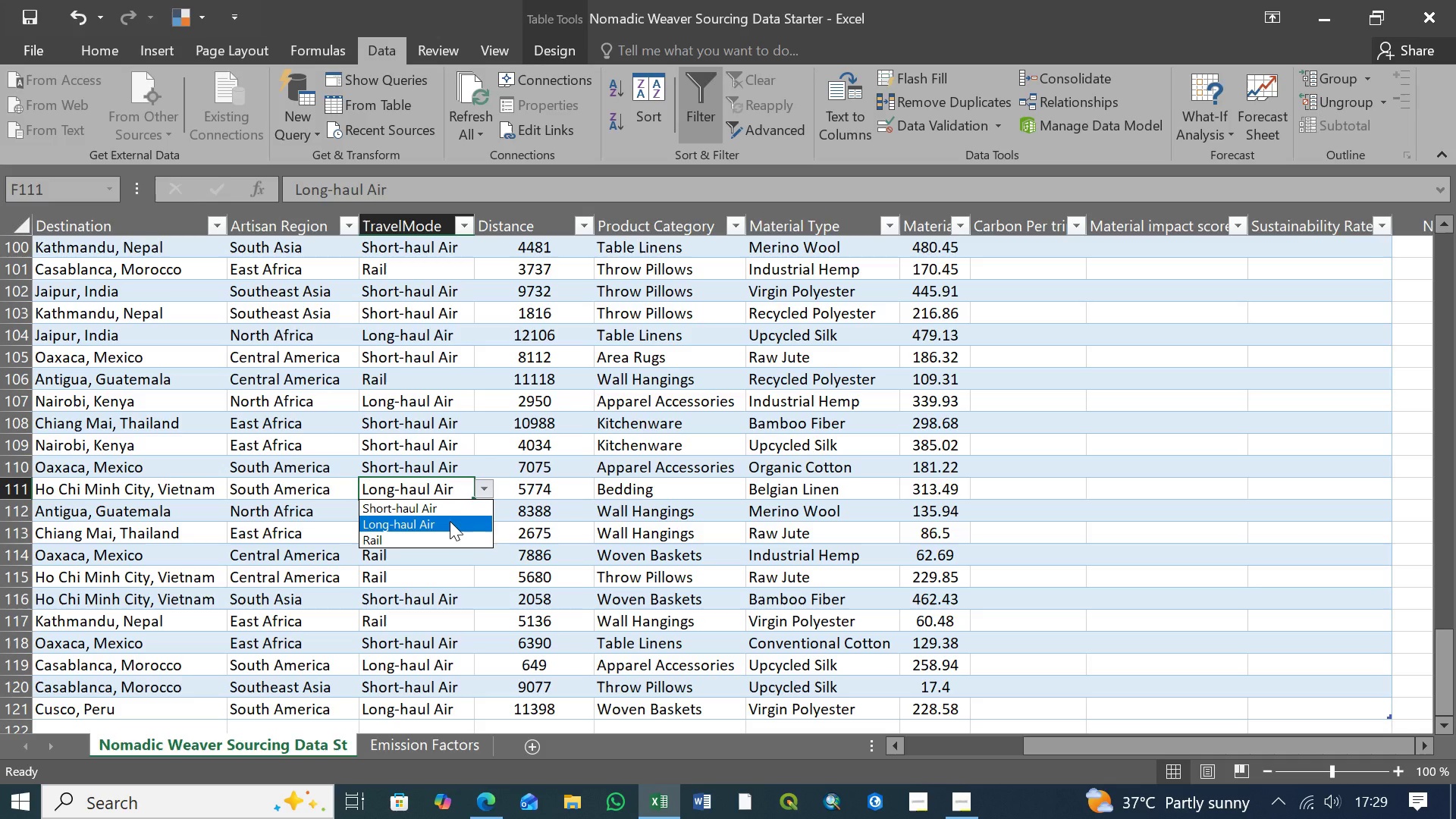 
left_click([450, 521])
 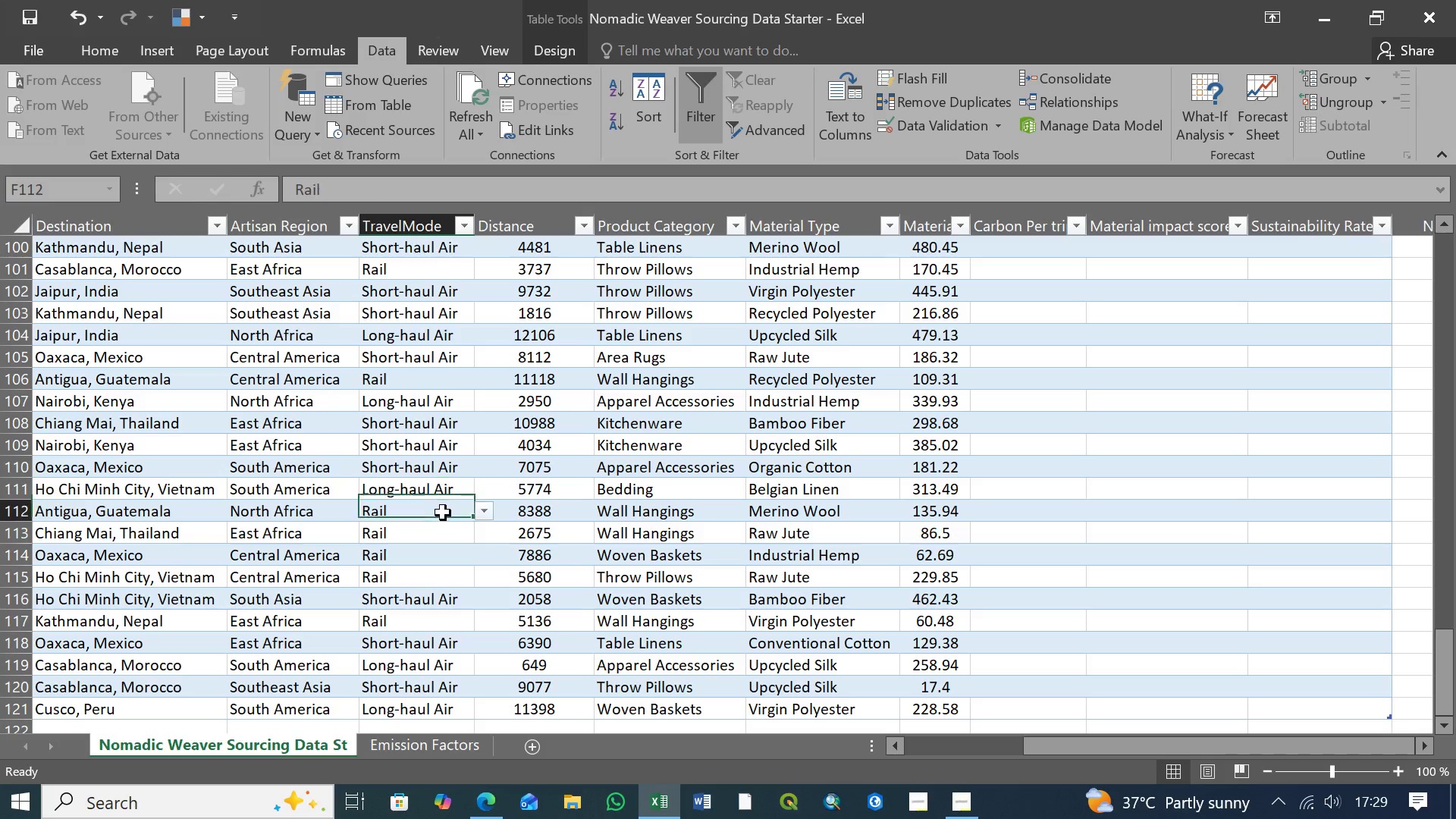 
left_click([443, 513])
 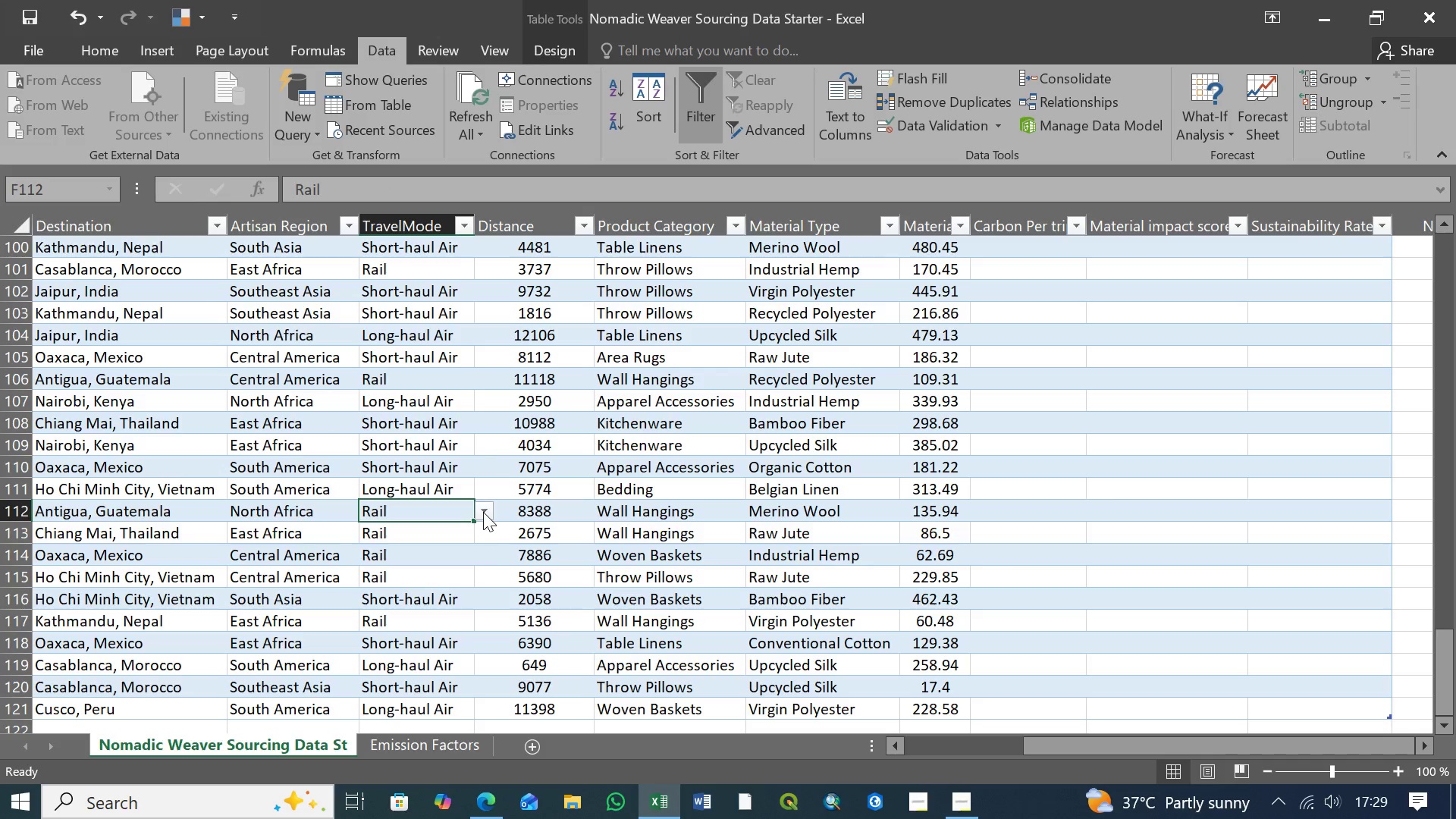 
left_click([483, 512])
 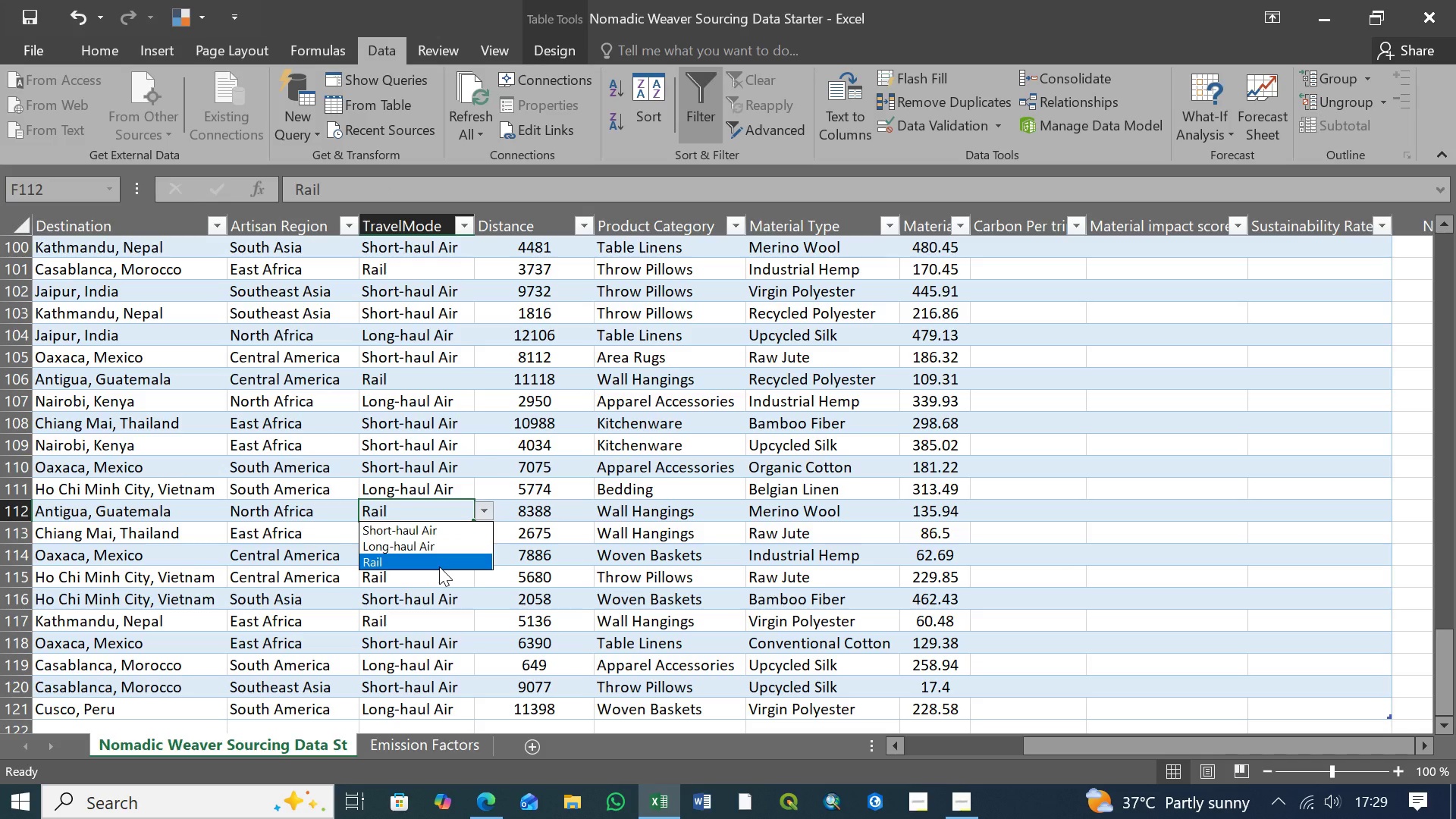 
left_click([439, 566])
 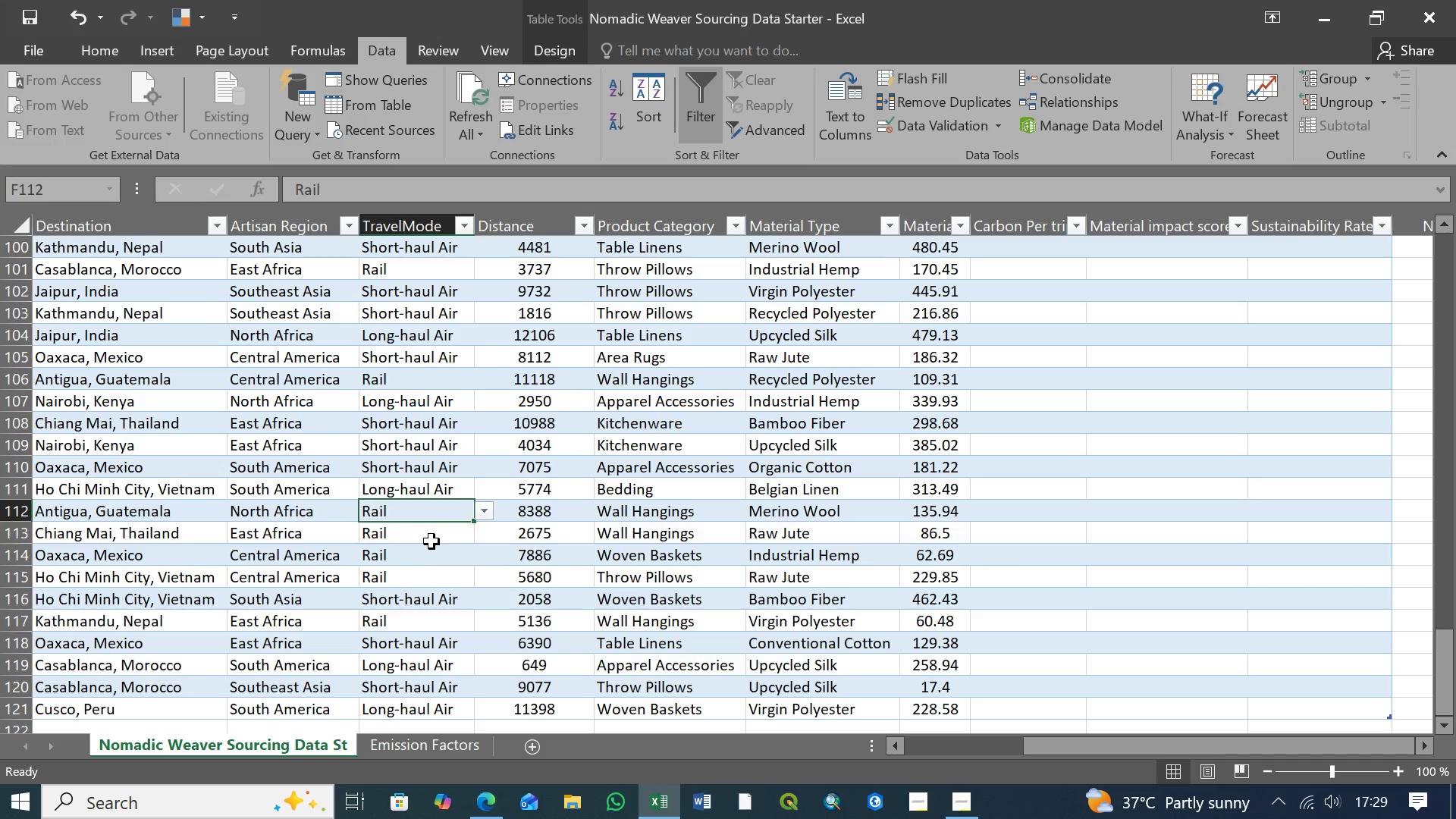 
left_click([433, 538])
 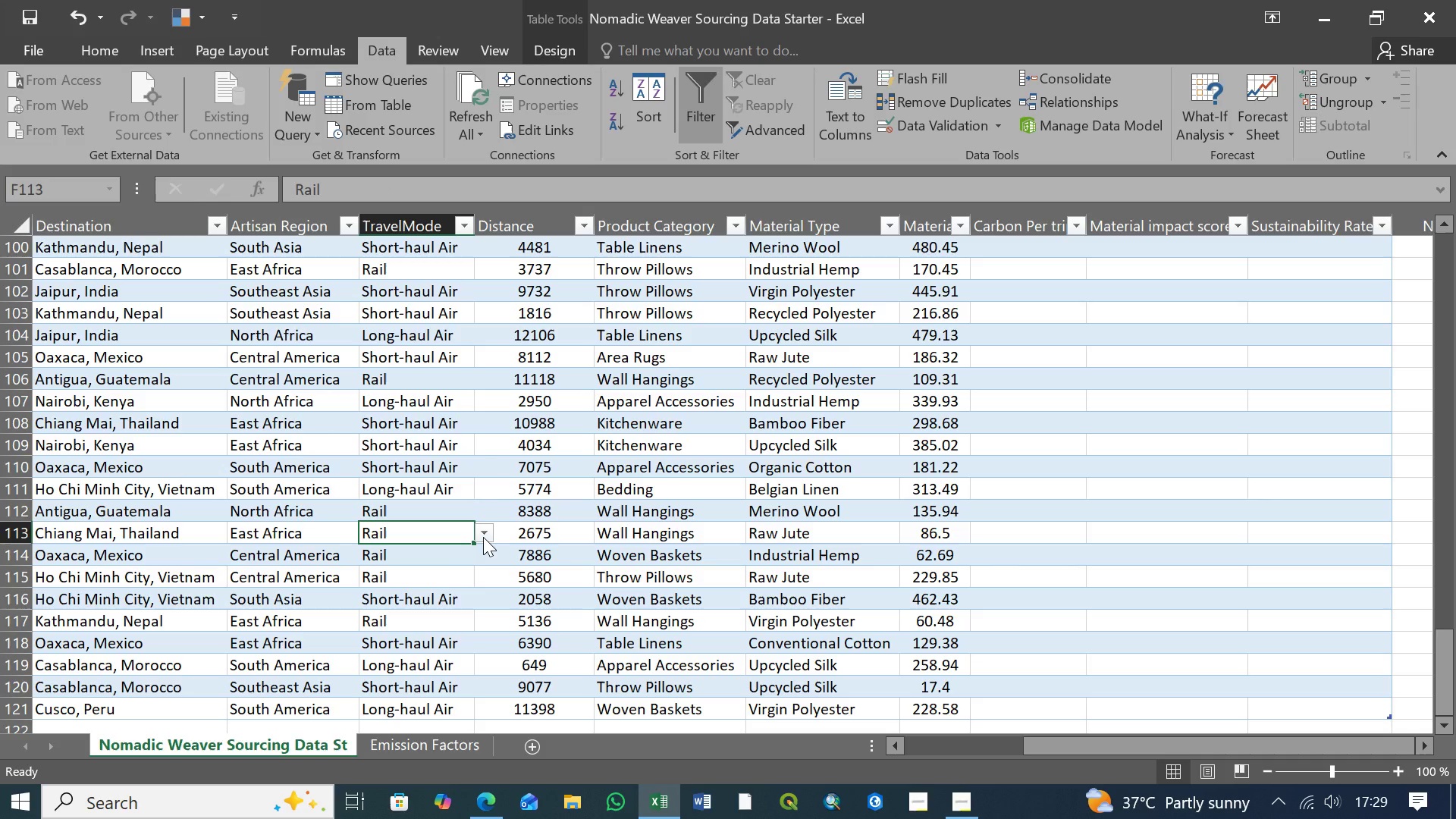 
left_click([483, 537])
 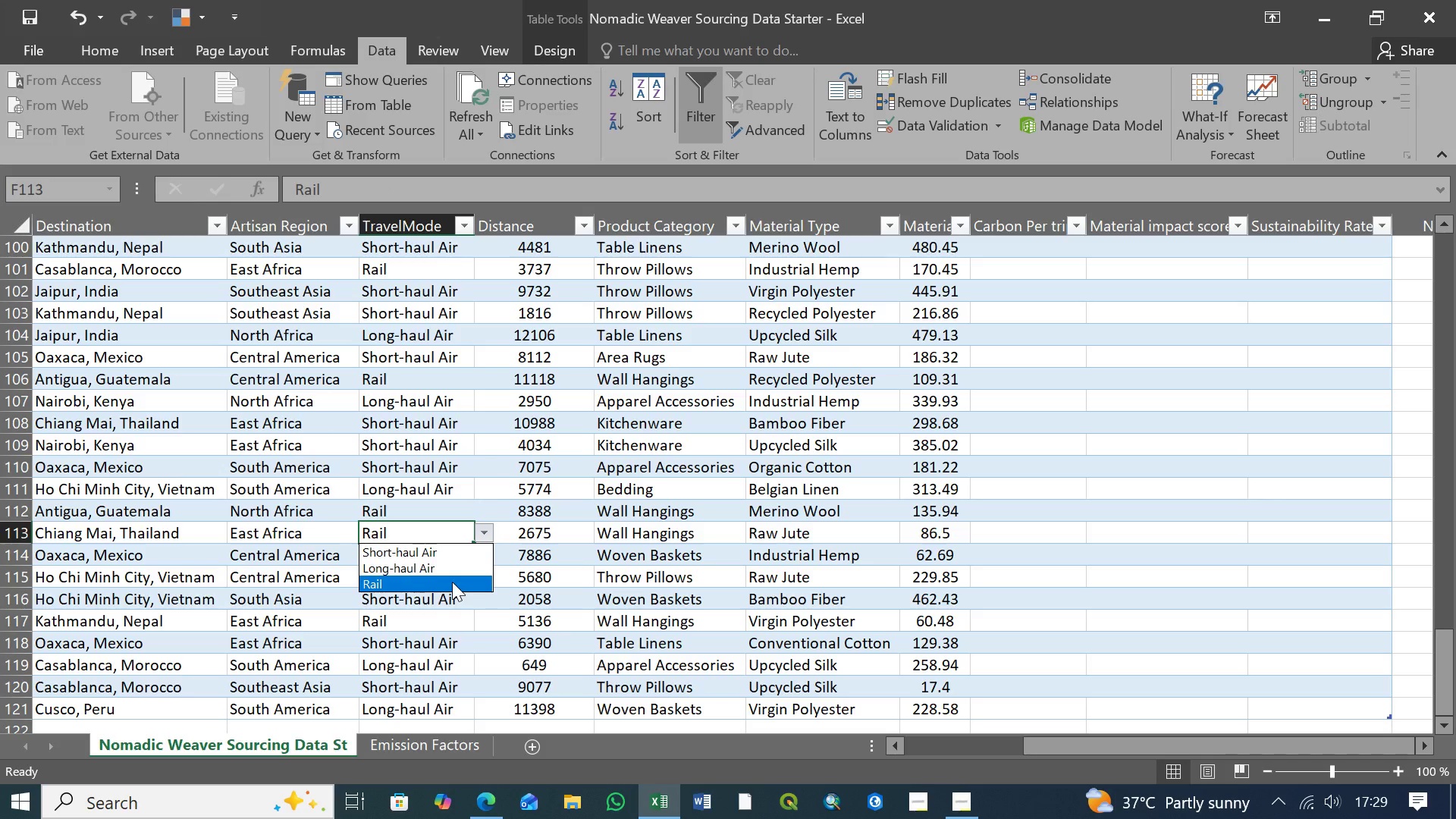 
left_click([452, 582])
 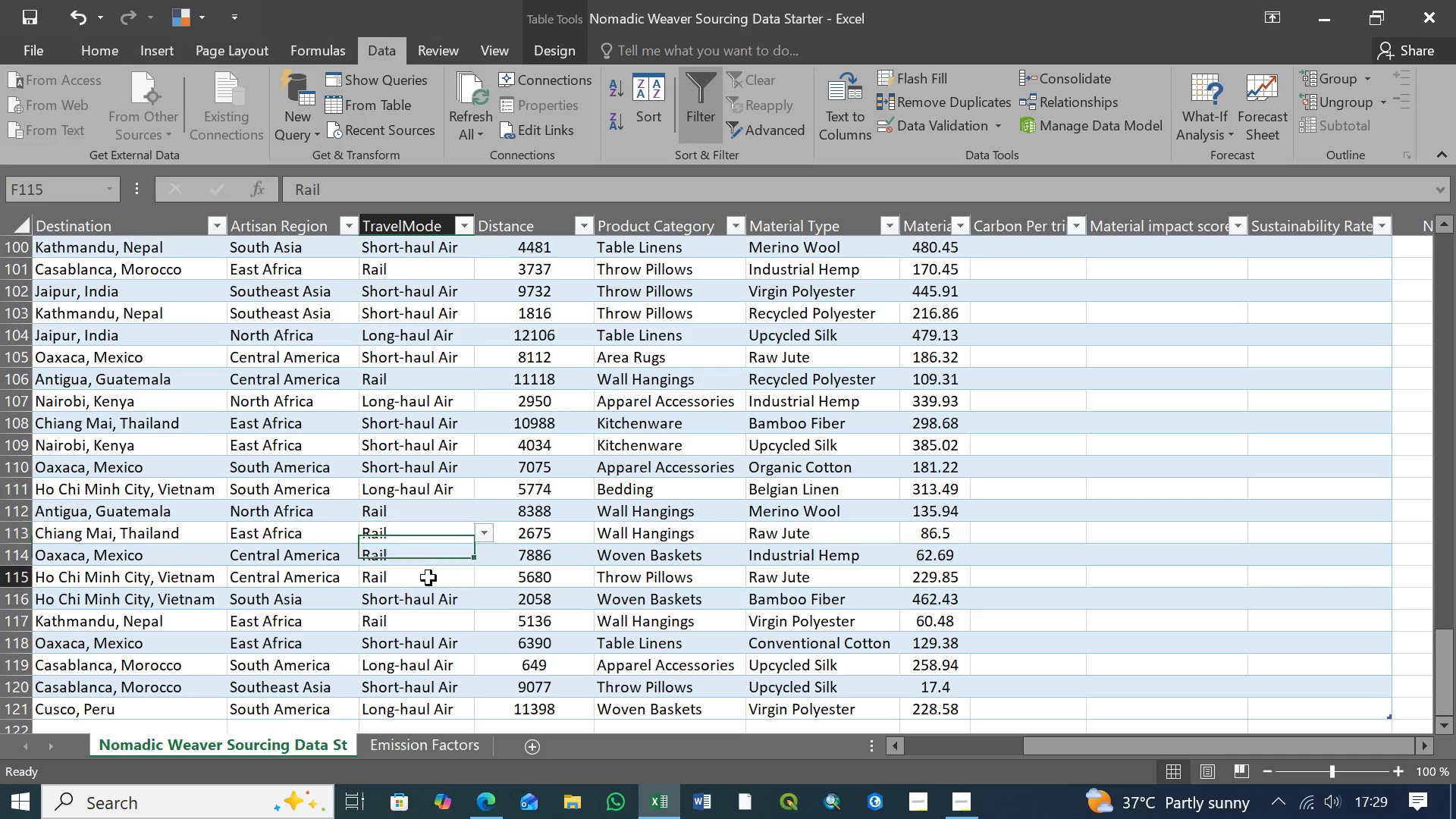 
left_click([428, 578])
 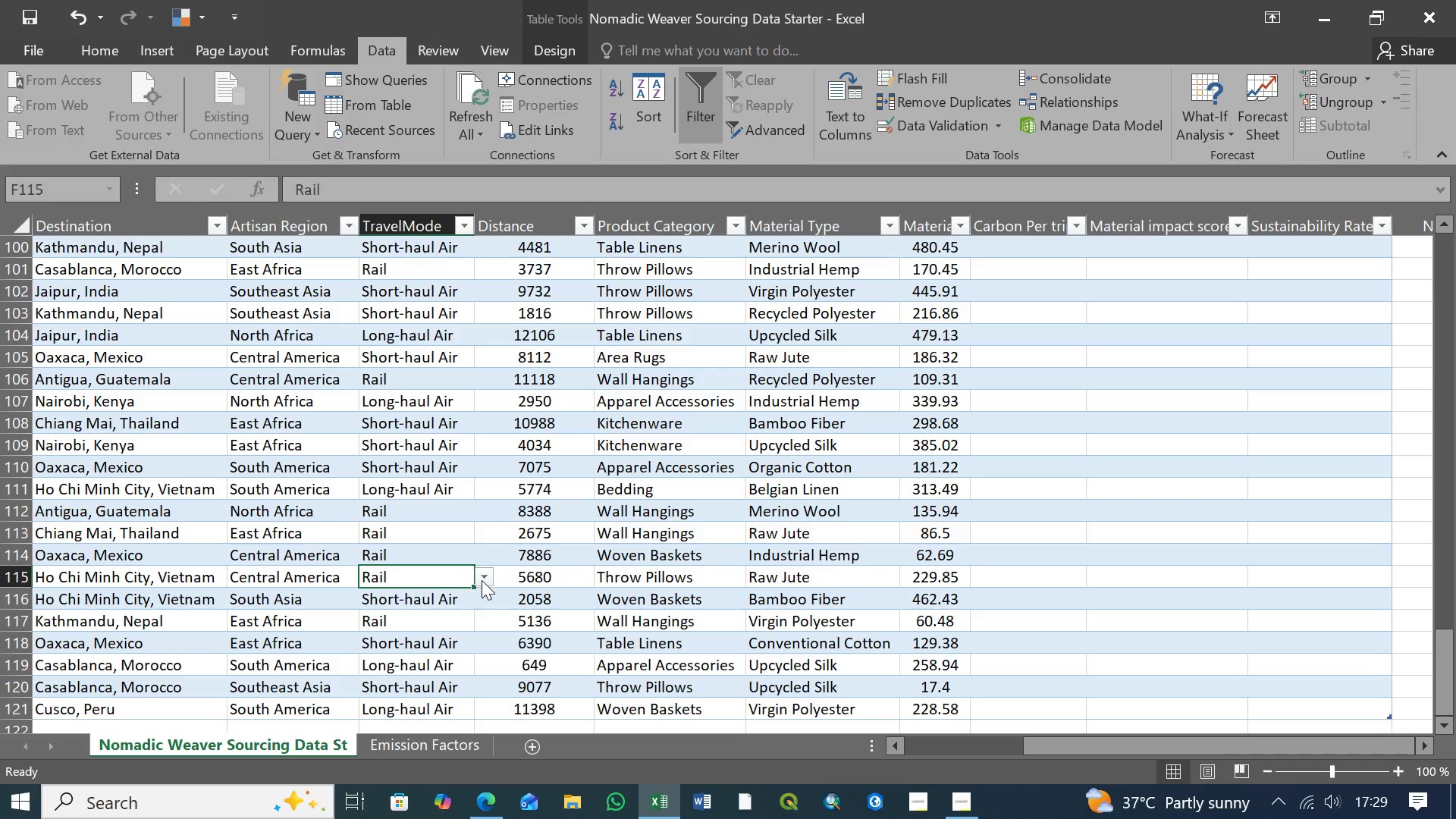 
left_click([482, 580])
 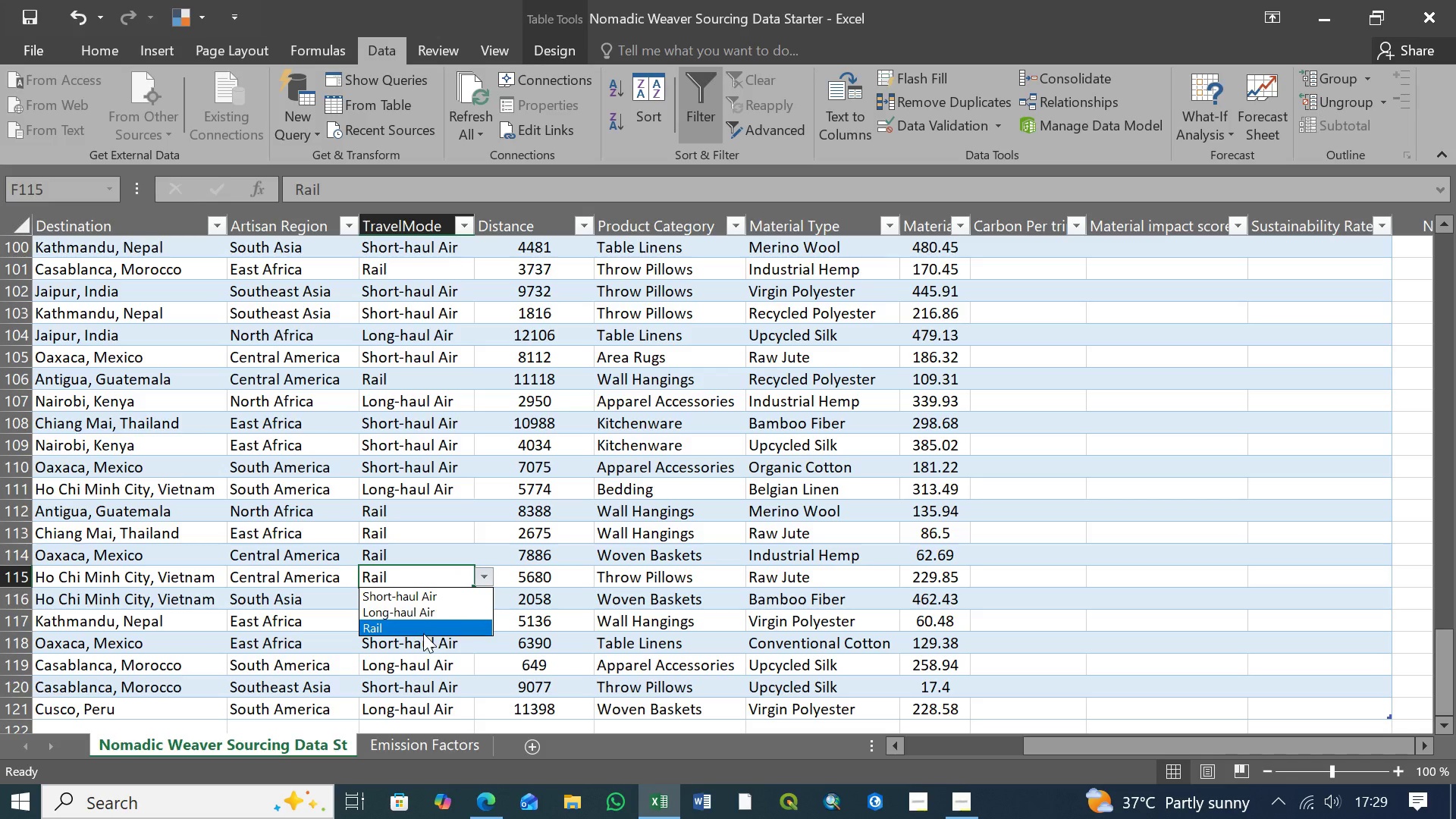 
left_click([423, 633])
 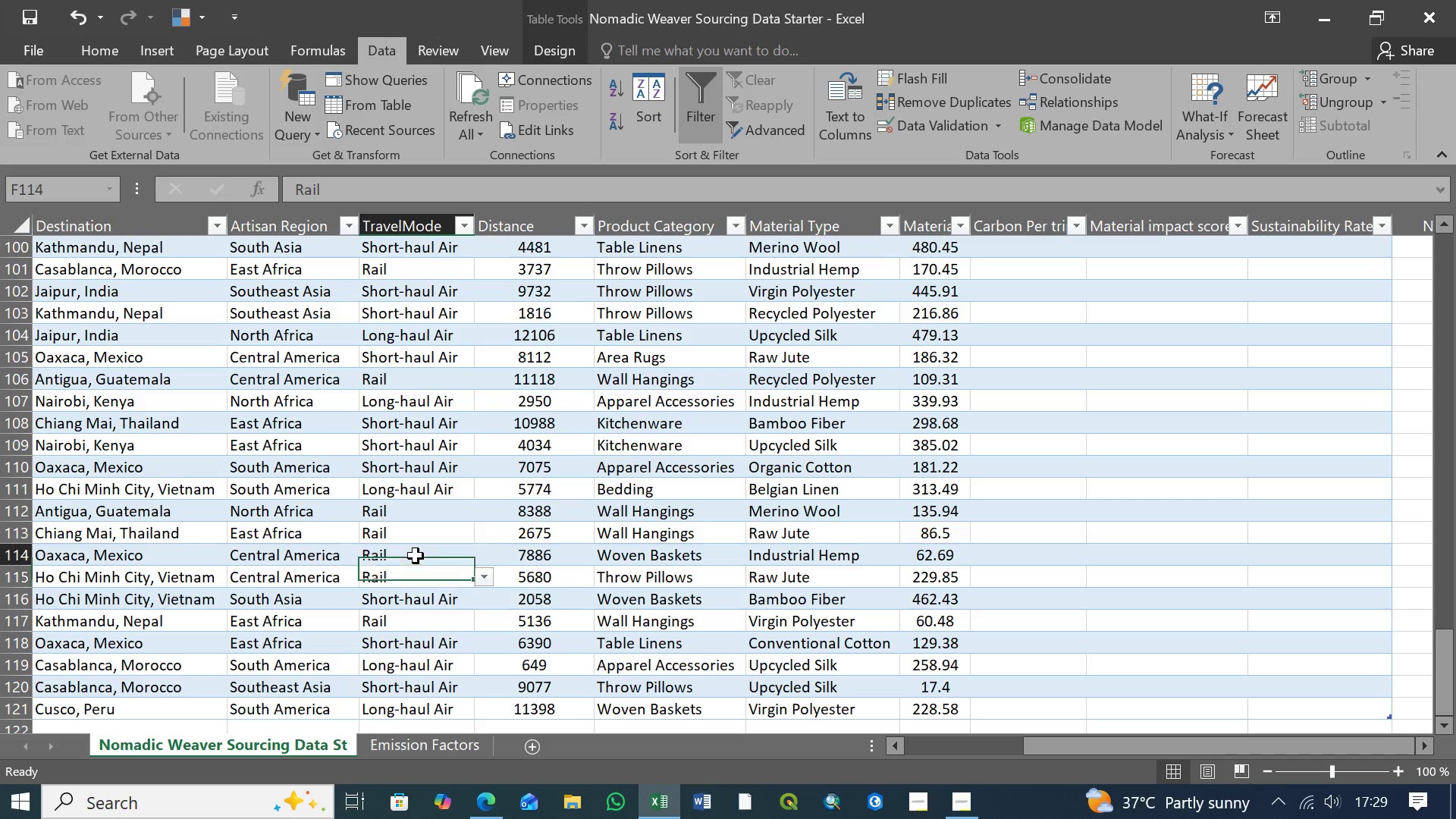 
left_click([416, 556])
 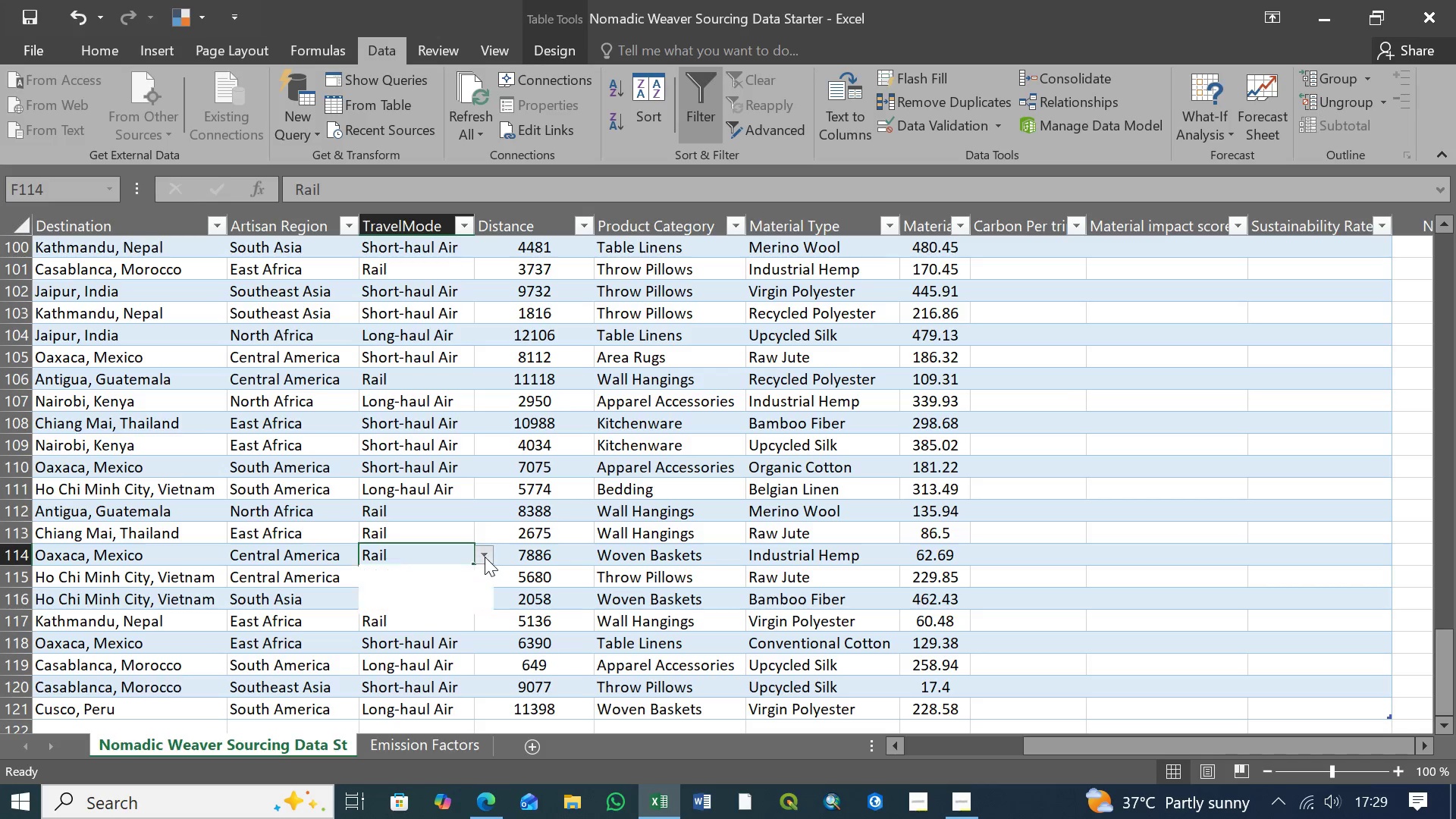 
left_click([485, 557])
 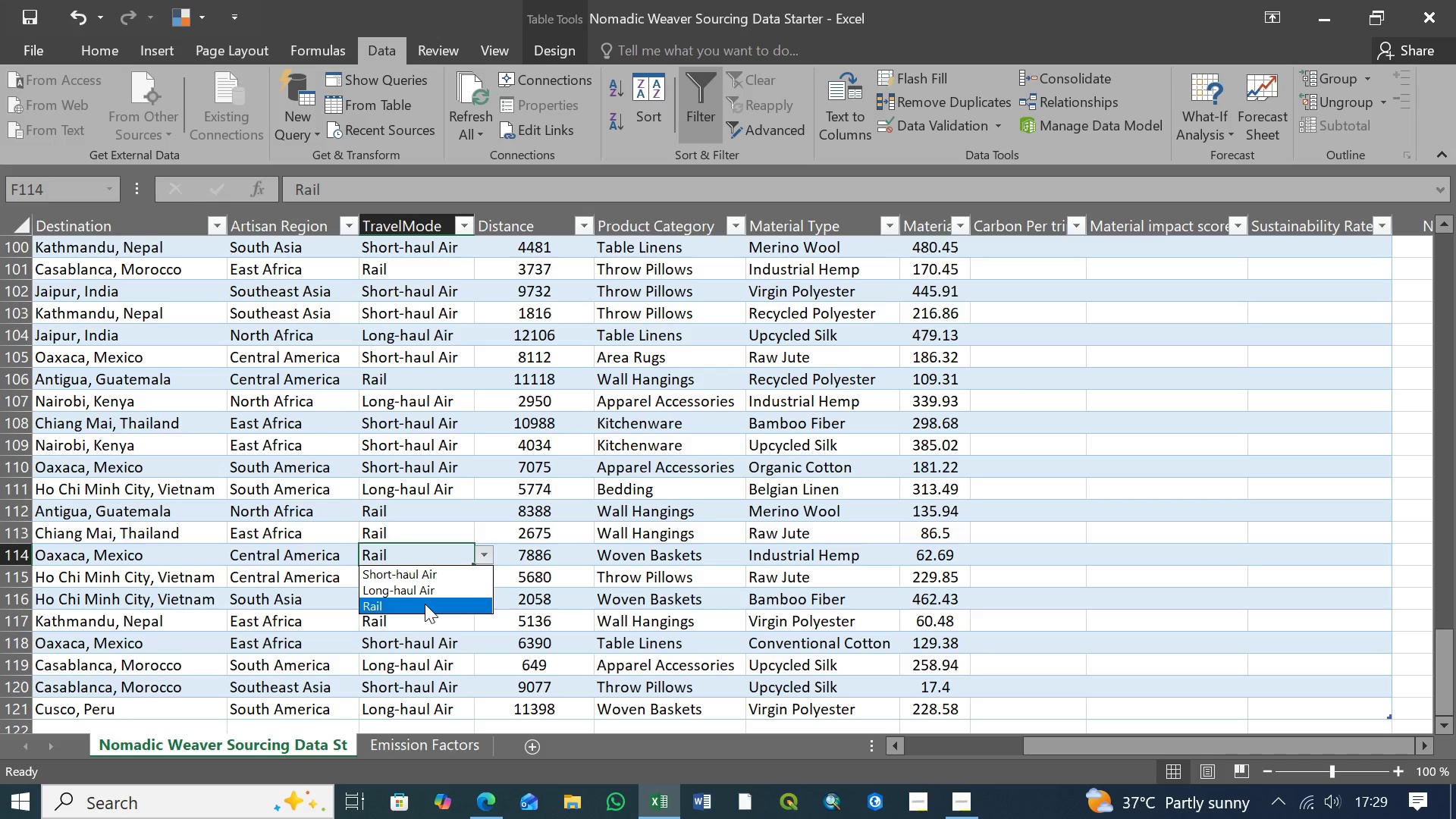 
left_click([425, 604])
 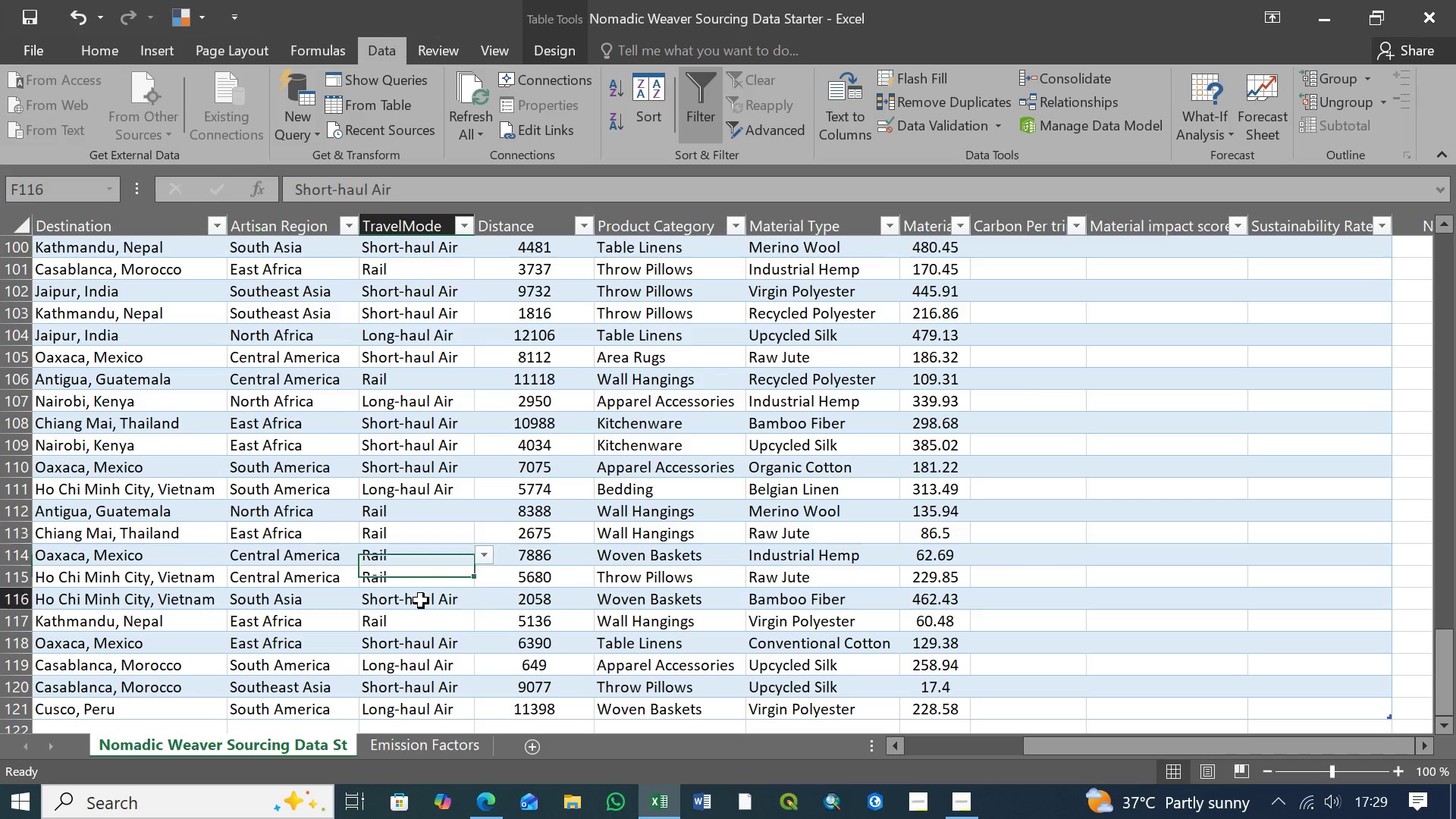 
left_click([421, 601])
 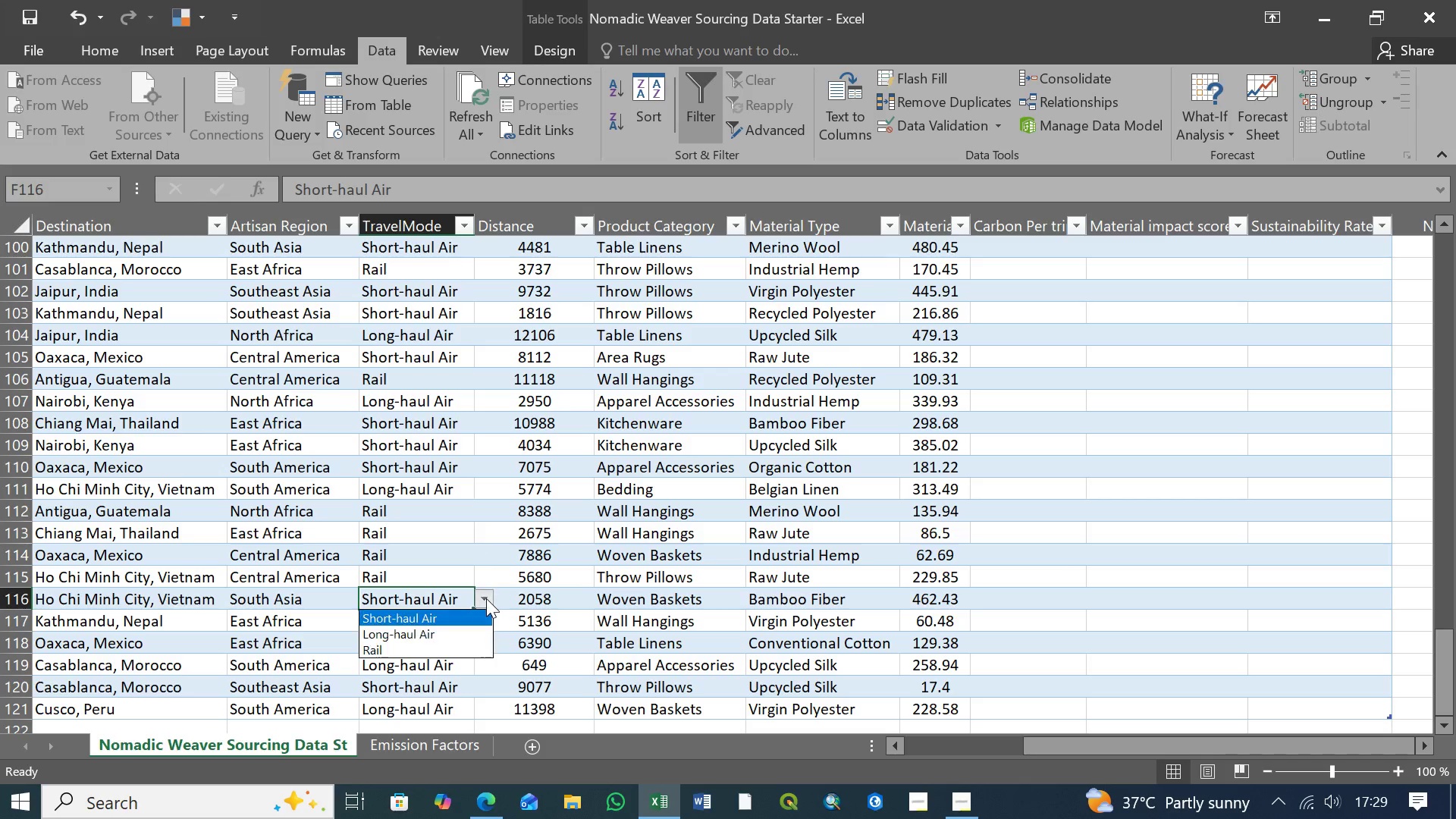 
left_click([486, 598])
 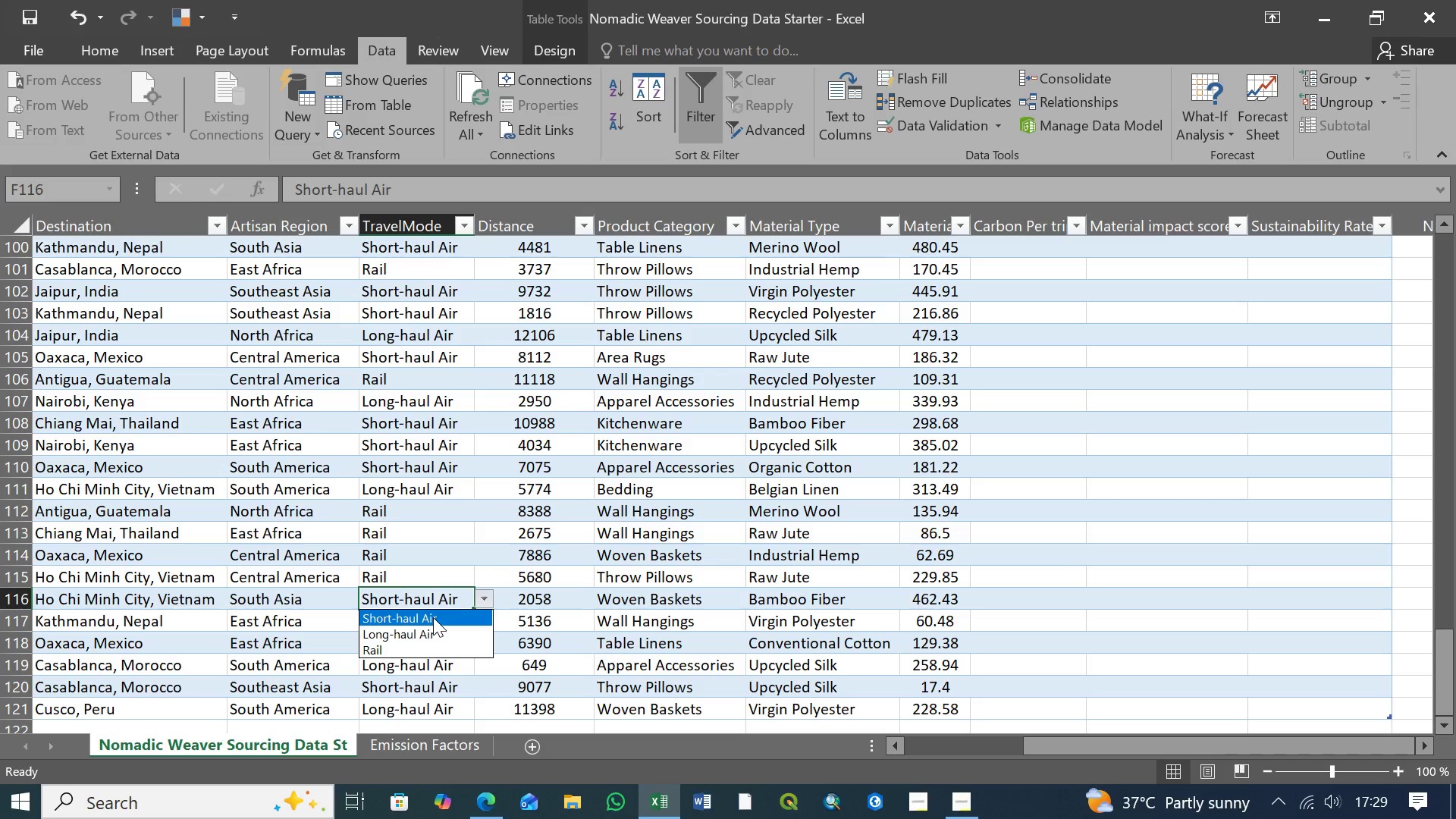 
left_click([433, 617])
 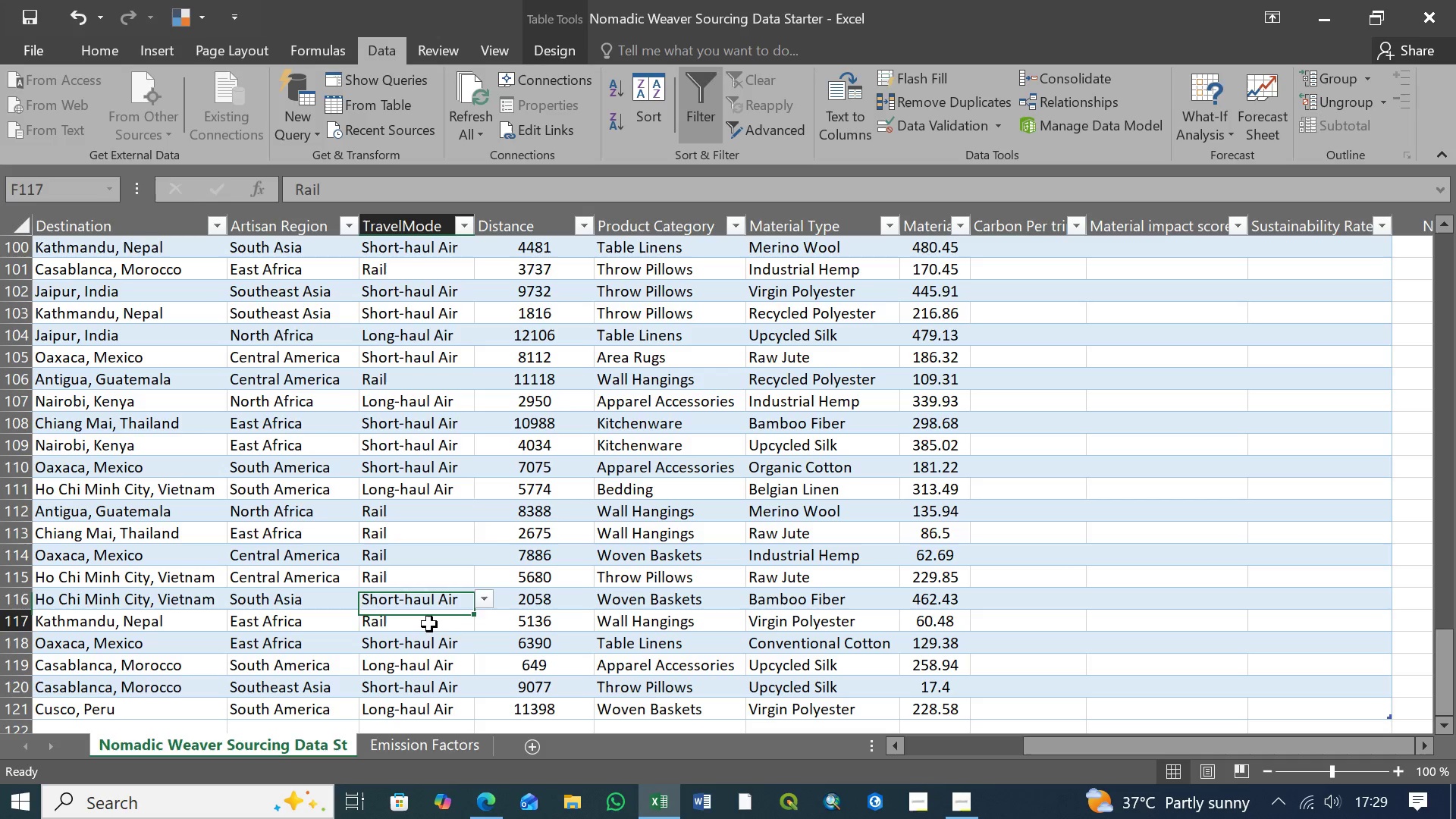 
left_click([429, 624])
 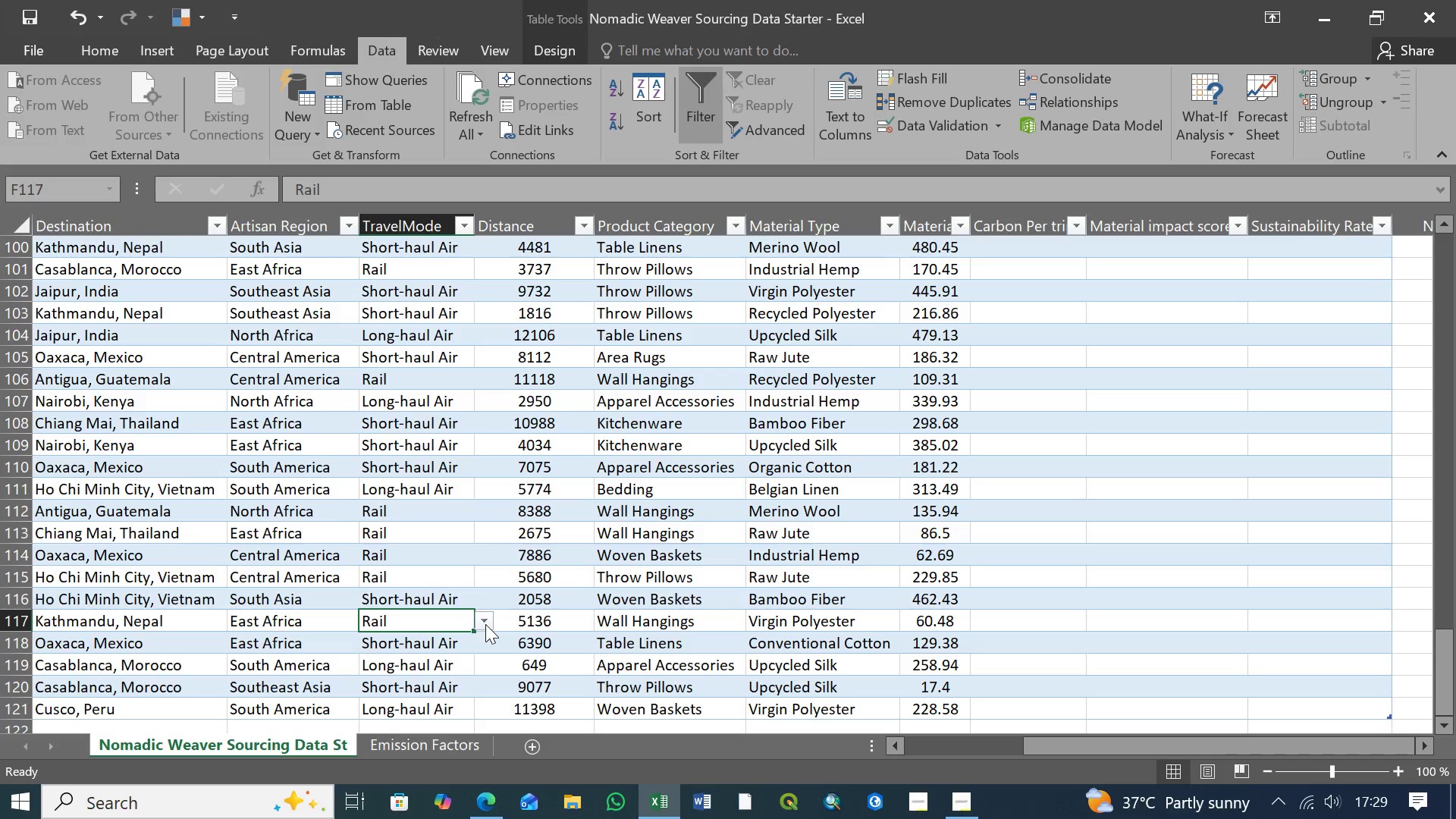 
left_click([485, 624])
 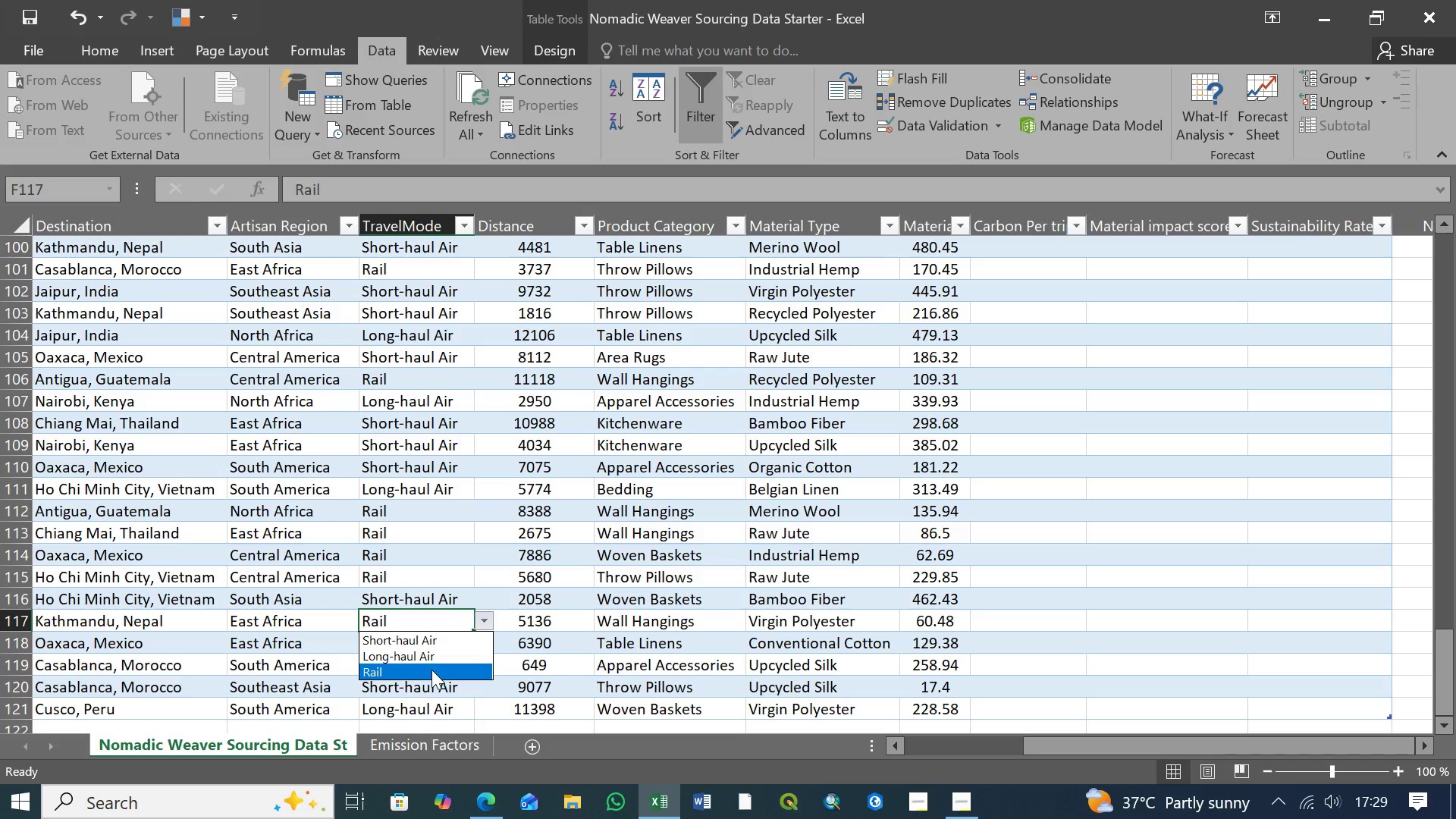 
left_click([431, 670])
 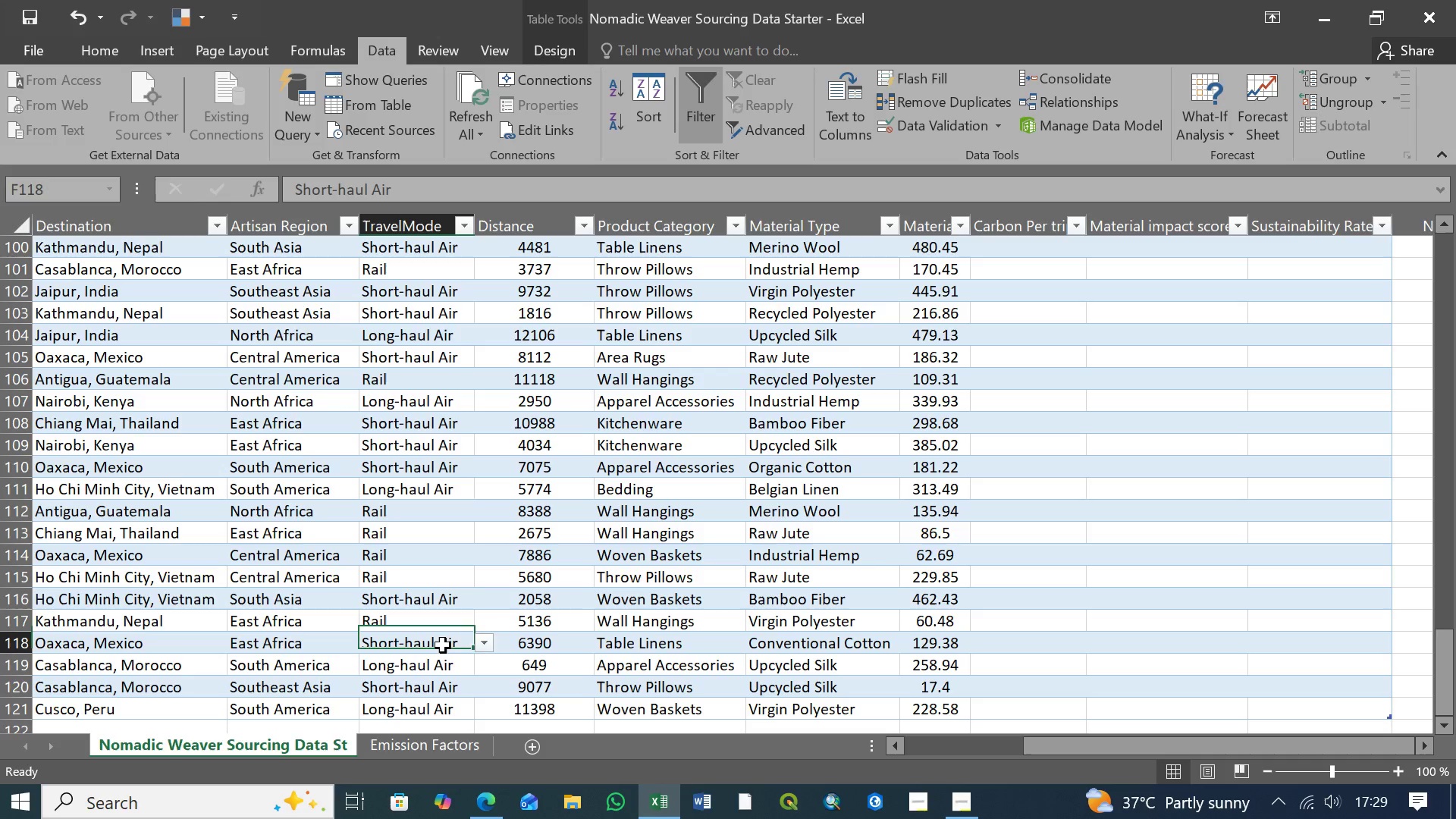 
left_click([443, 645])
 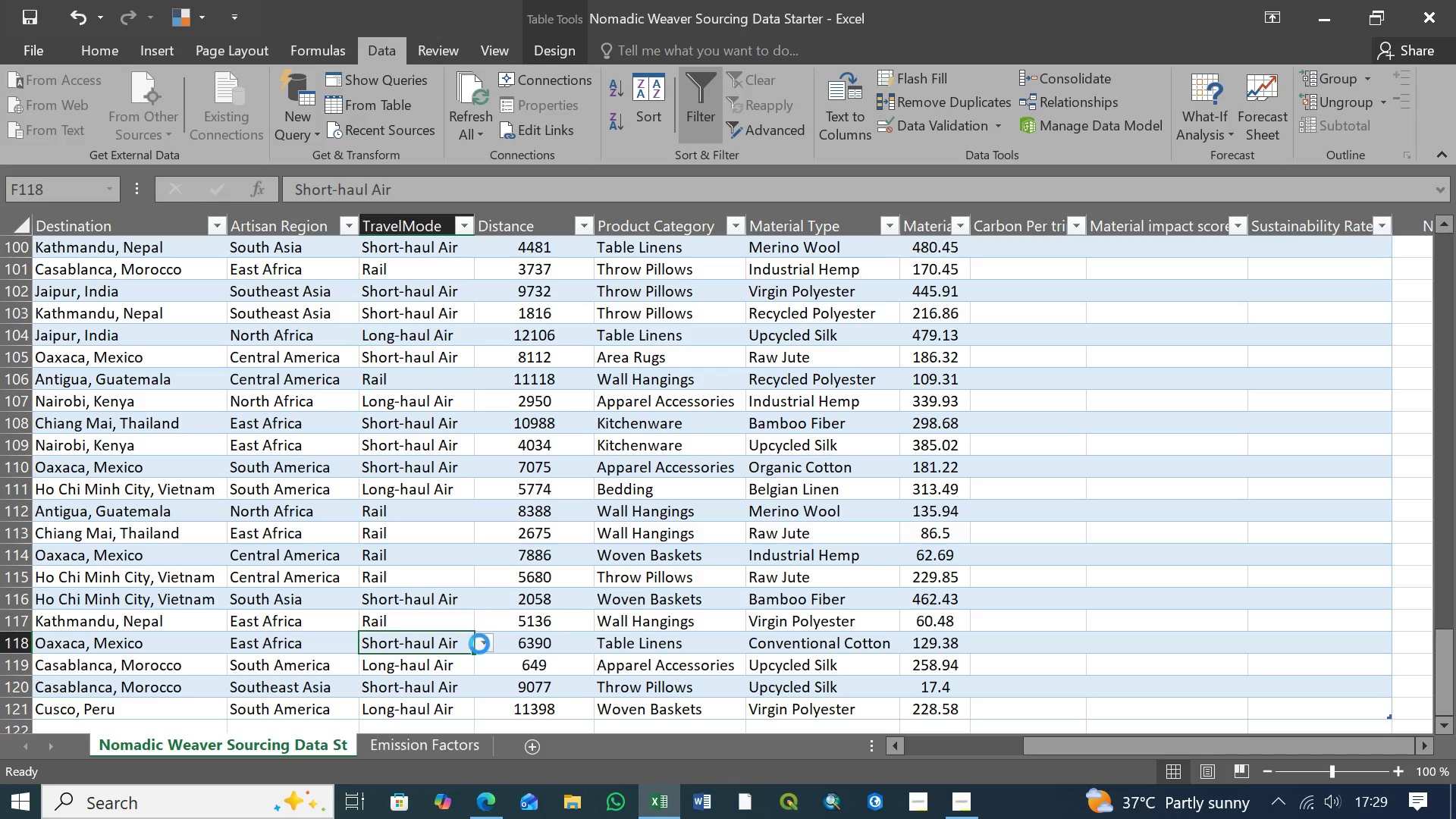 
left_click([479, 644])
 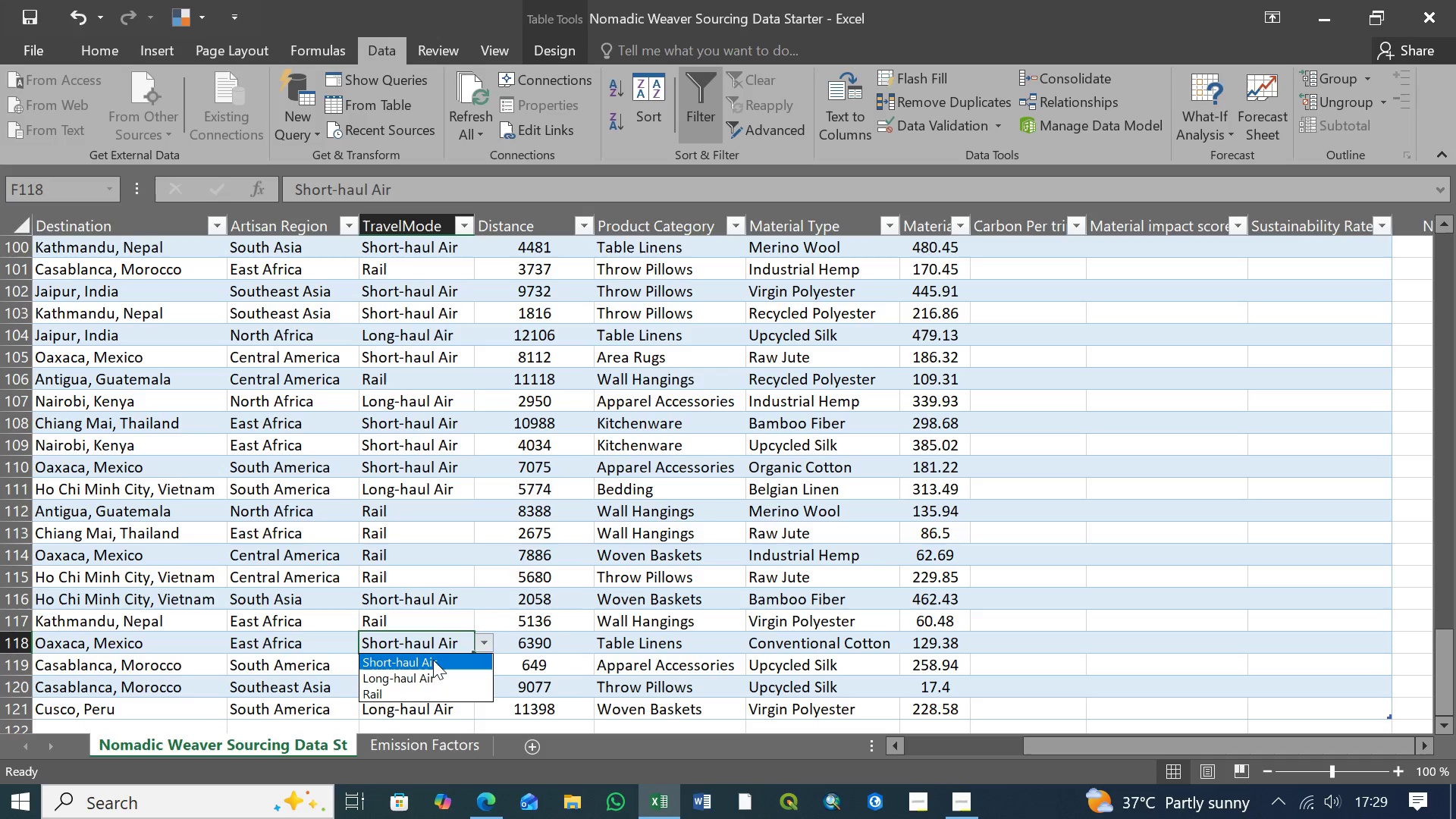 
left_click([433, 660])
 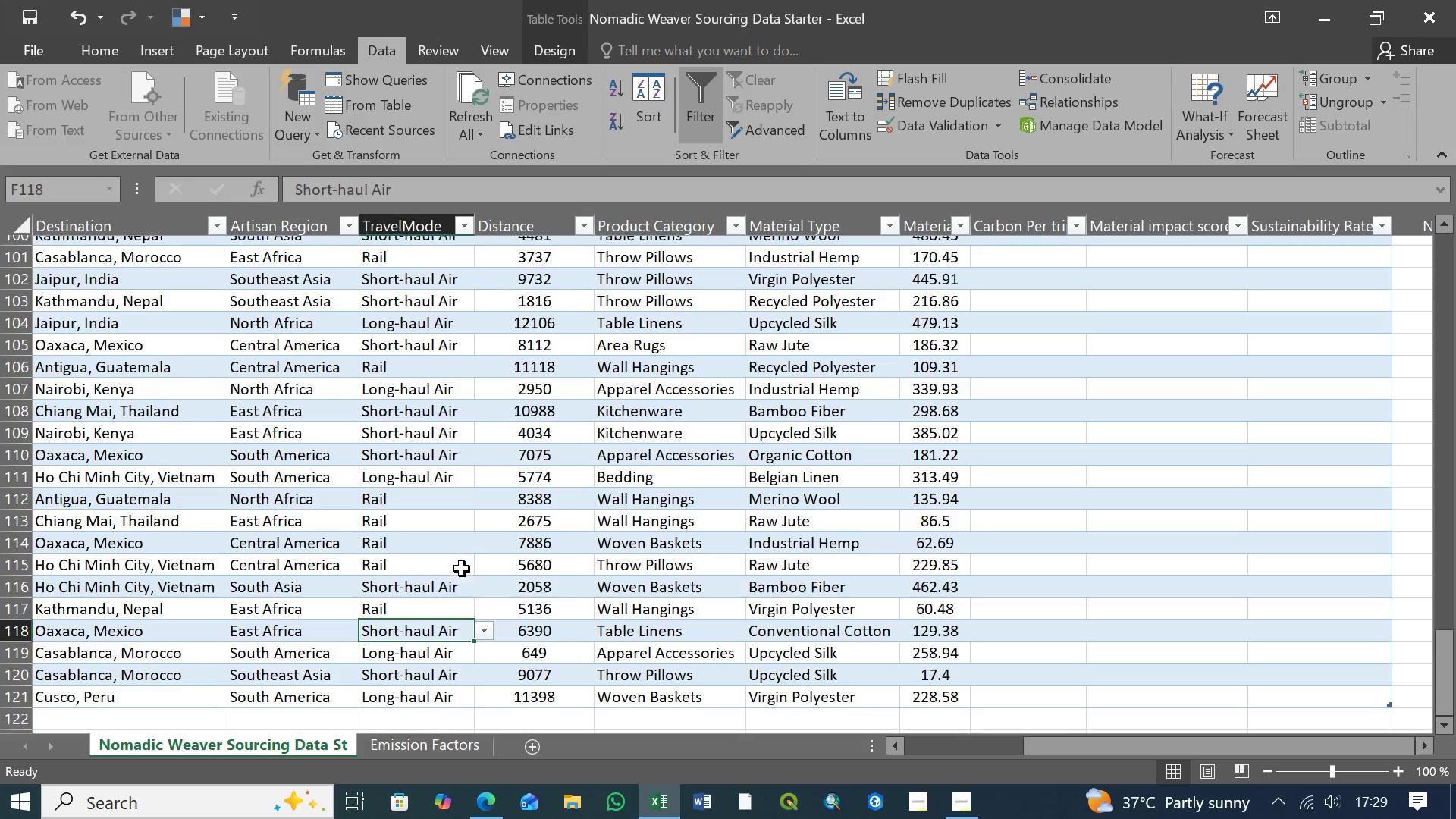 
scroll: coordinate [462, 569], scroll_direction: down, amount: 4.0
 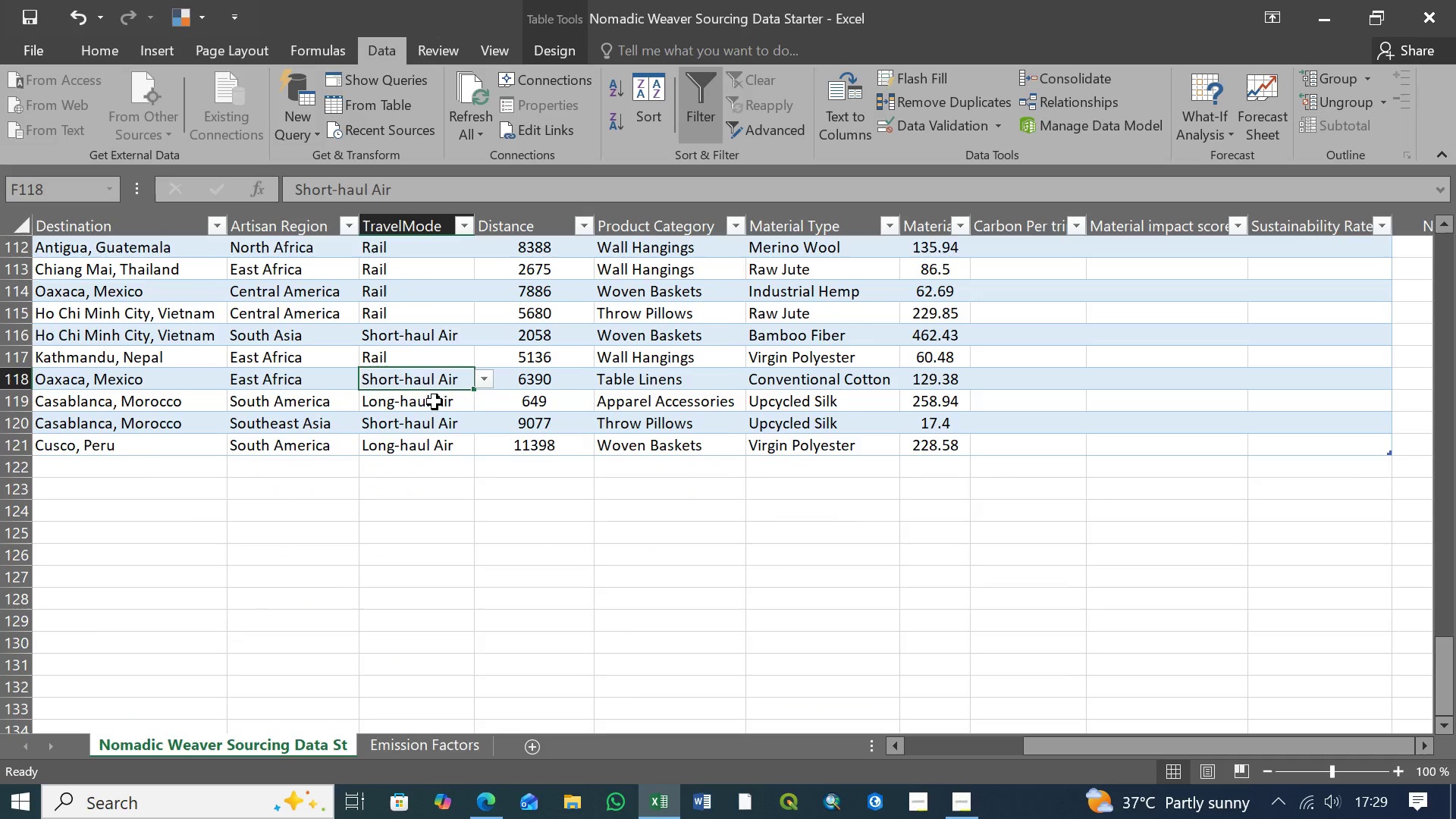 
left_click([435, 400])
 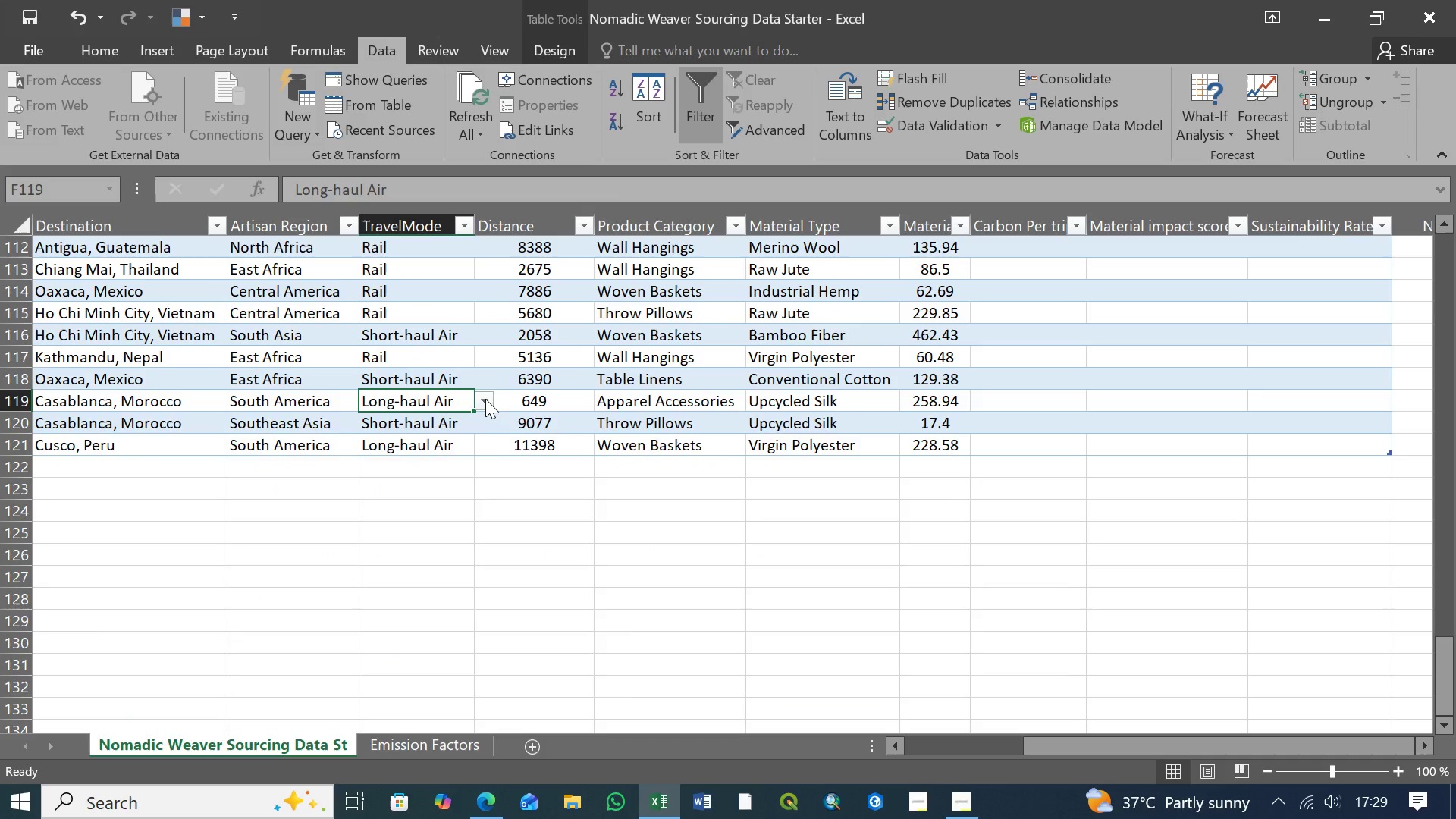 
left_click([485, 399])
 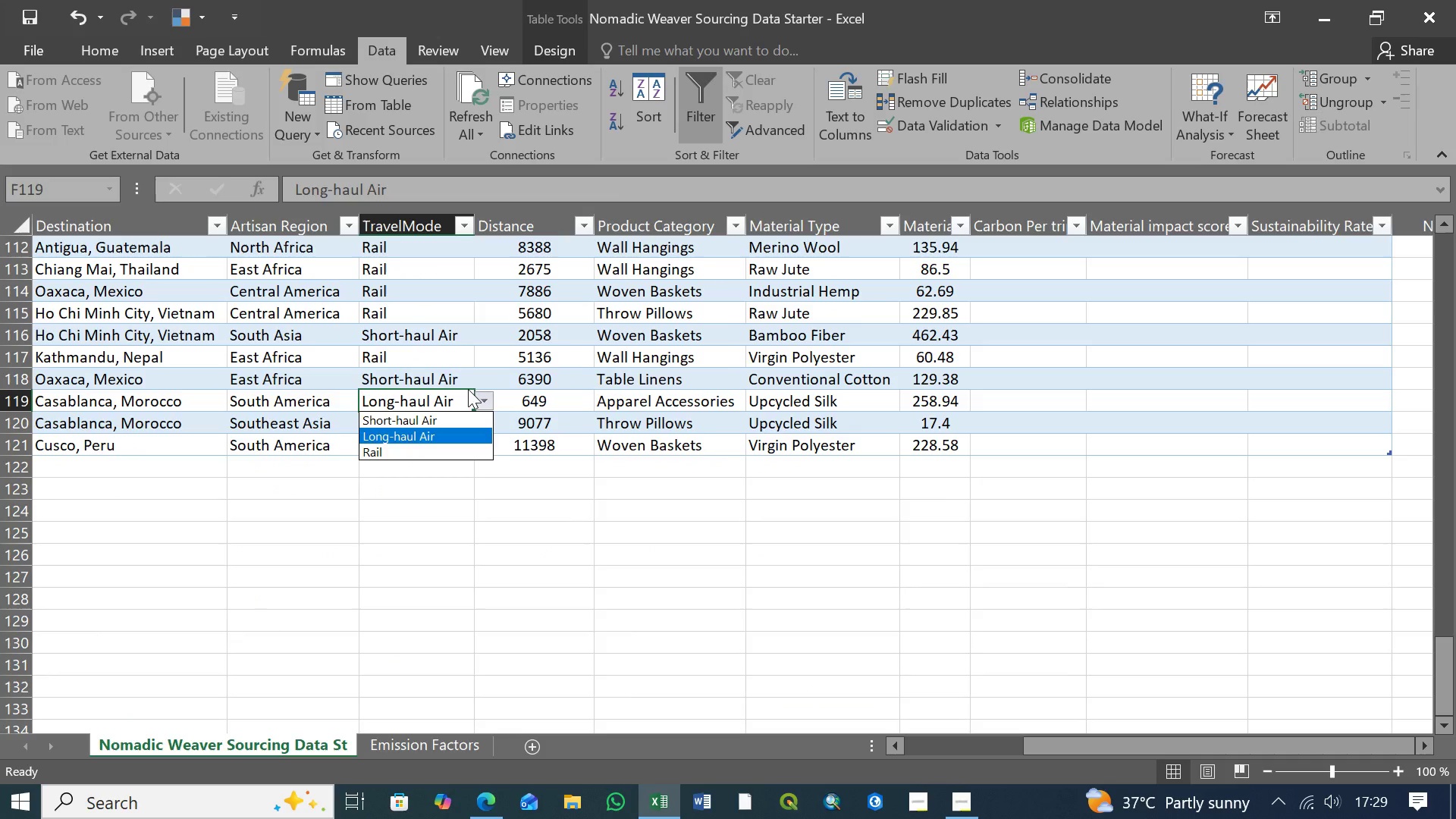 
left_click([482, 401])
 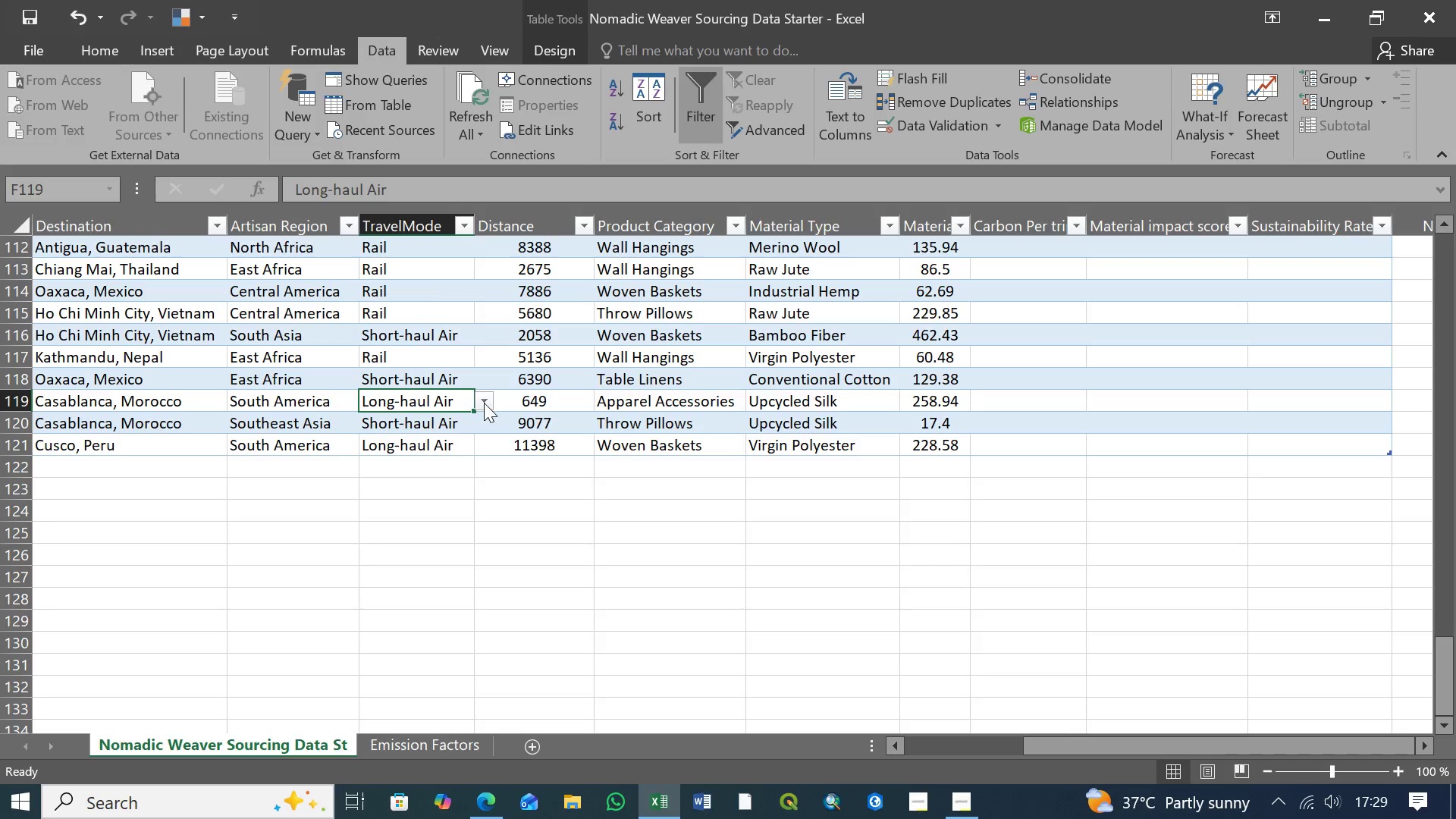 
wait(8.12)
 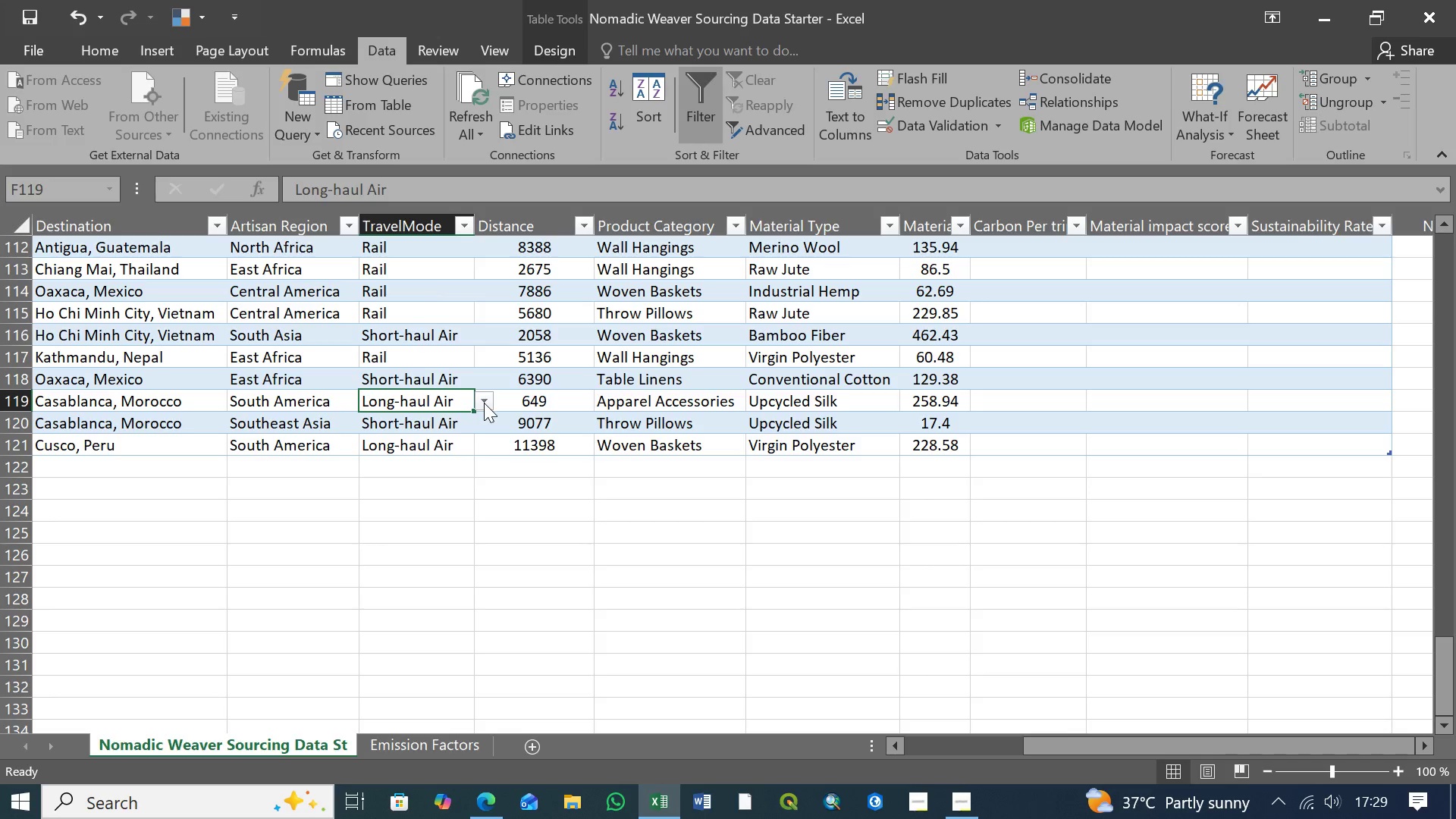 
left_click([485, 402])
 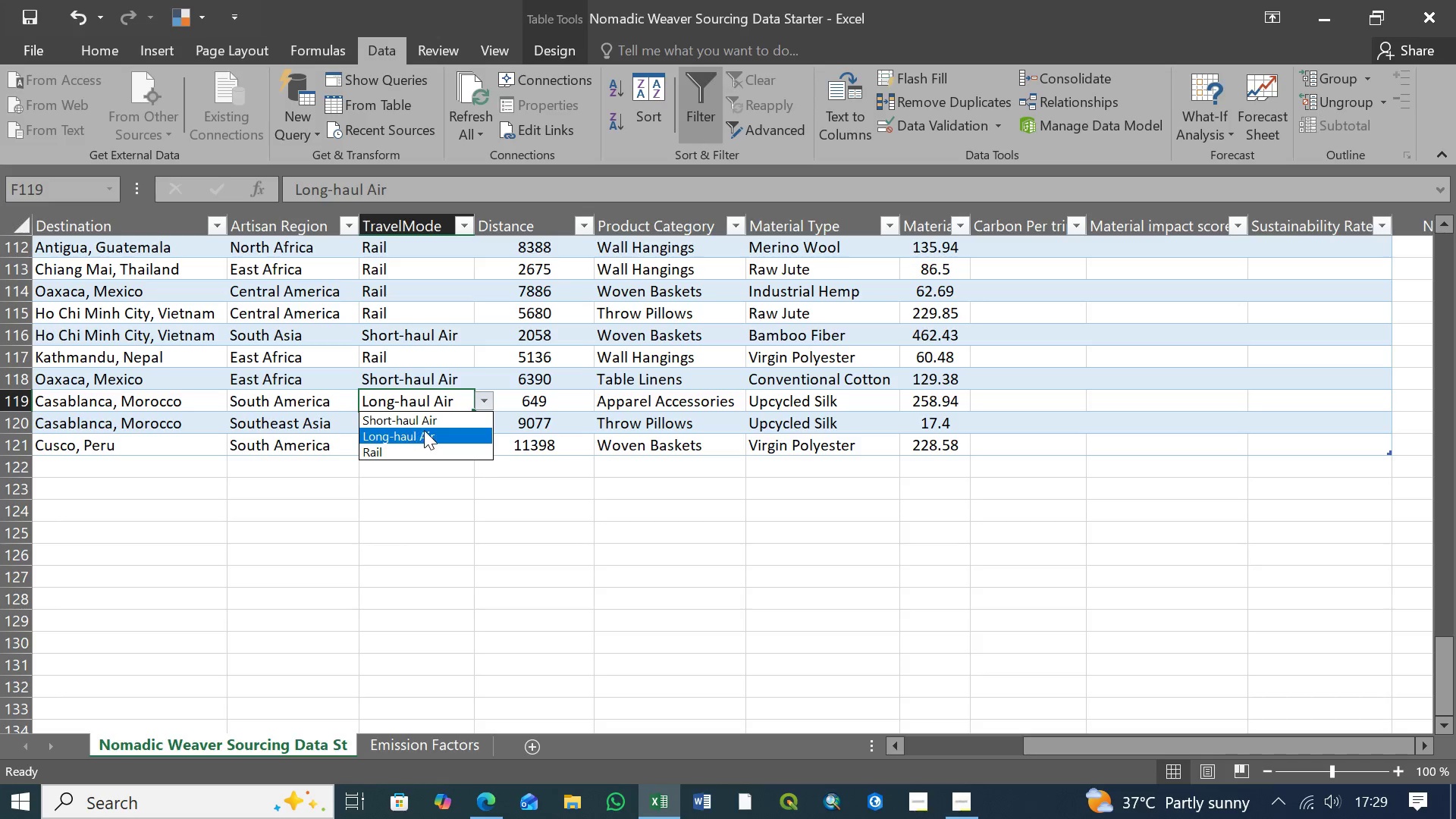 
left_click([425, 431])
 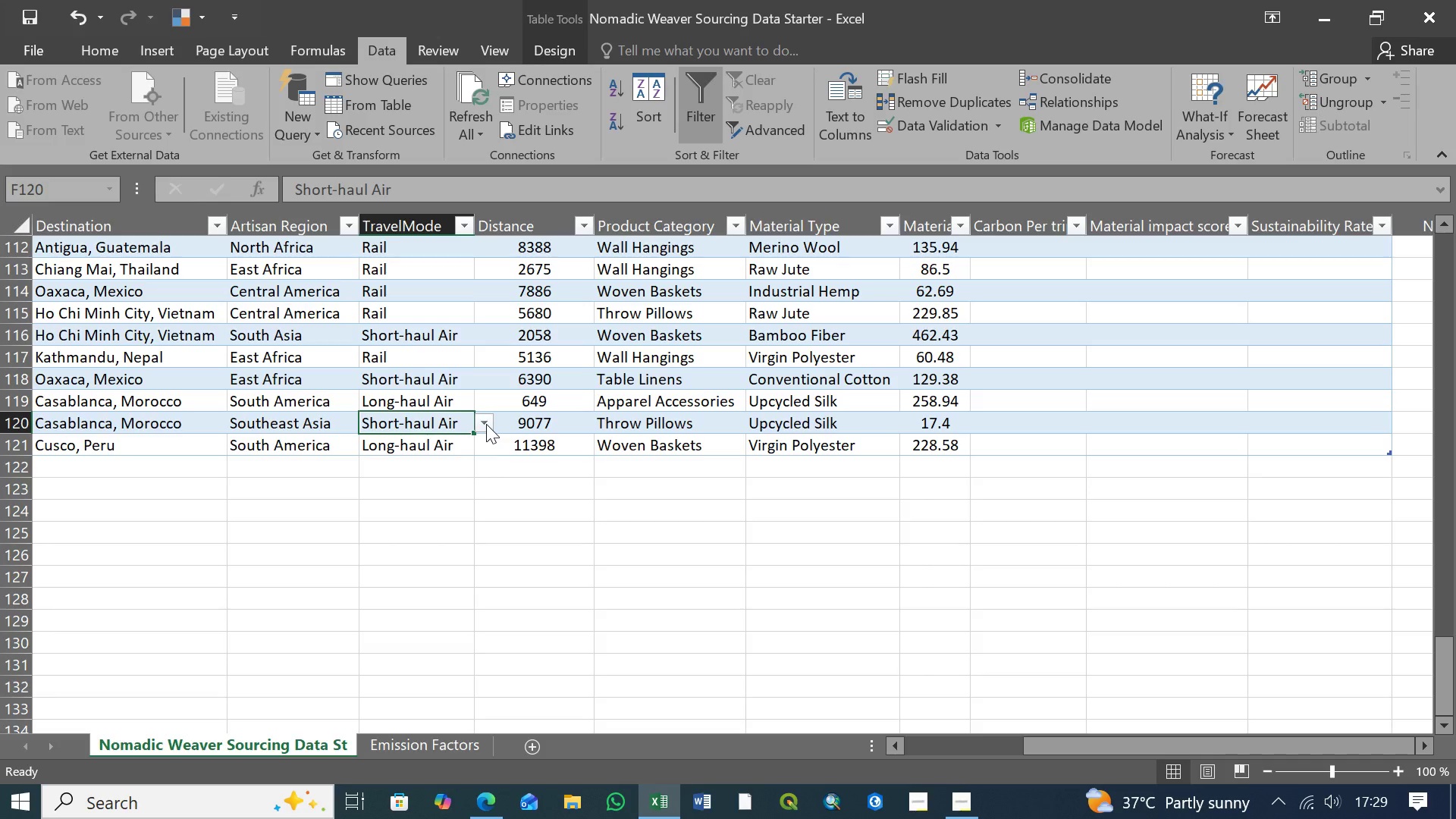 
left_click([485, 420])
 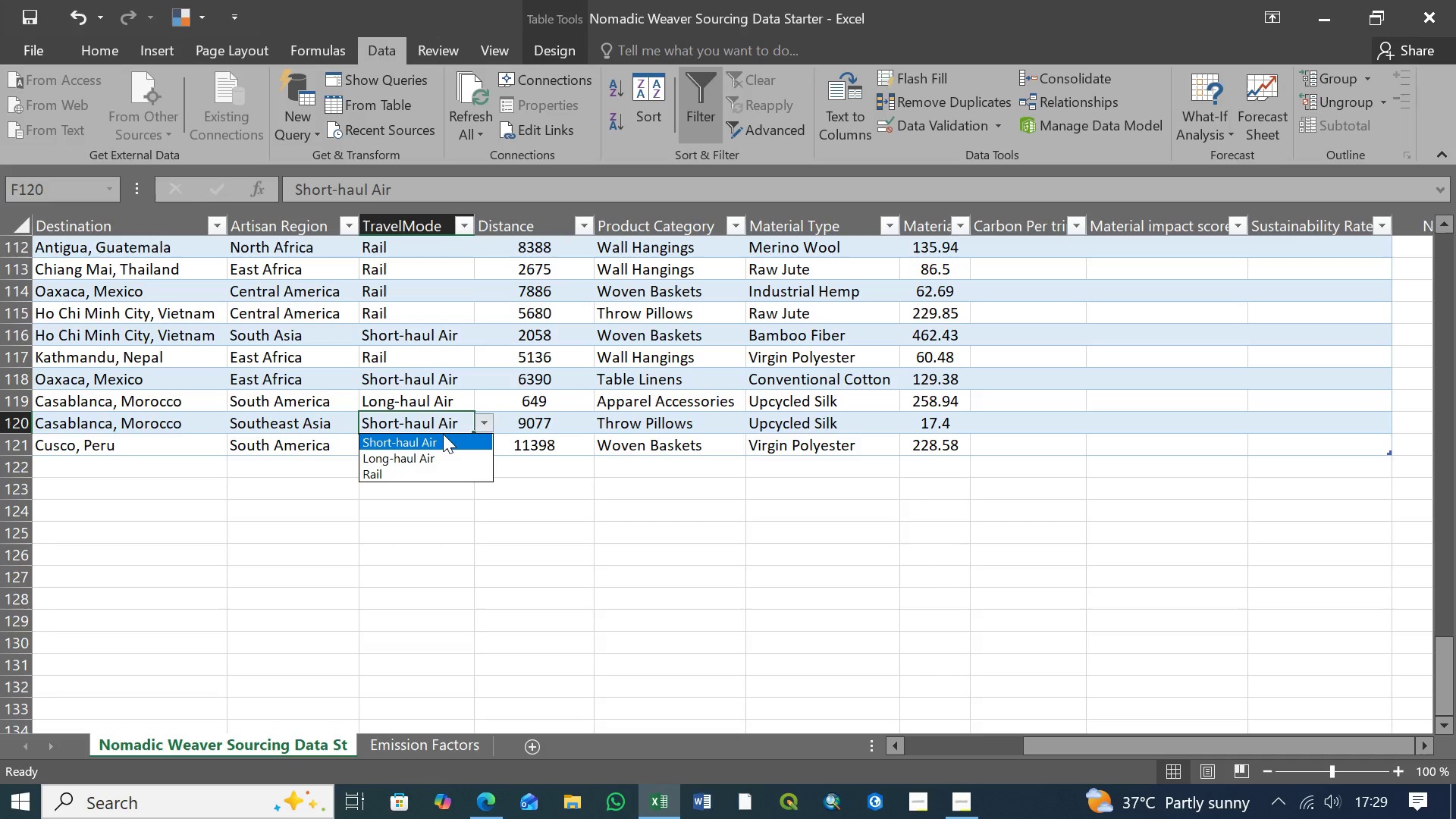 
left_click([434, 442])
 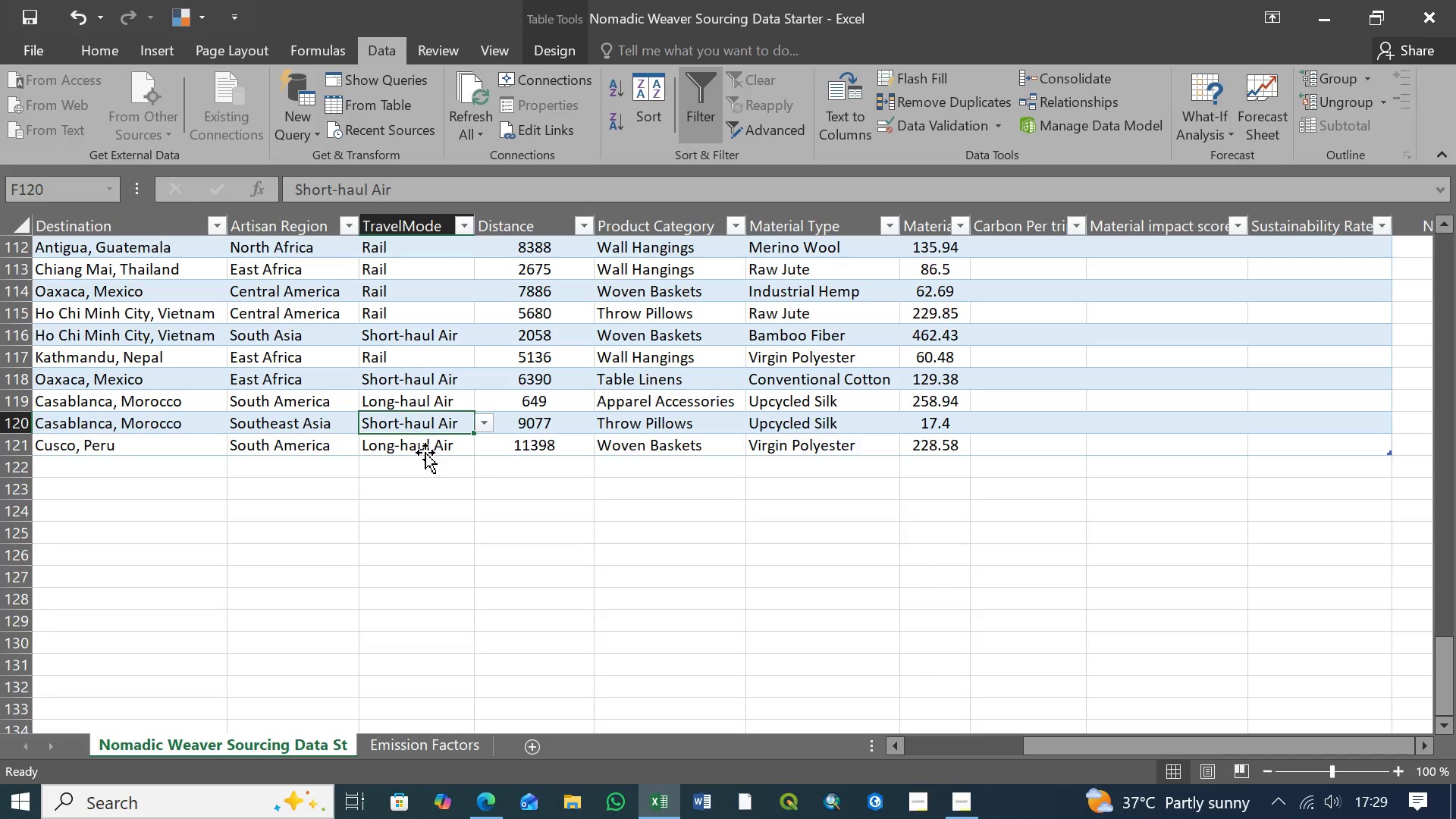 
left_click([427, 452])
 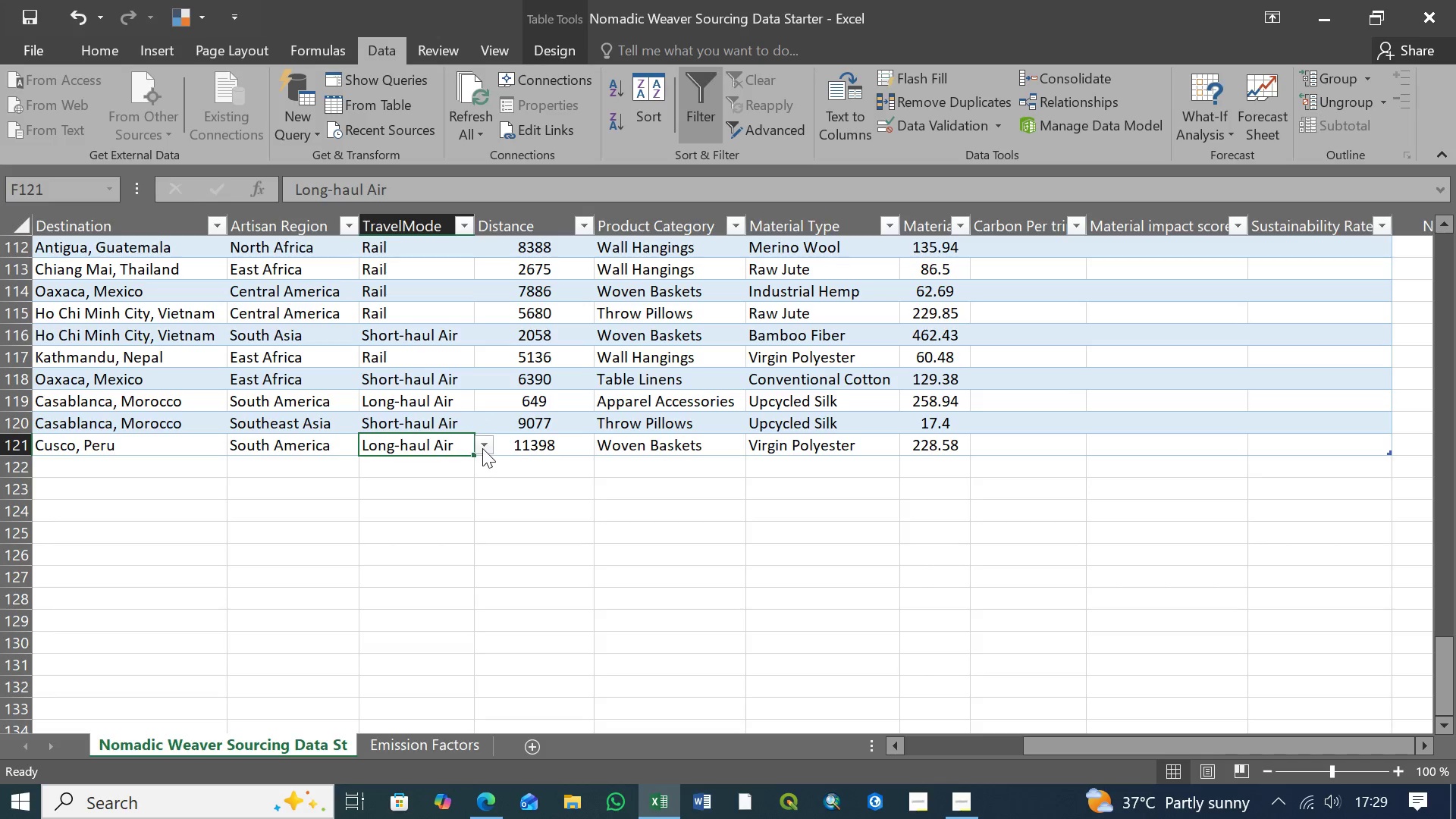 
left_click([482, 448])
 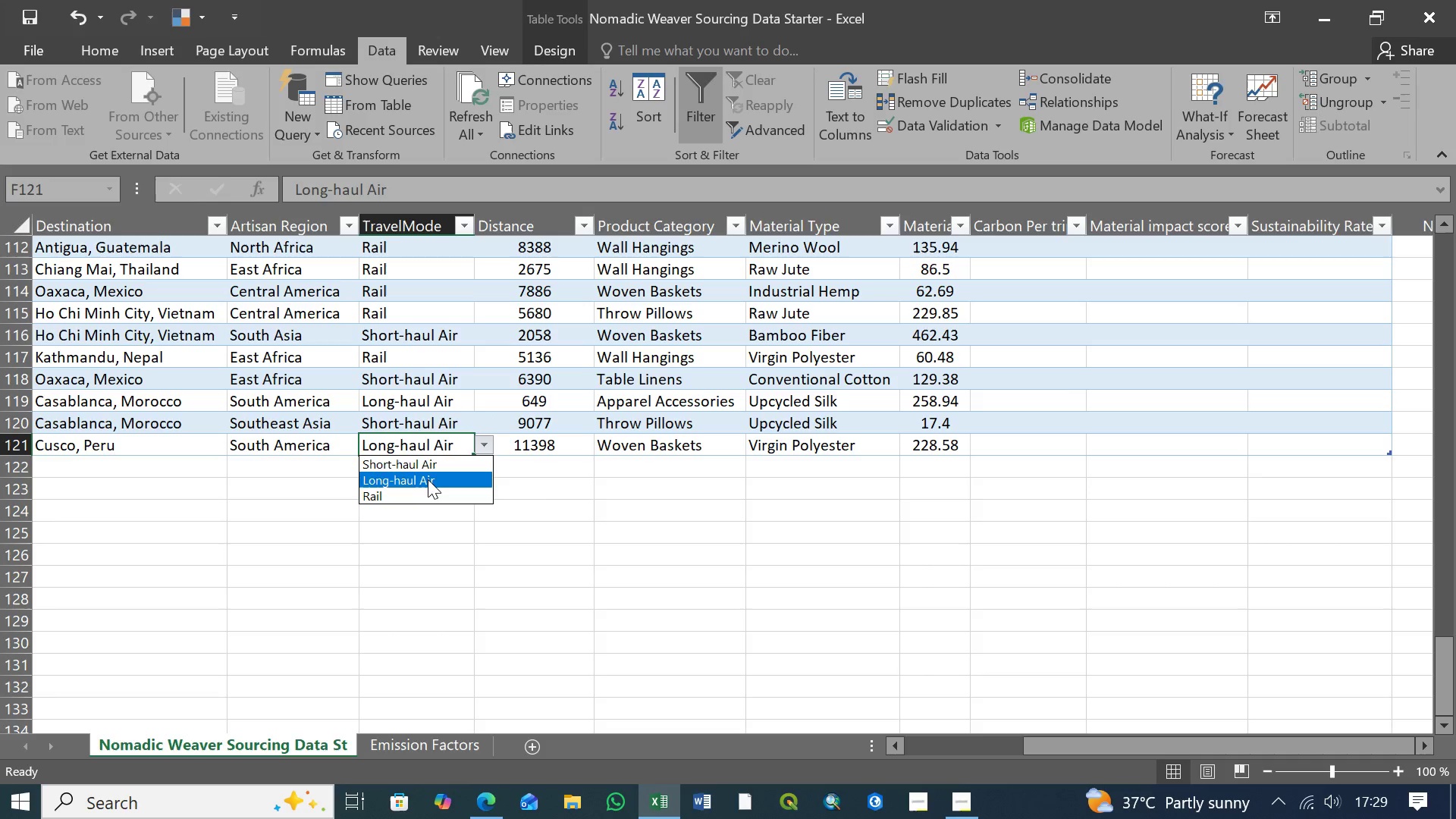 
left_click([428, 481])
 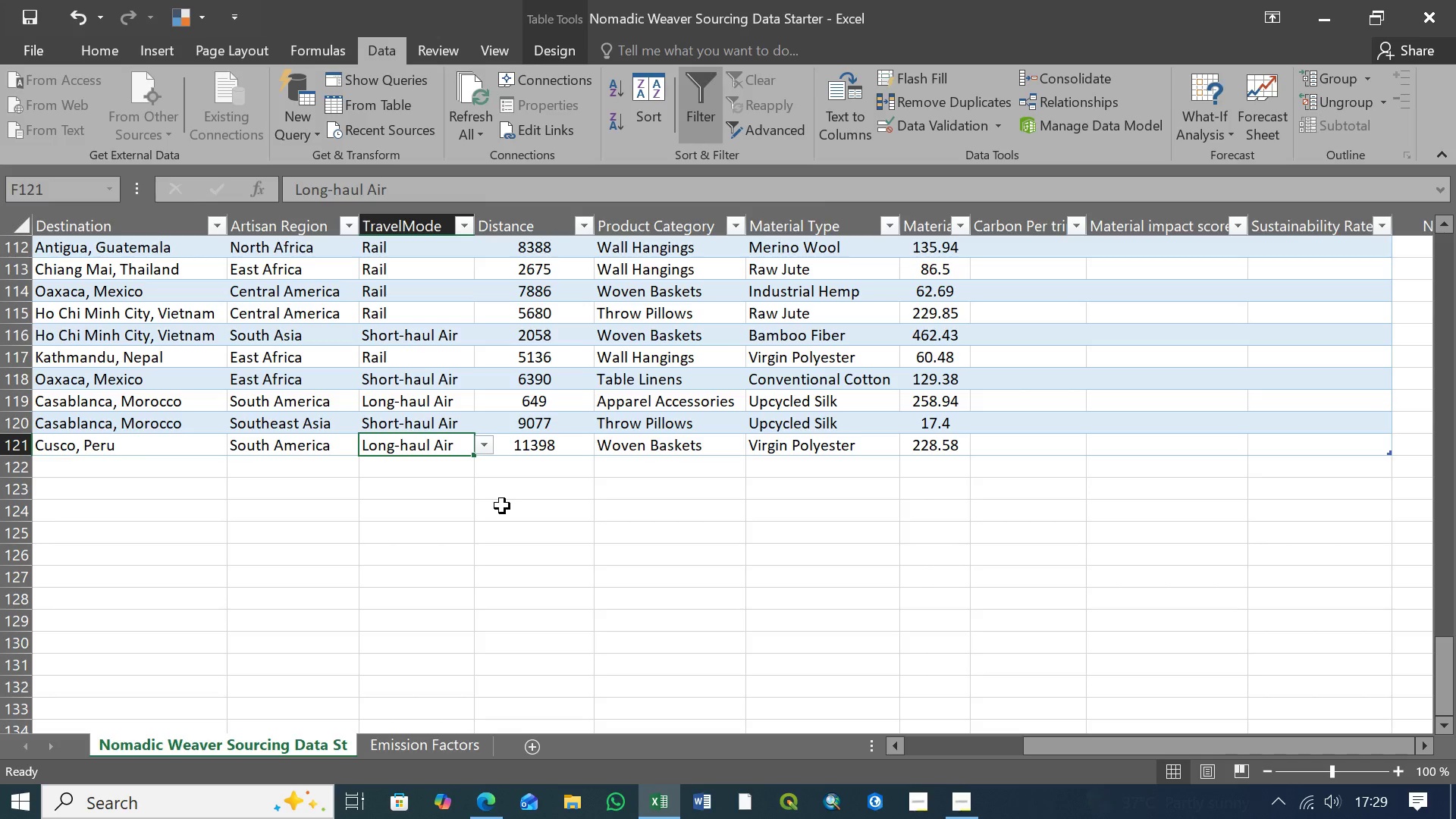 
scroll: coordinate [504, 495], scroll_direction: up, amount: 45.0
 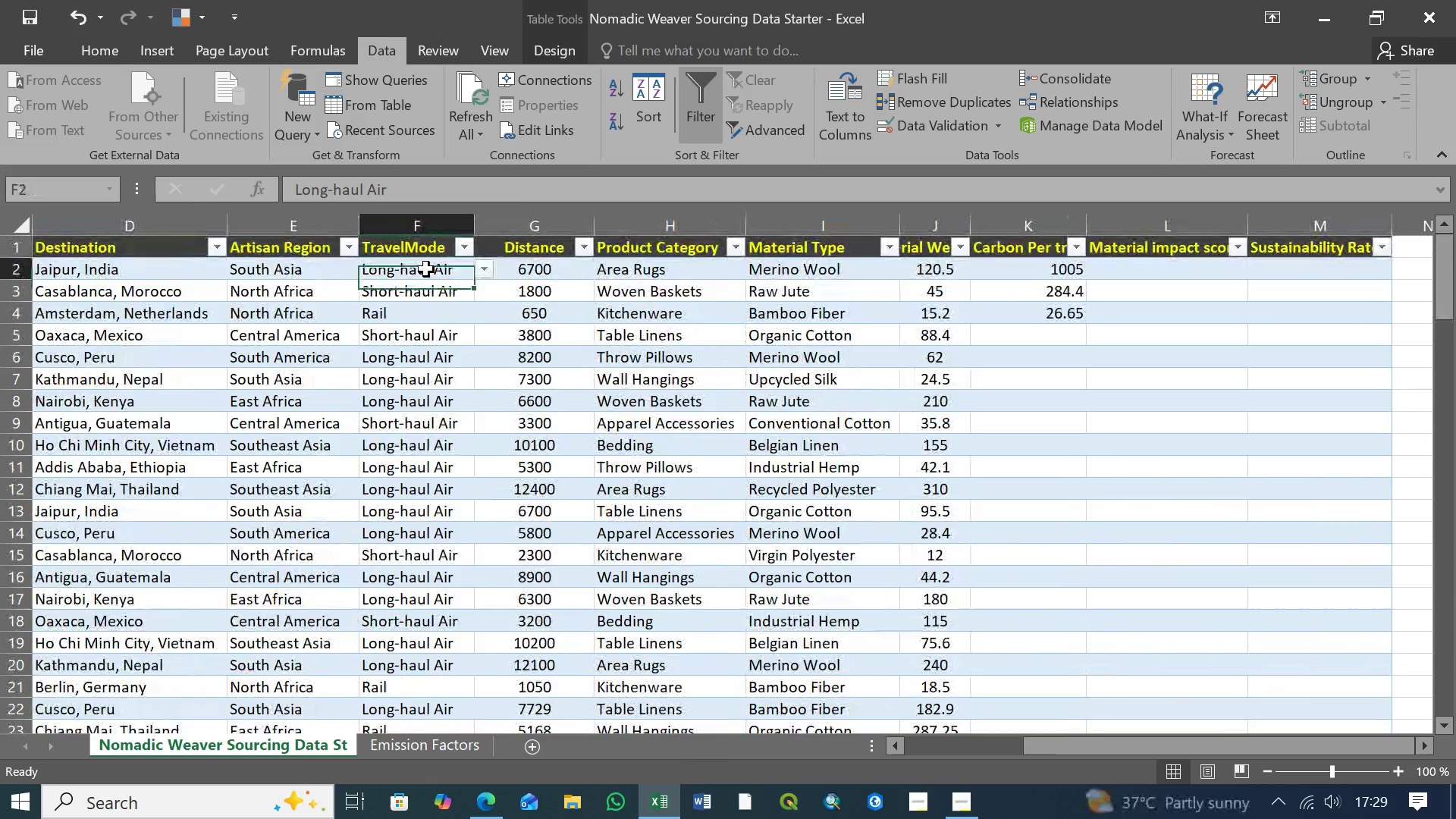 
left_click([426, 269])
 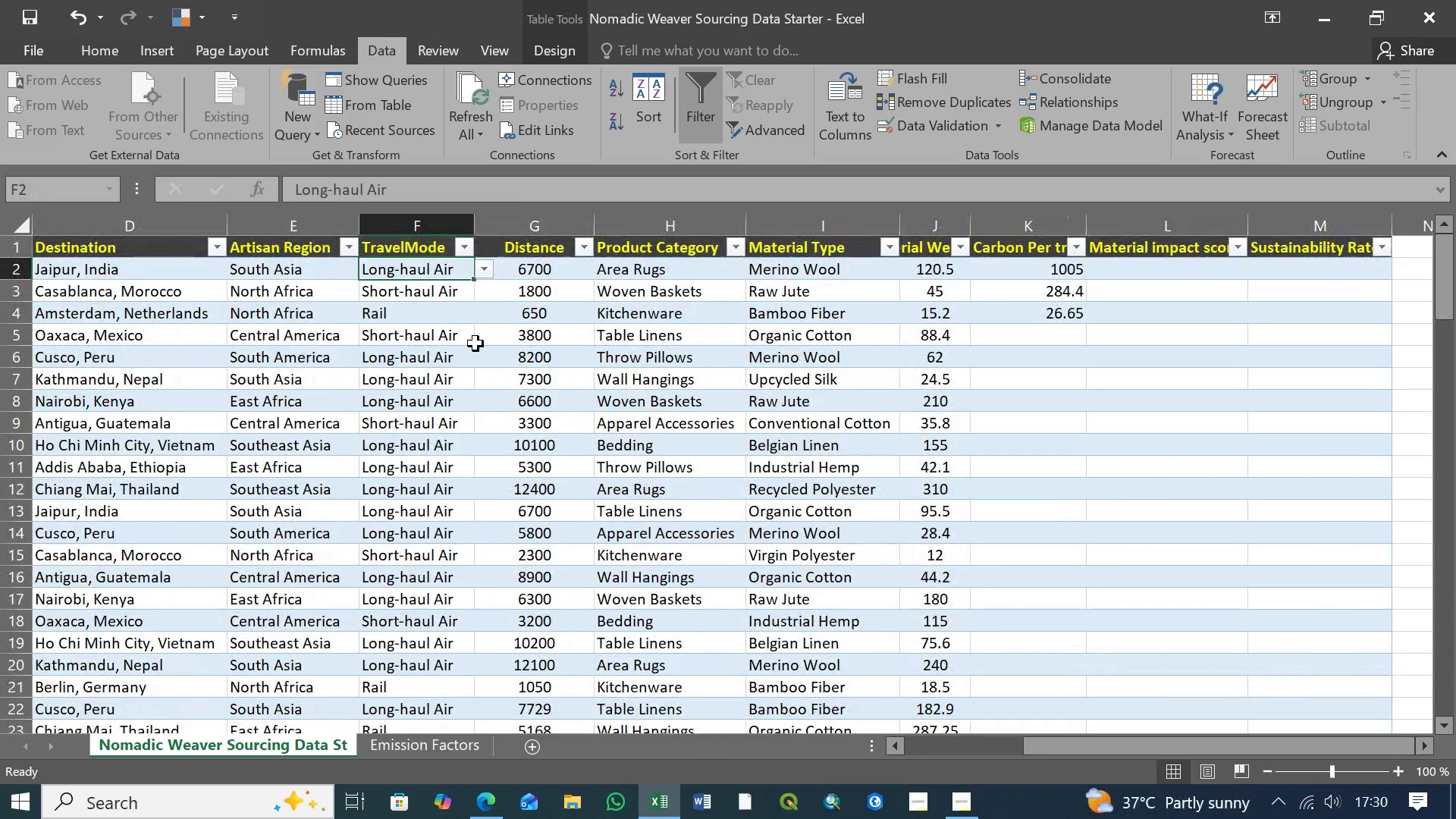 
wait(16.0)
 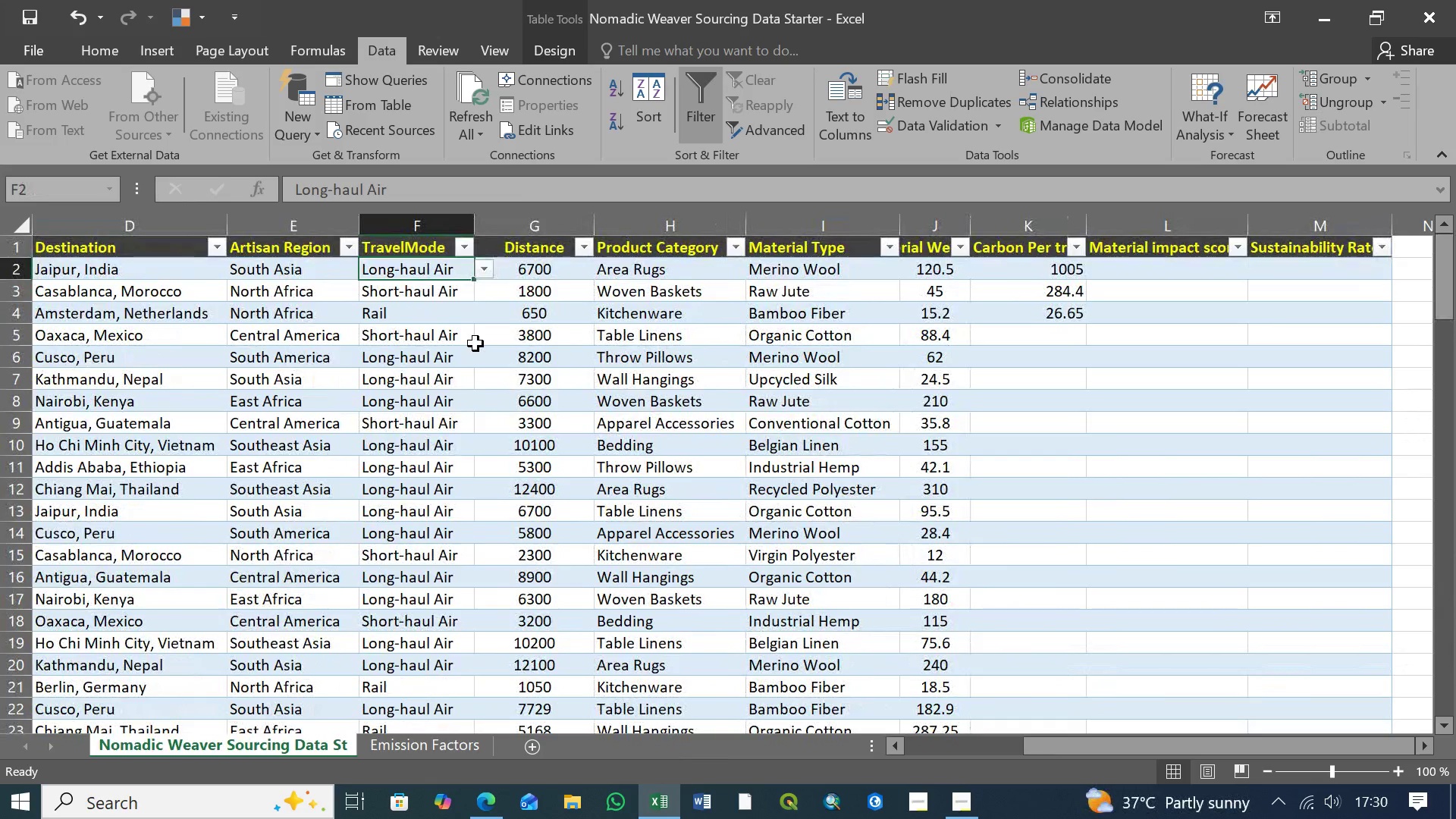 
left_click([1056, 315])
 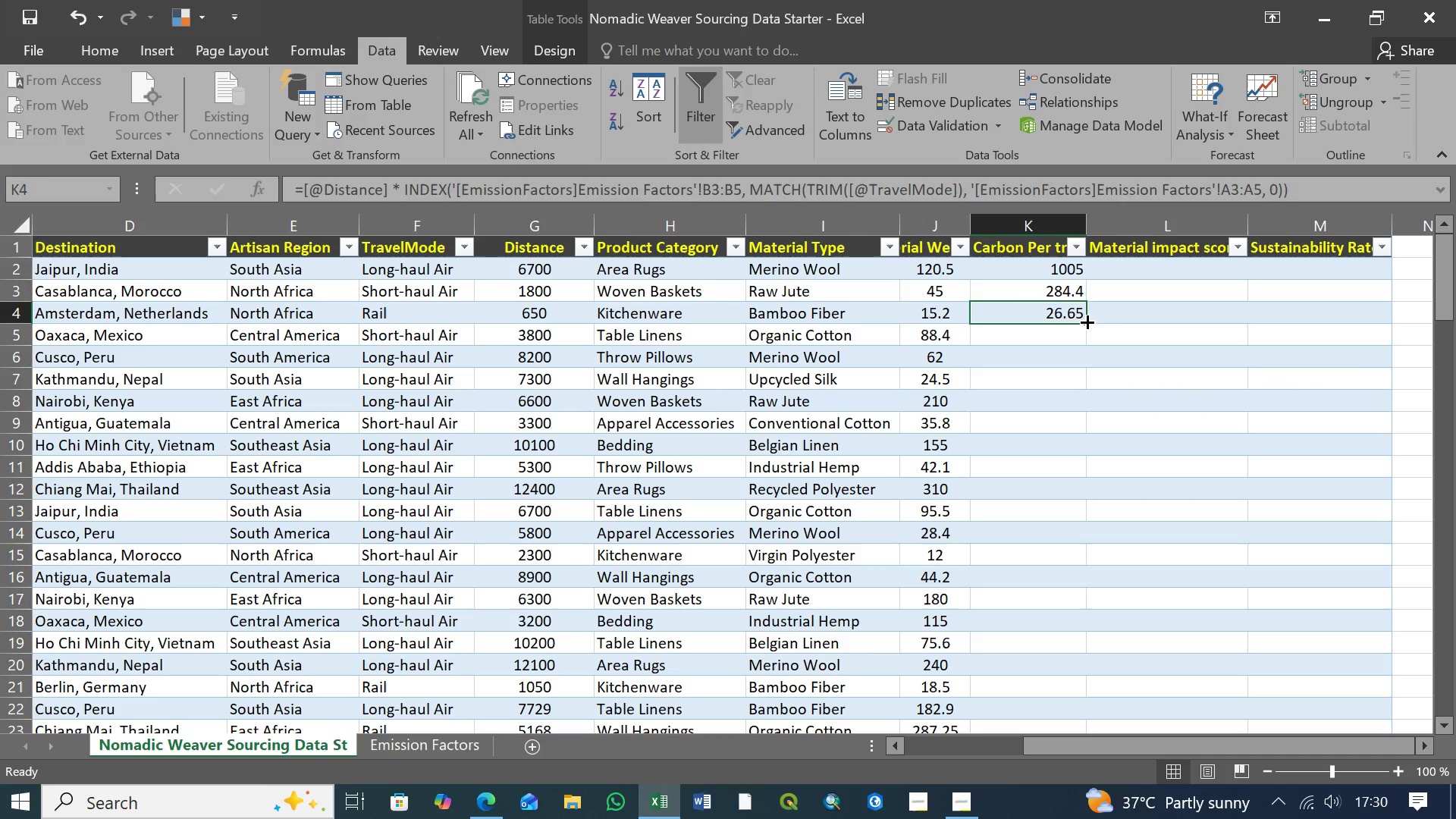 
left_click_drag(start_coordinate=[1086, 321], to_coordinate=[1084, 341])
 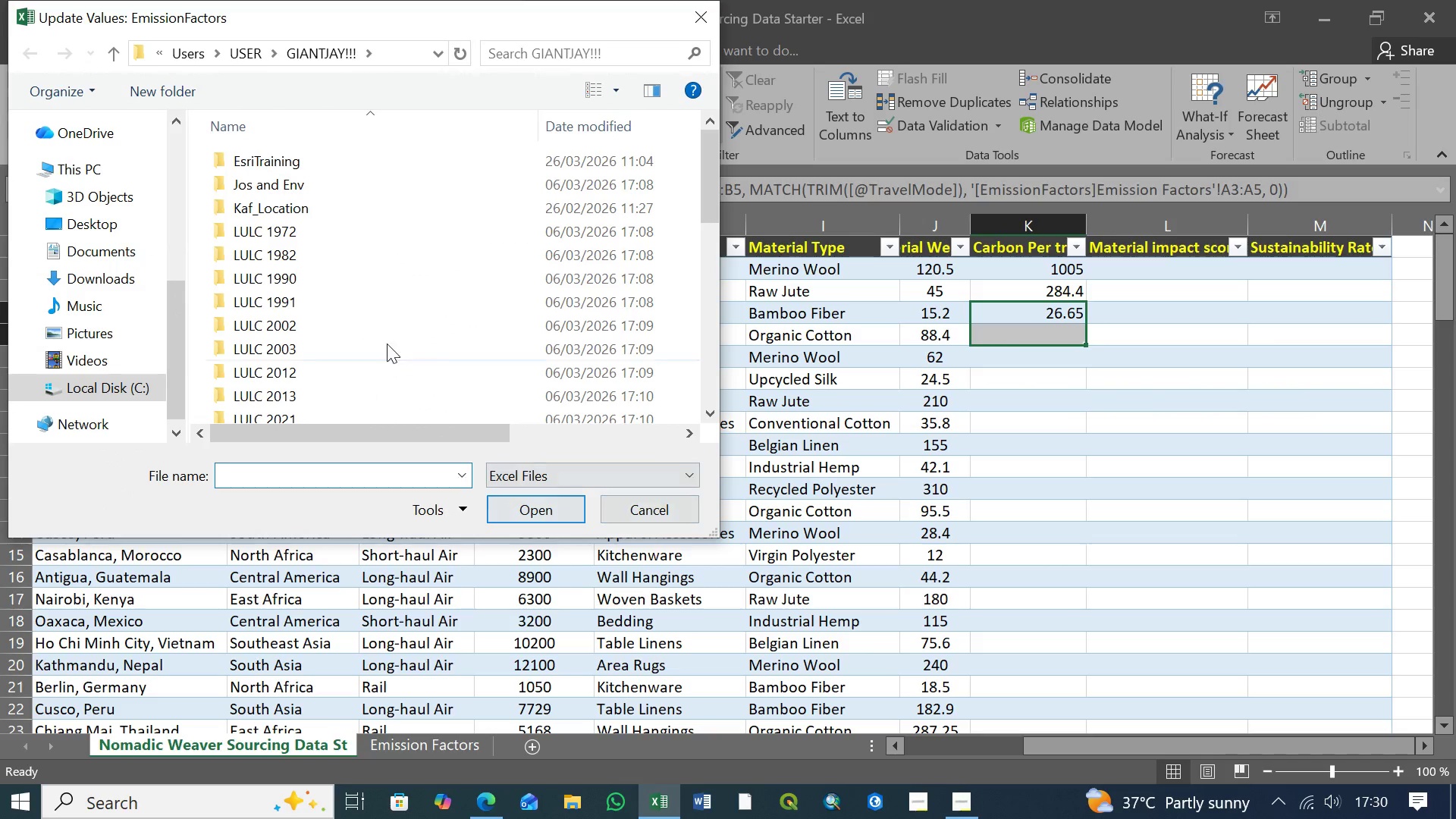 
middle_click([373, 284])
 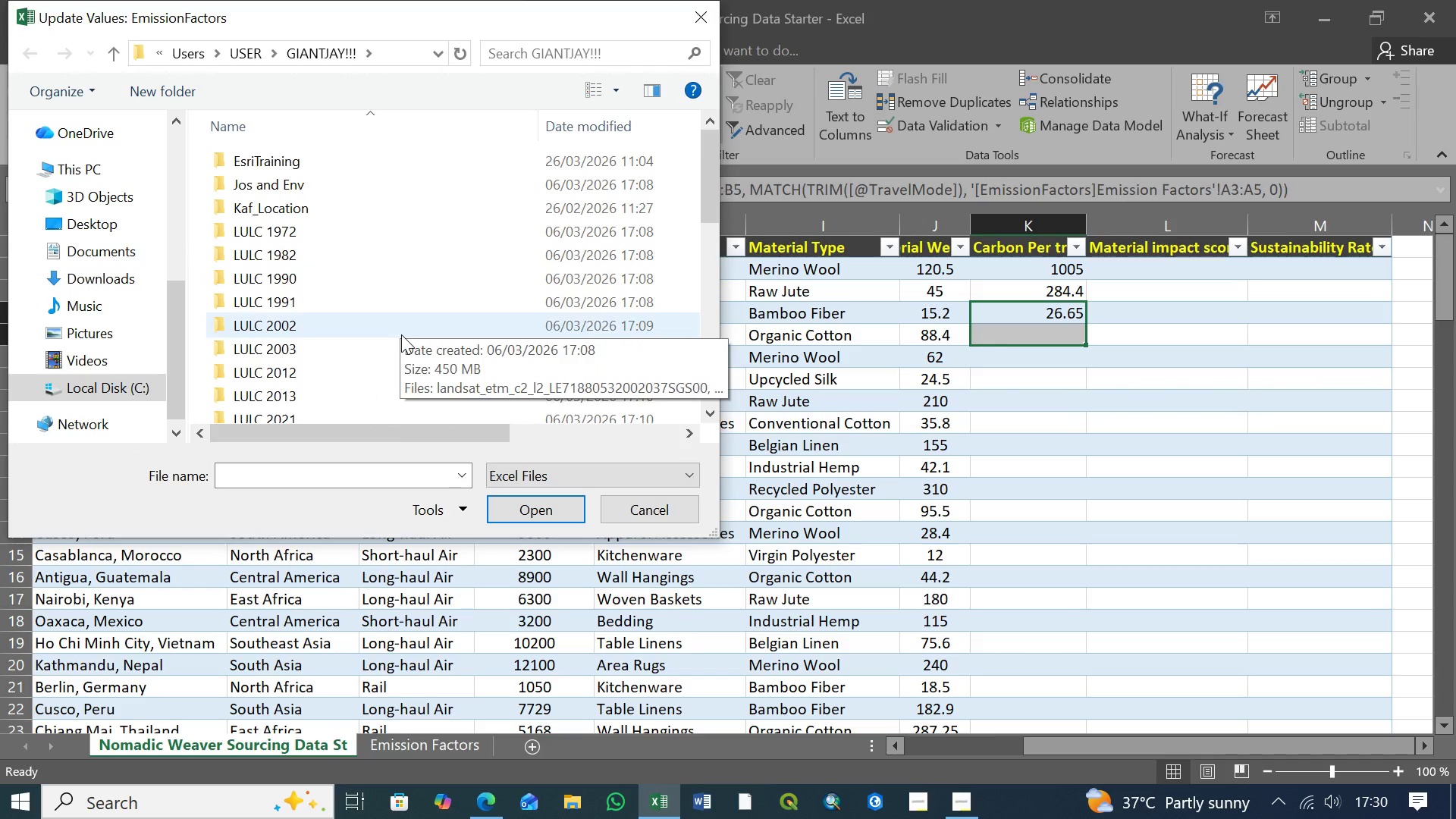 
scroll: coordinate [400, 334], scroll_direction: down, amount: 6.0
 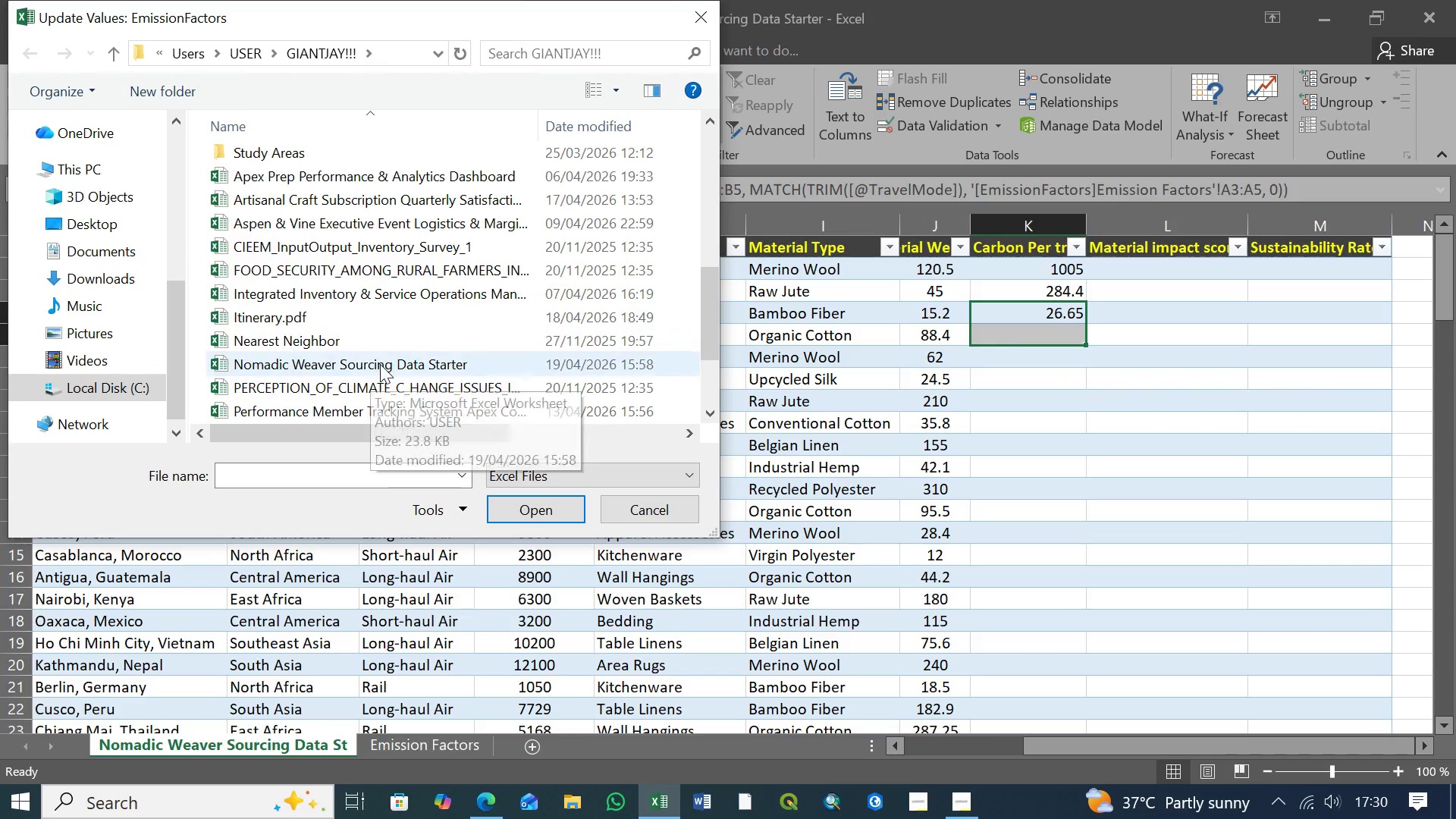 
left_click([380, 364])
 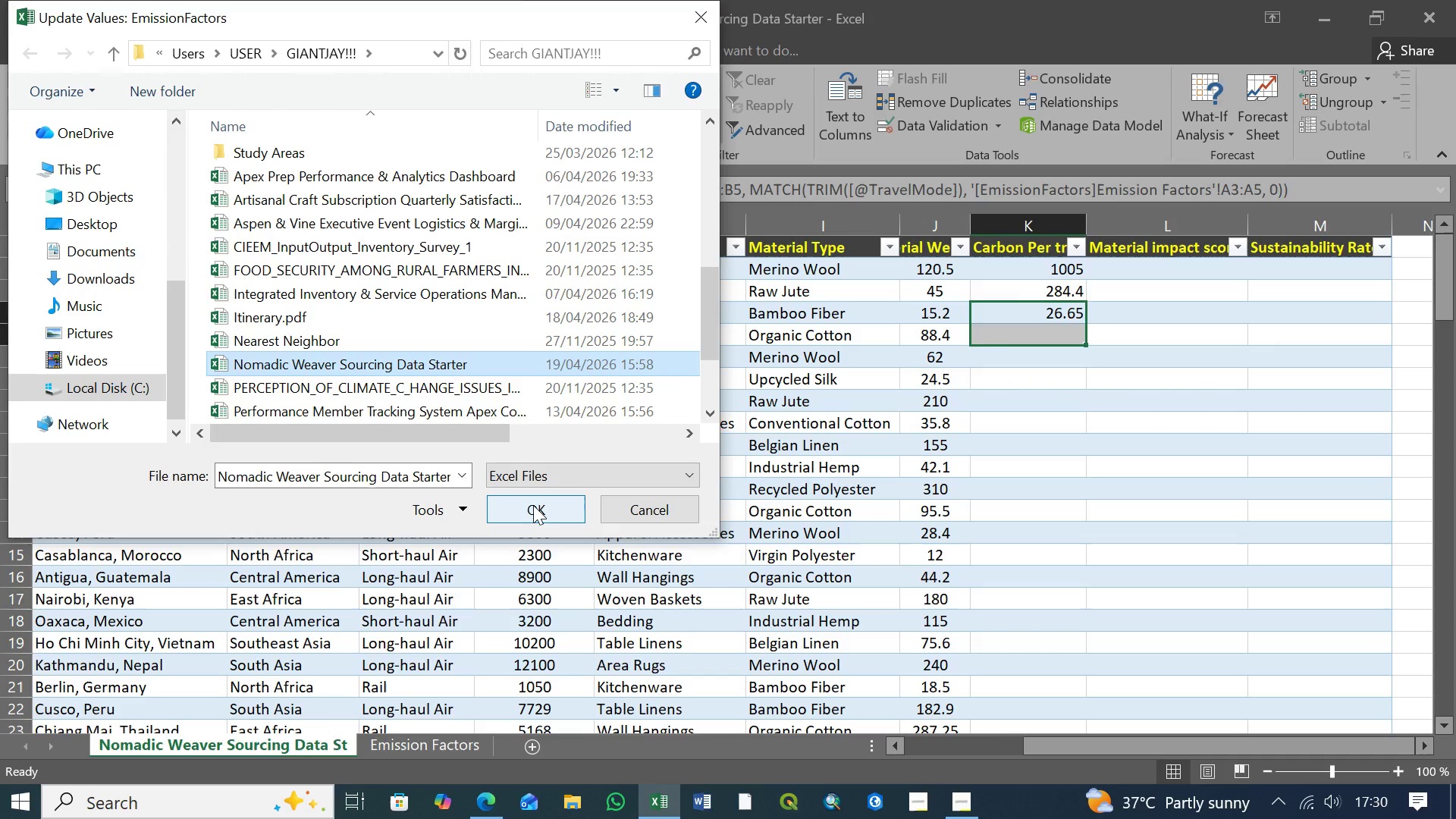 
left_click([535, 507])
 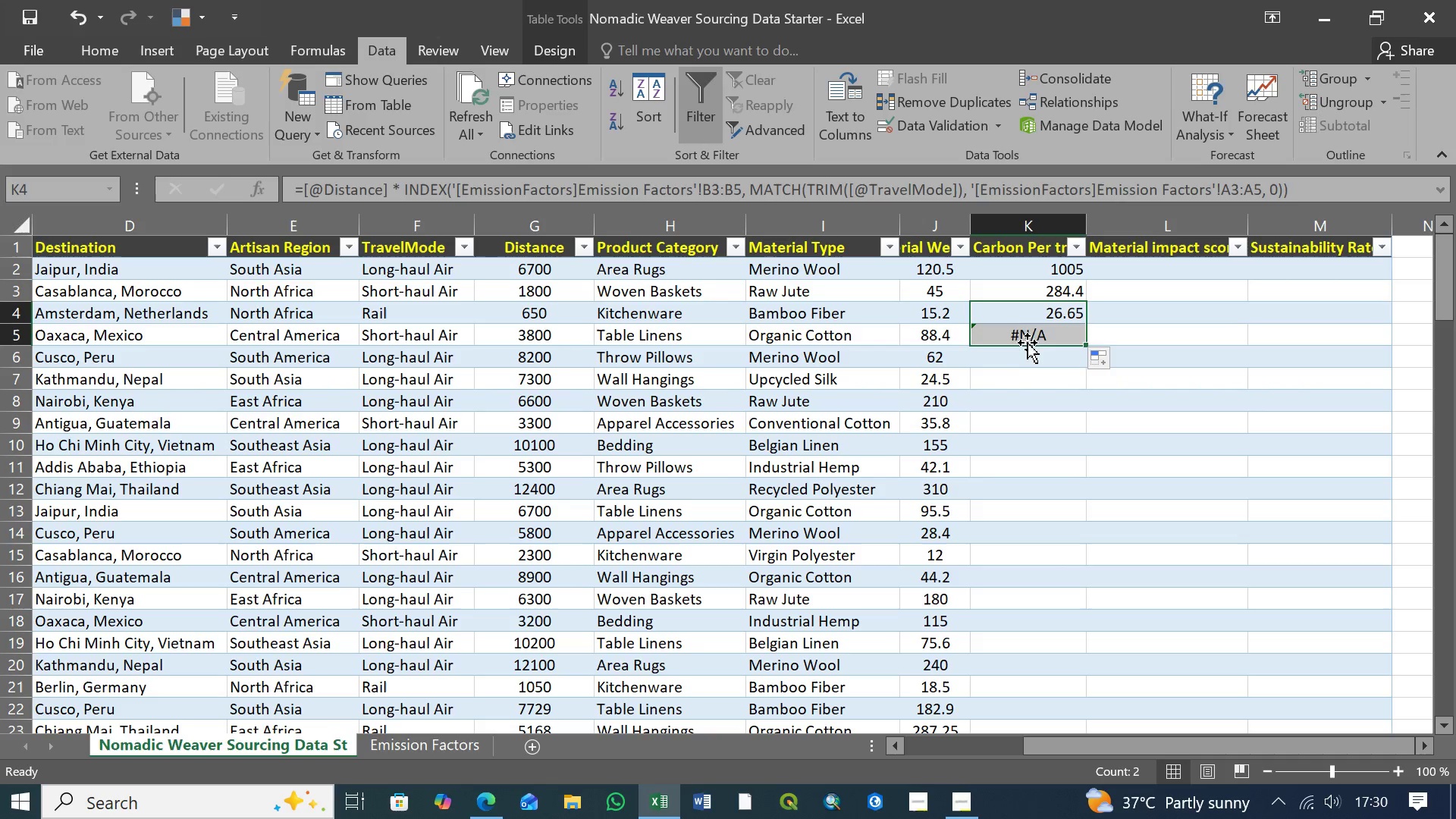 
left_click([1033, 337])
 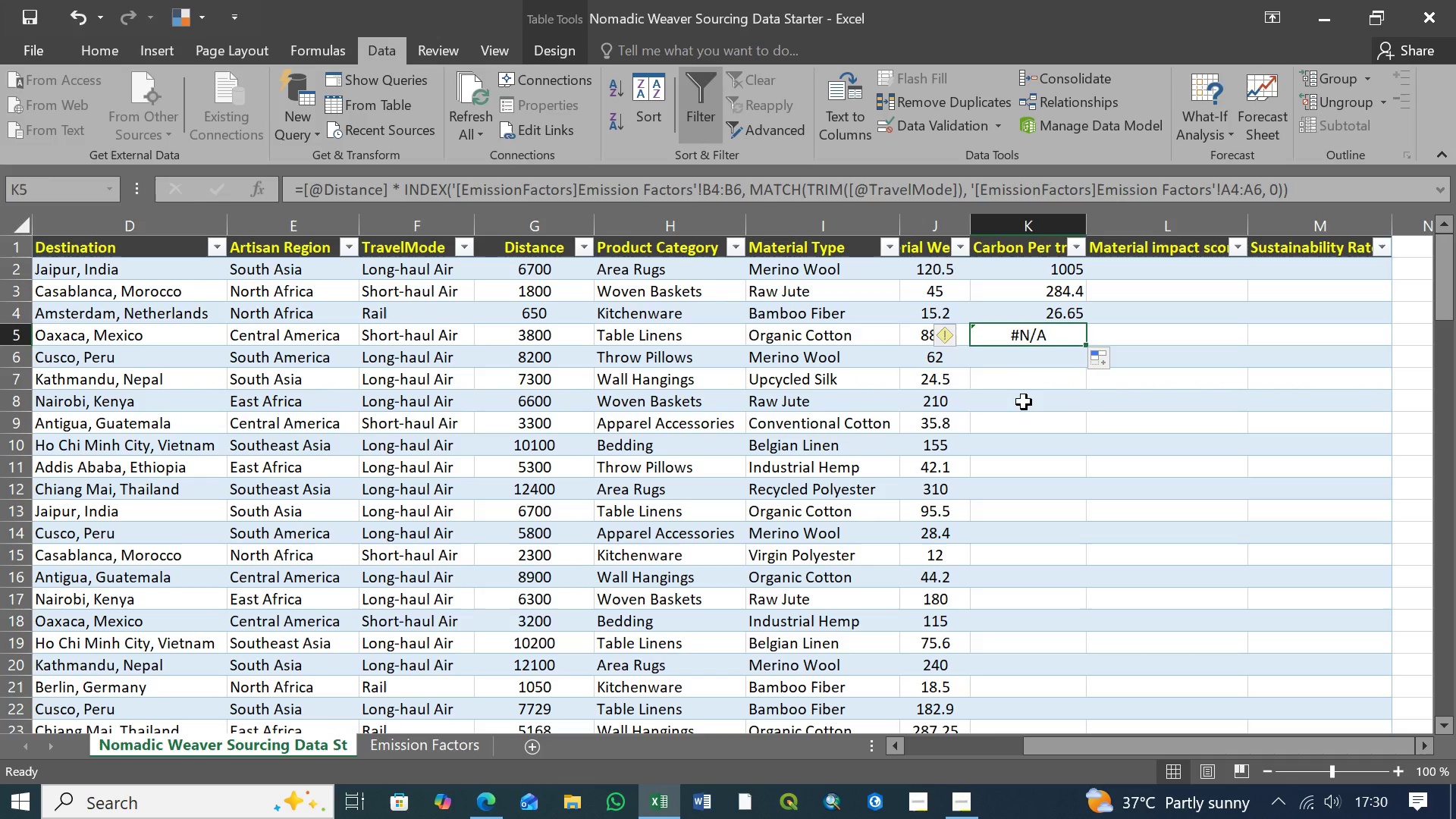 
key(Delete)
 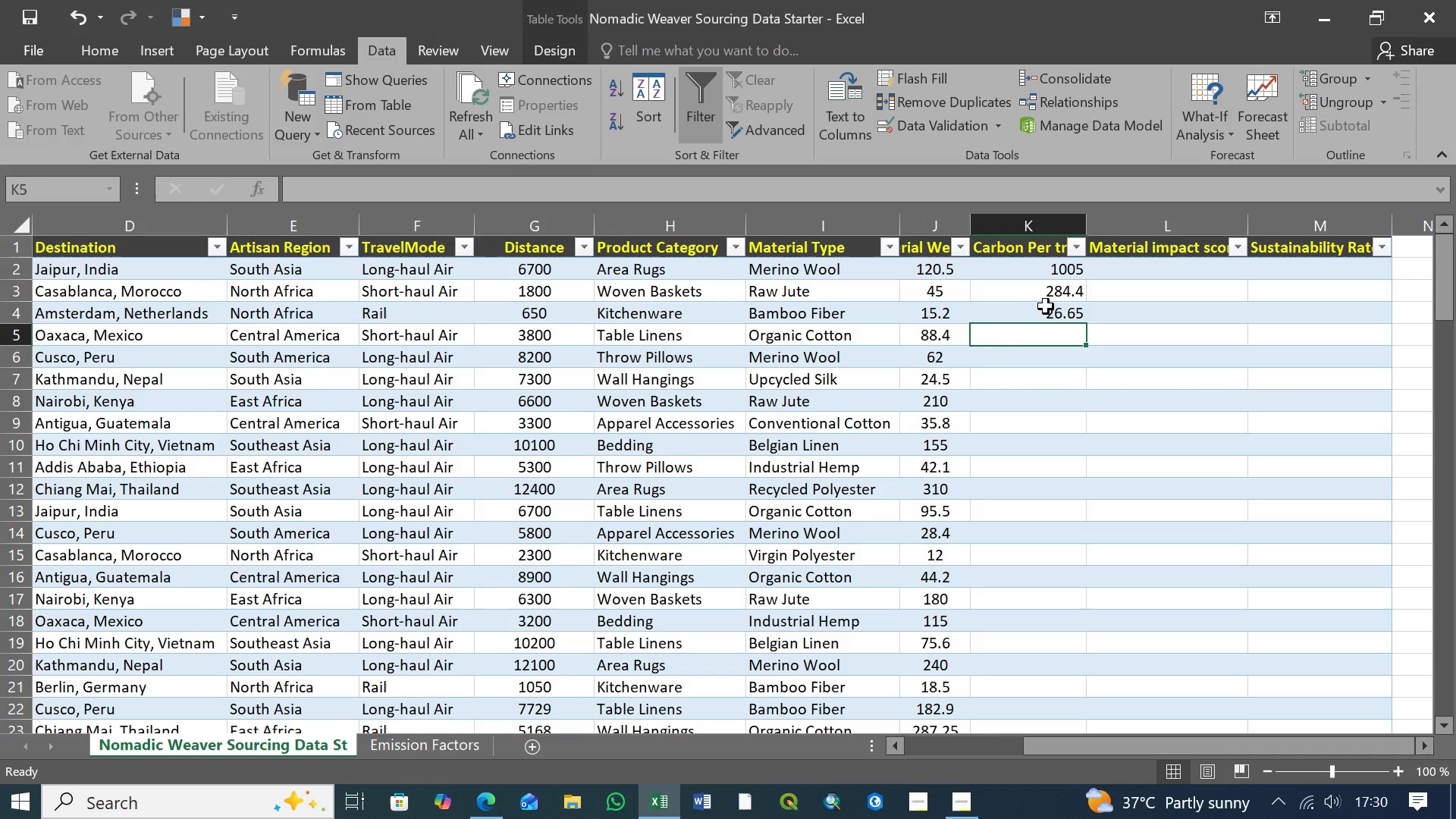 
left_click([1050, 310])
 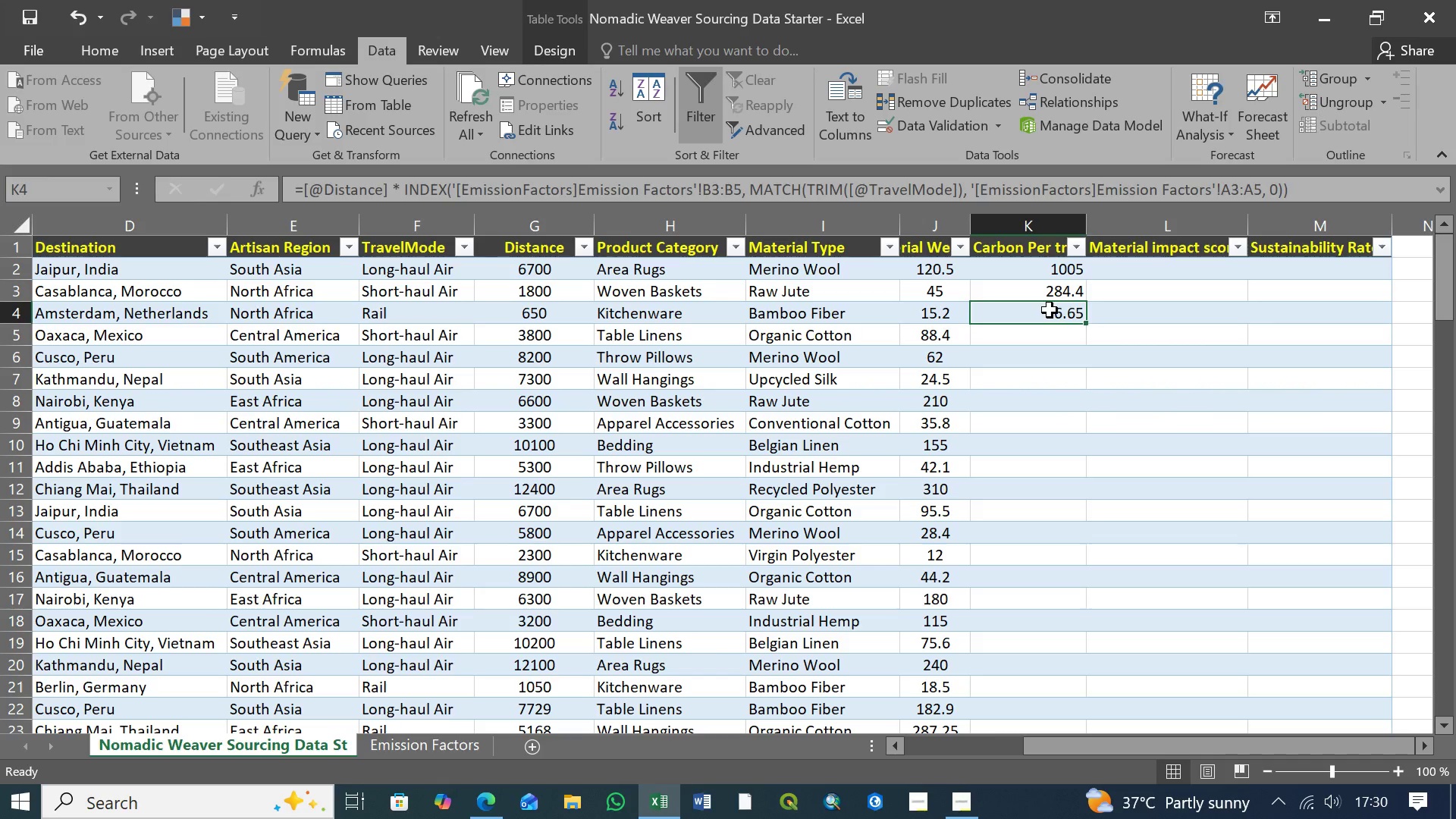 
wait(16.42)
 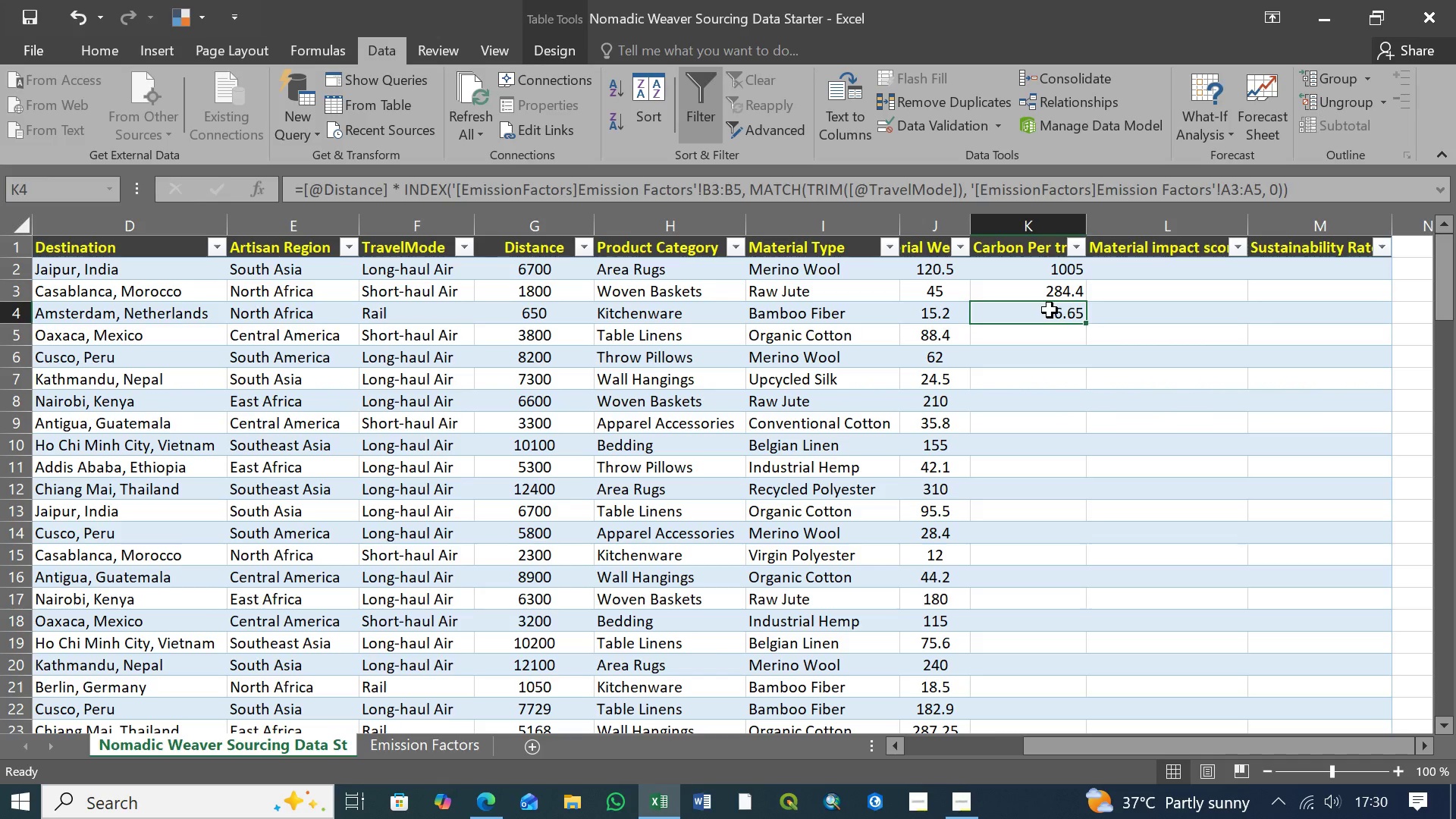 
left_click_drag(start_coordinate=[1295, 187], to_coordinate=[291, 180])
 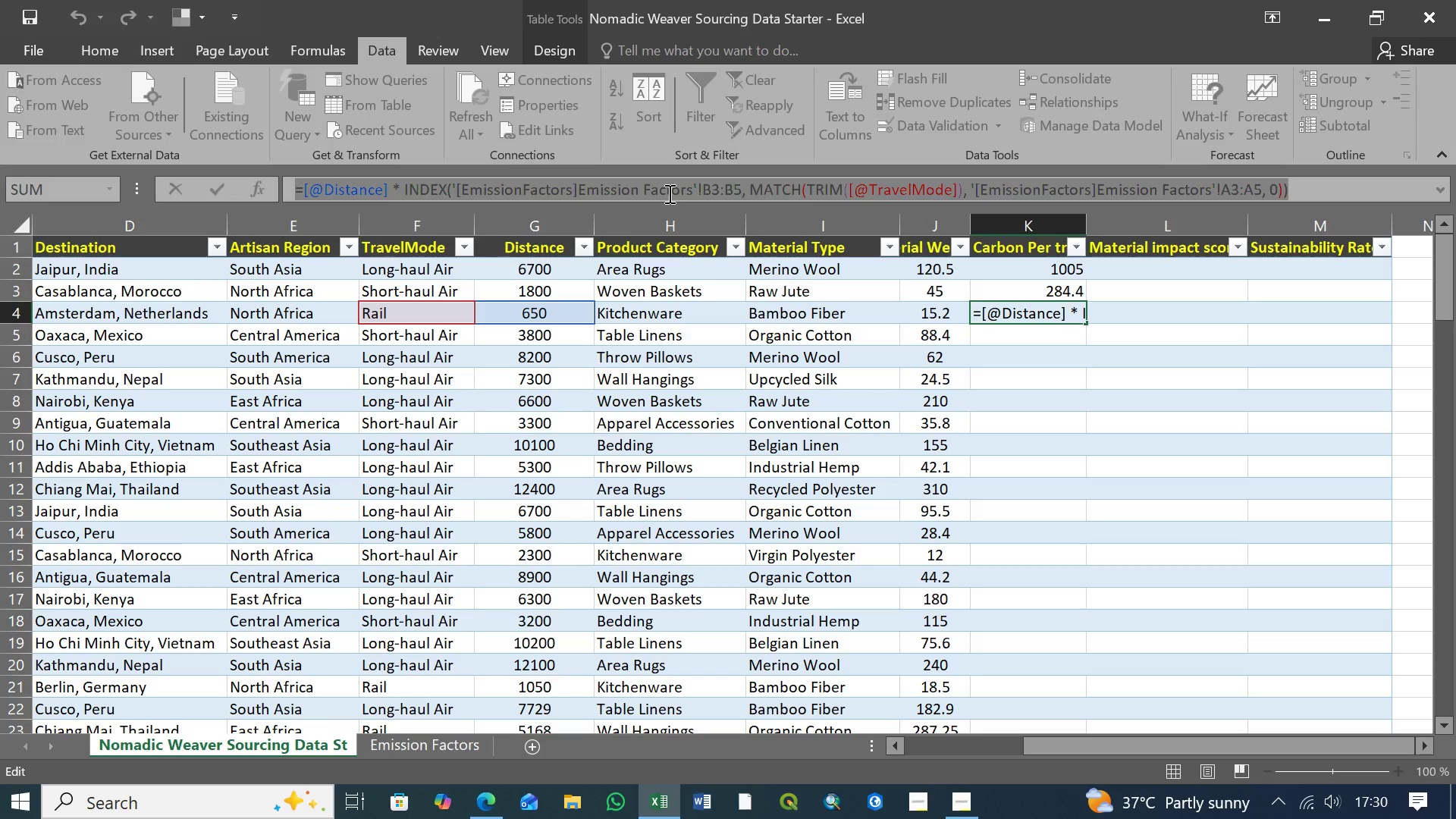 
wait(9.41)
 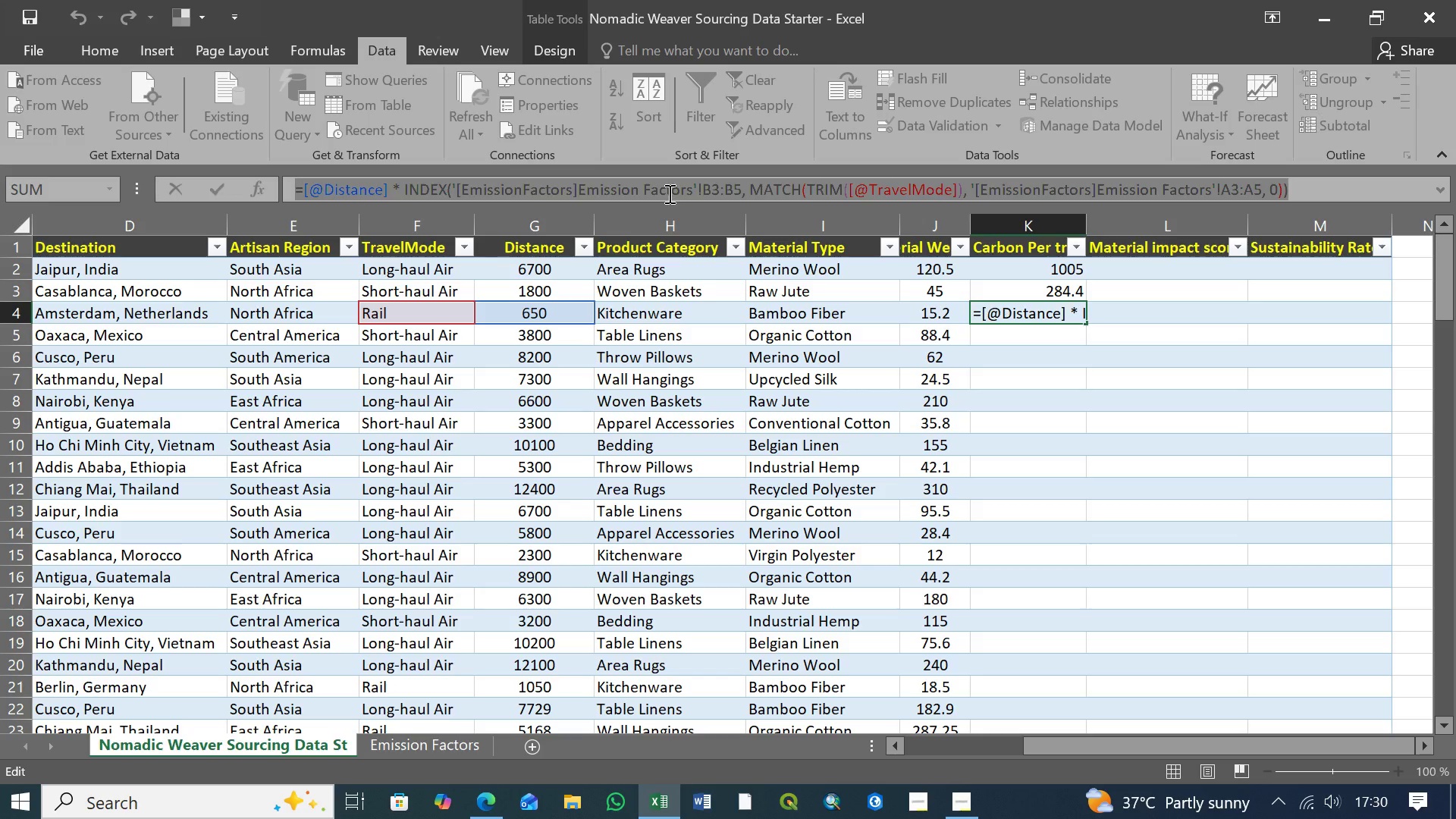 
left_click([1312, 189])
 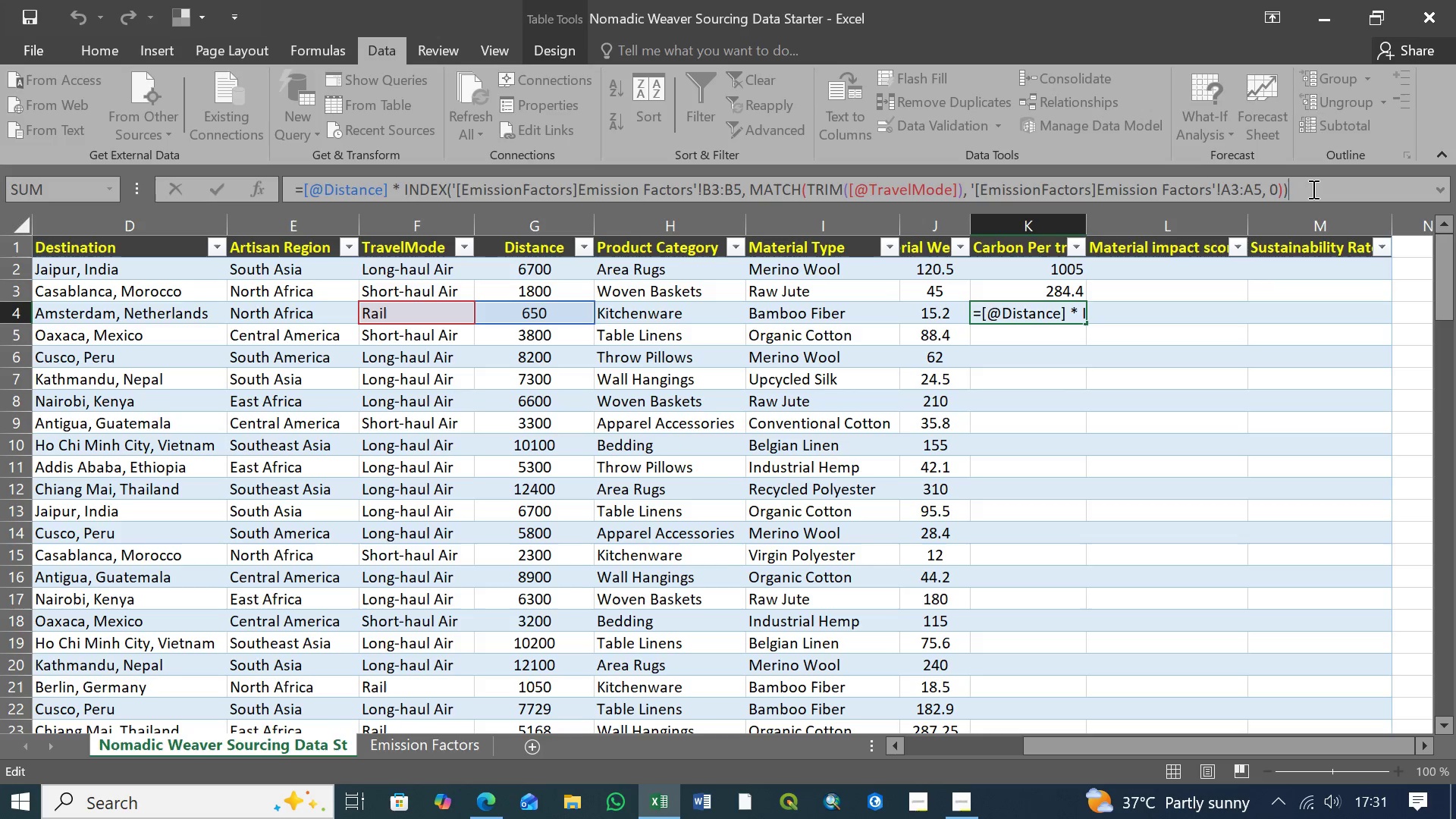 
wait(11.2)
 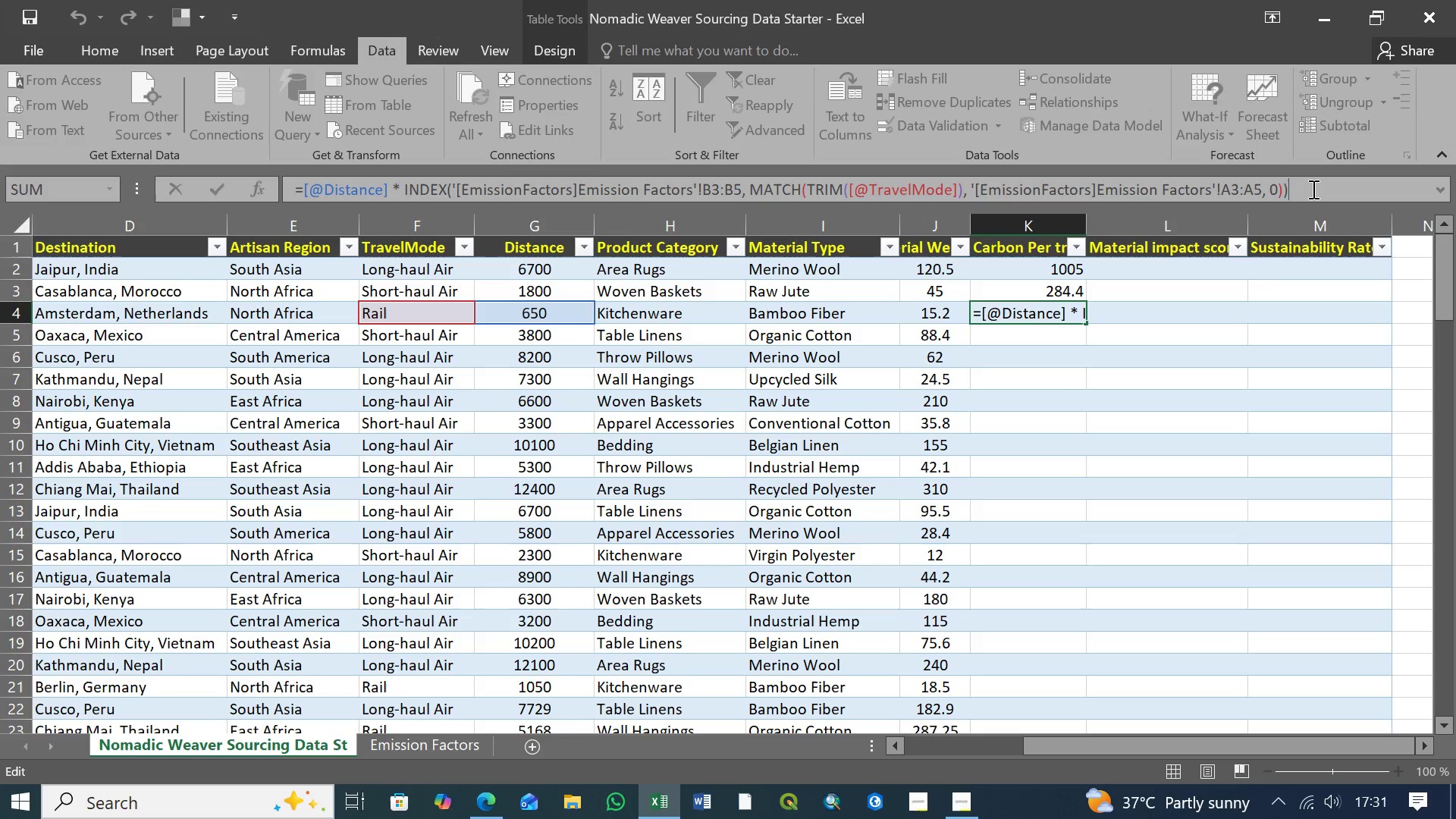 
left_click_drag(start_coordinate=[1307, 188], to_coordinate=[322, 168])
 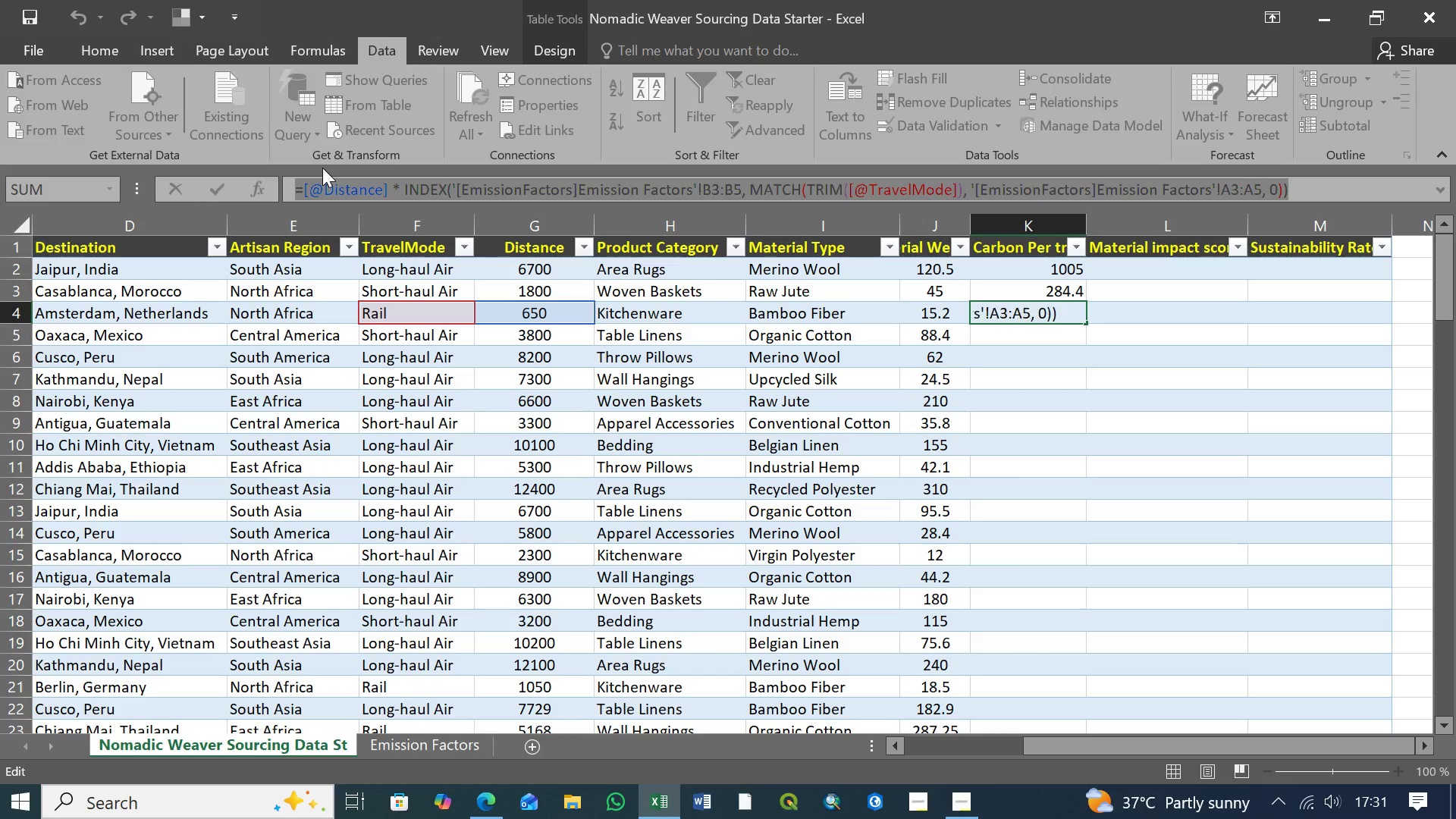 
key(Control+C)
 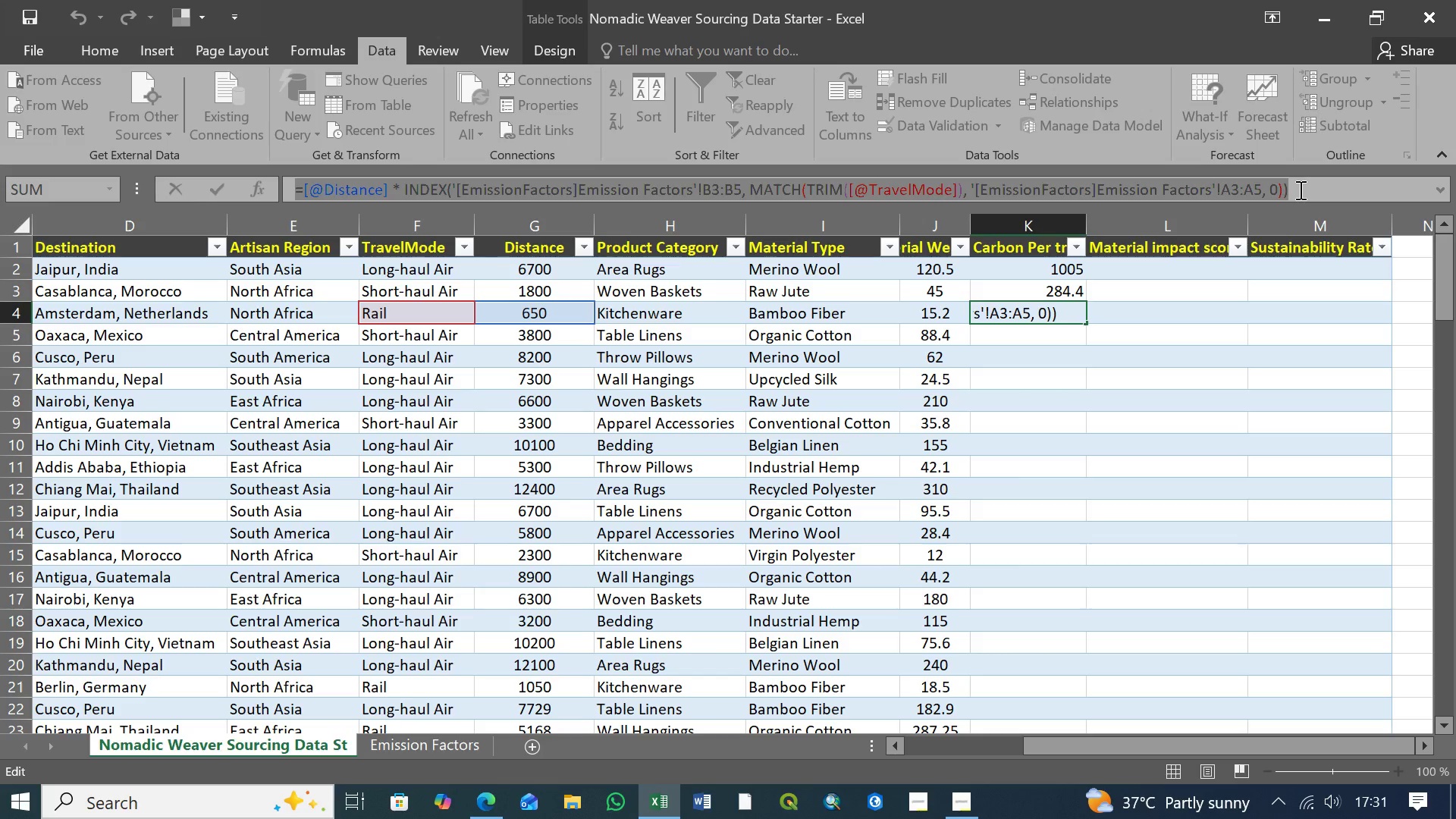 
left_click([1299, 190])
 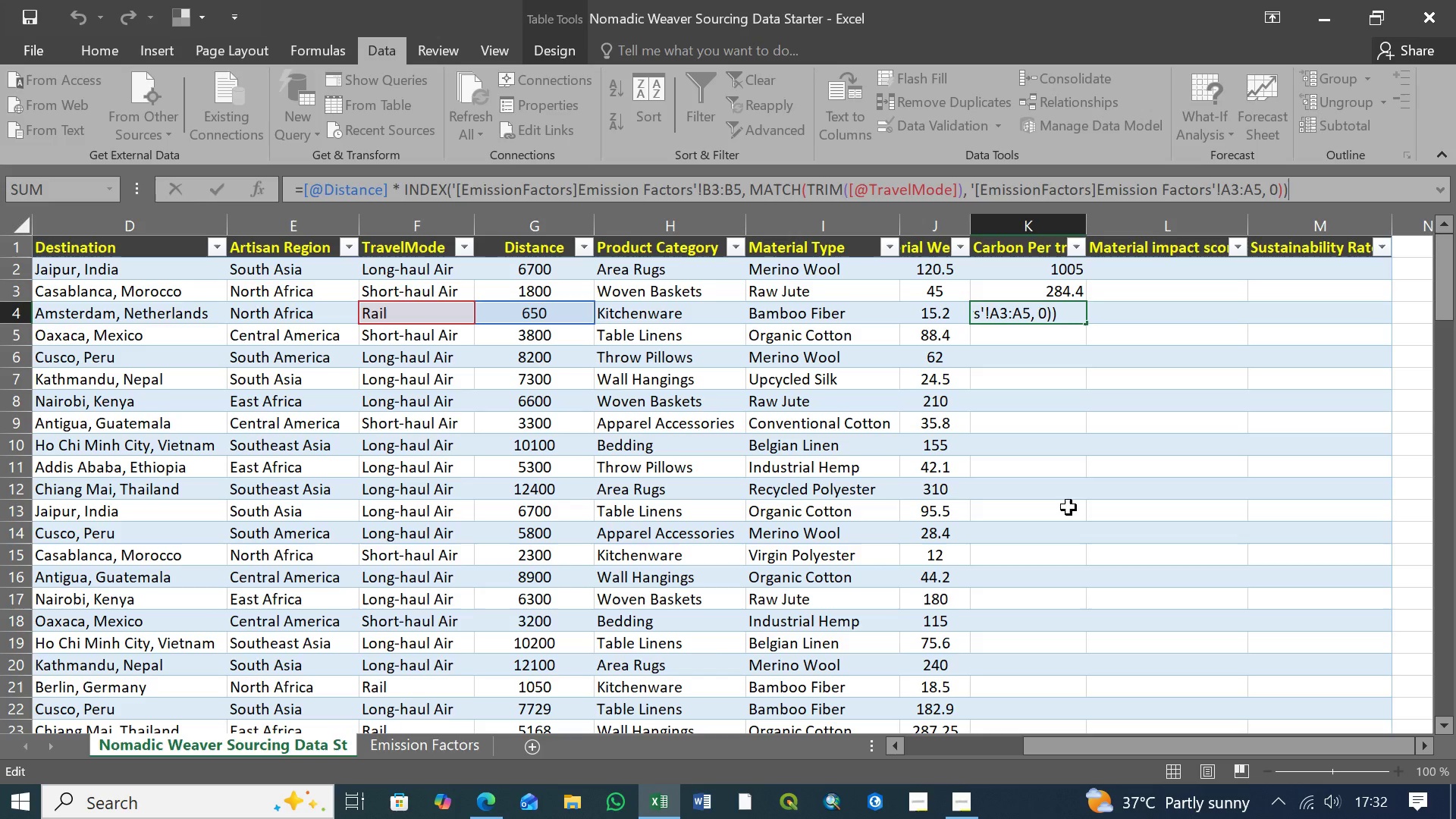 
wait(55.77)
 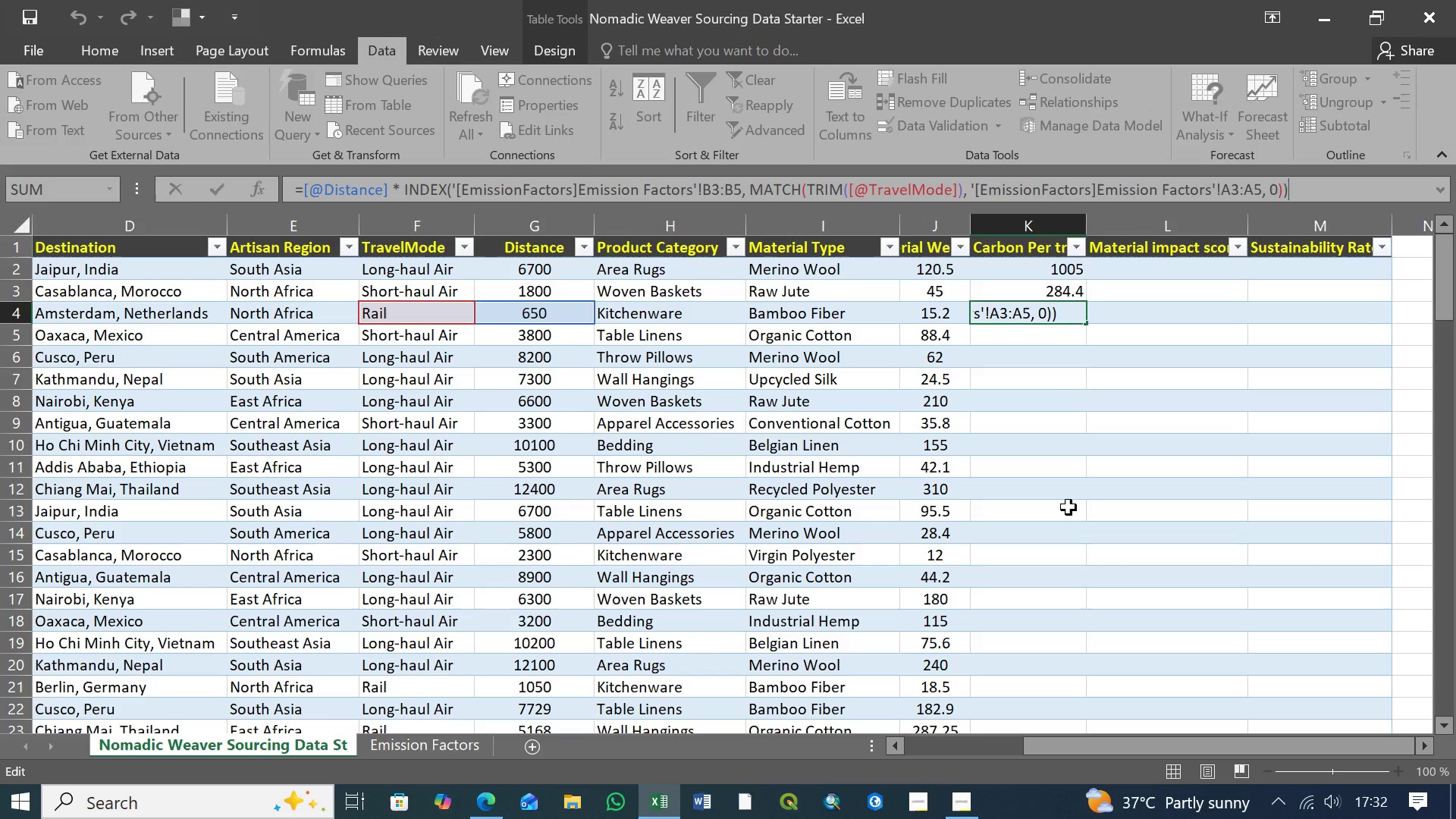 
left_click([309, 190])
 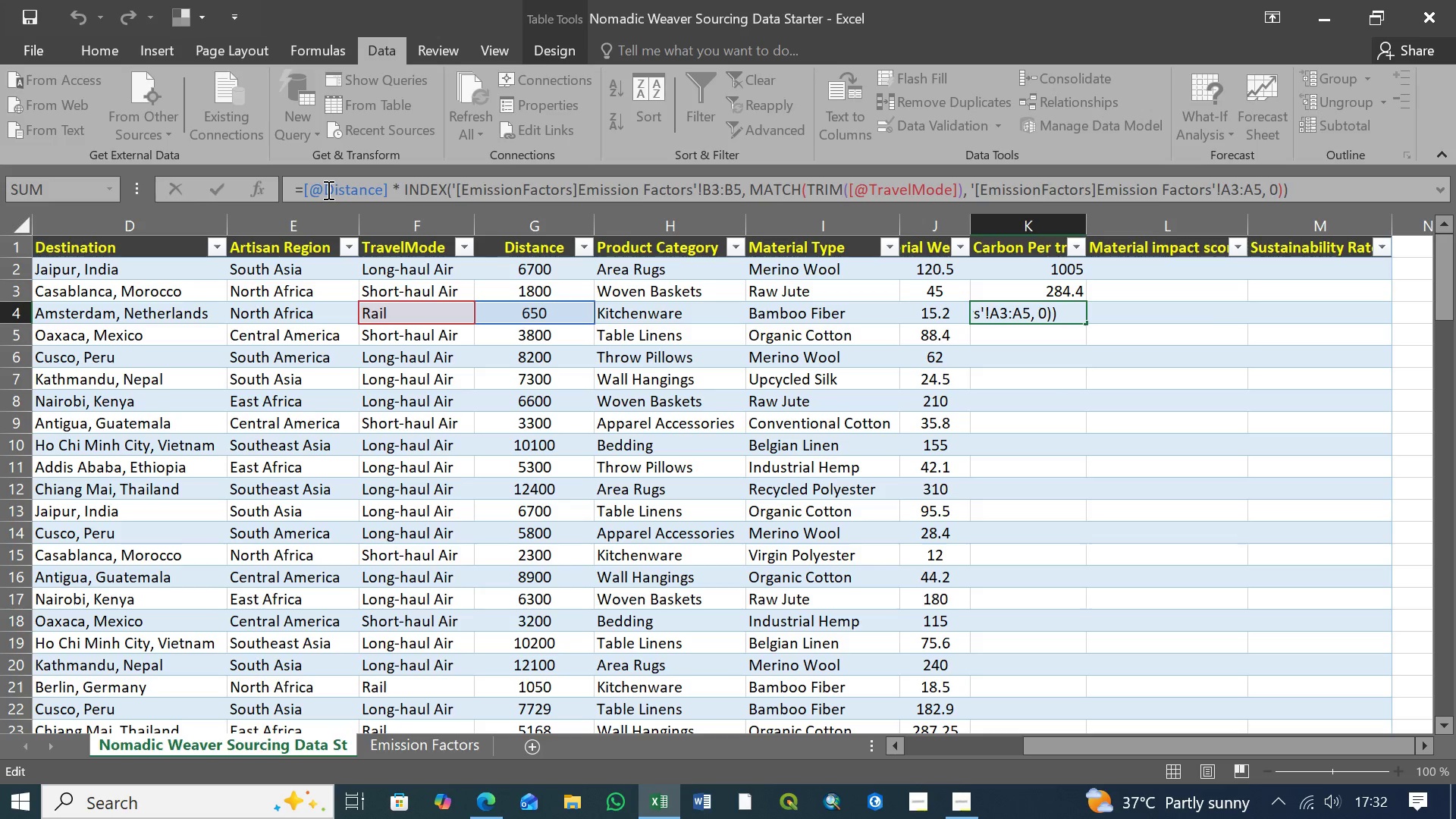 
left_click([327, 190])
 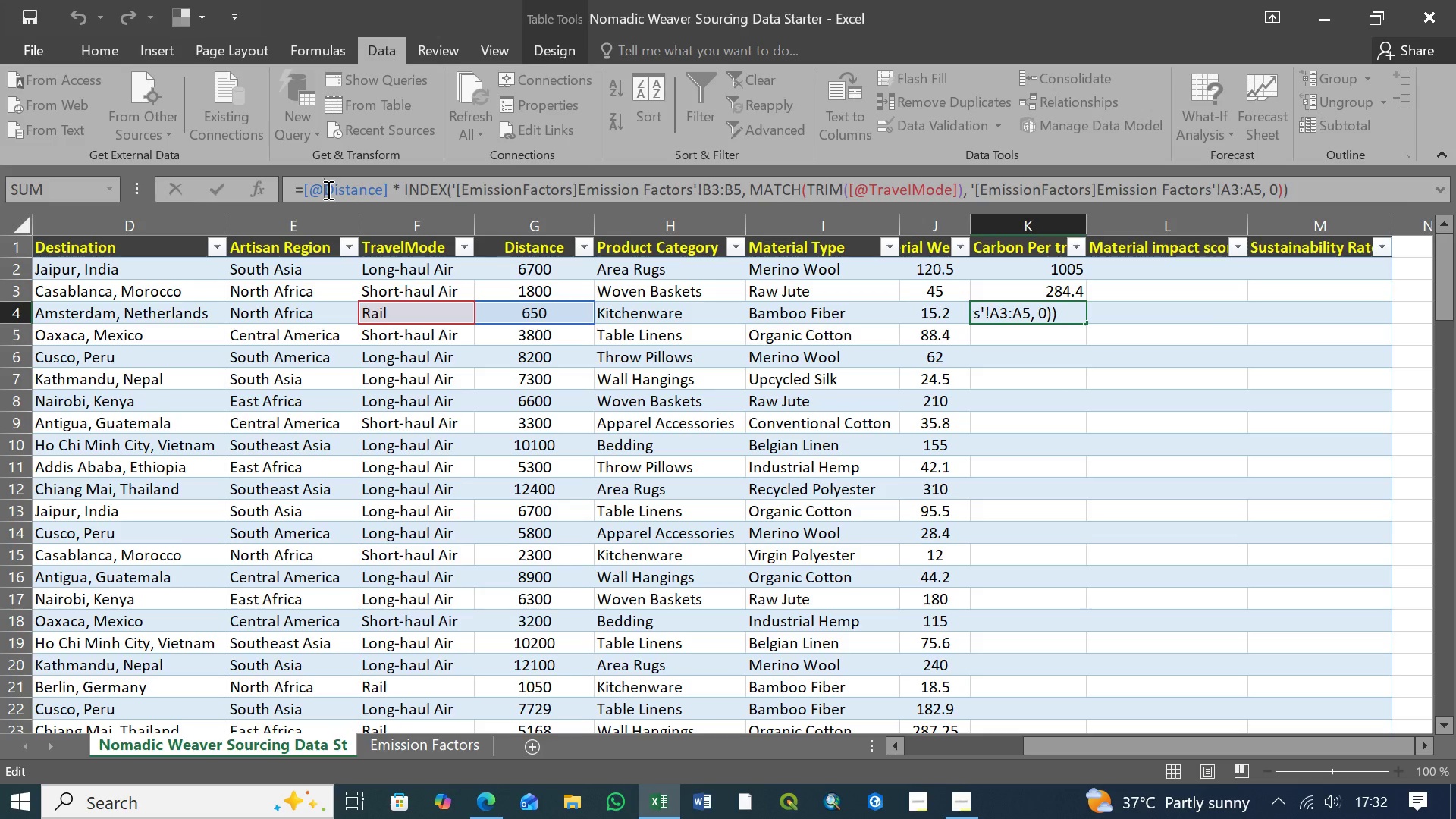 
key(BracketLeft)
 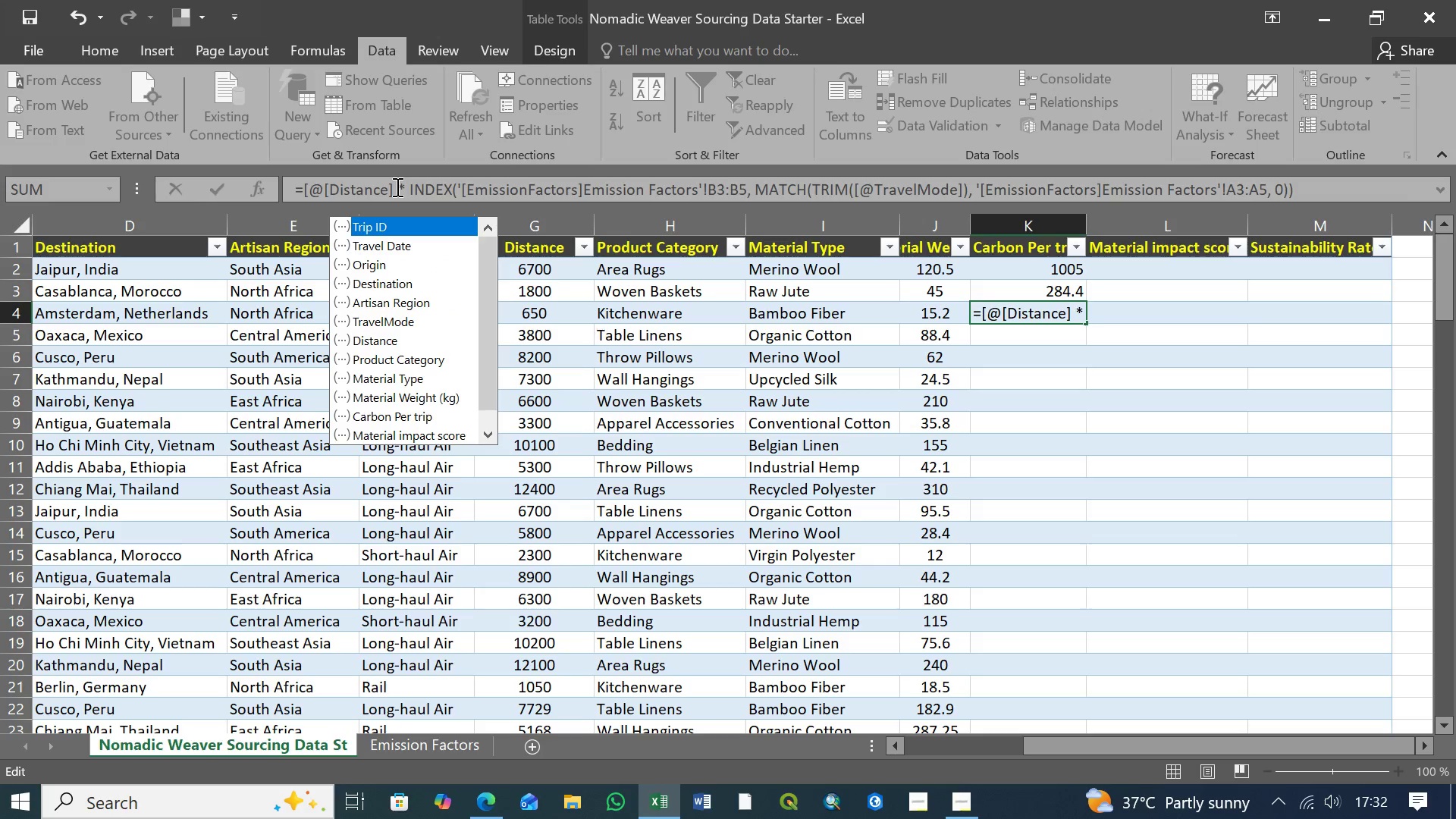 
left_click([396, 187])
 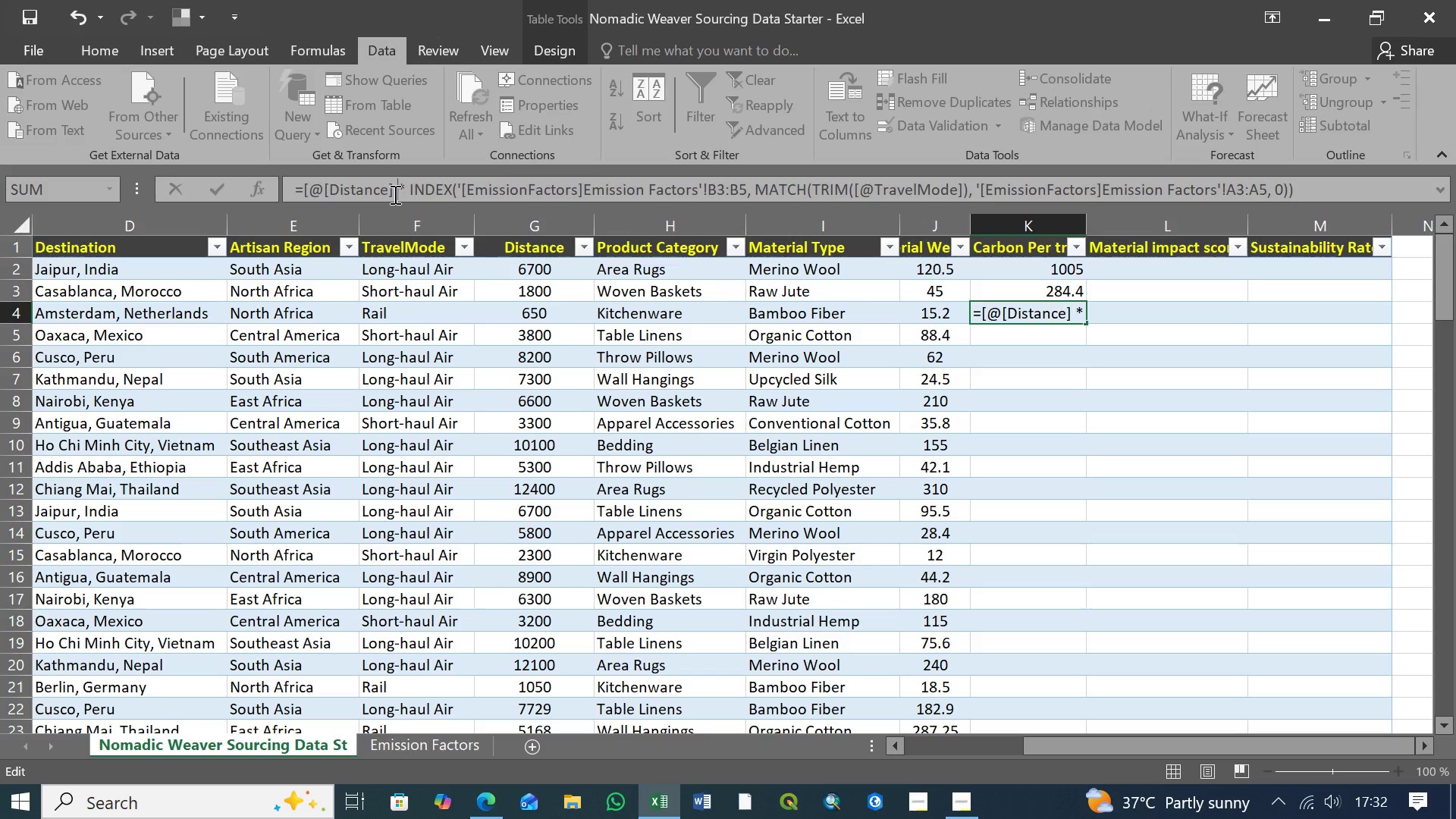 
wait(5.66)
 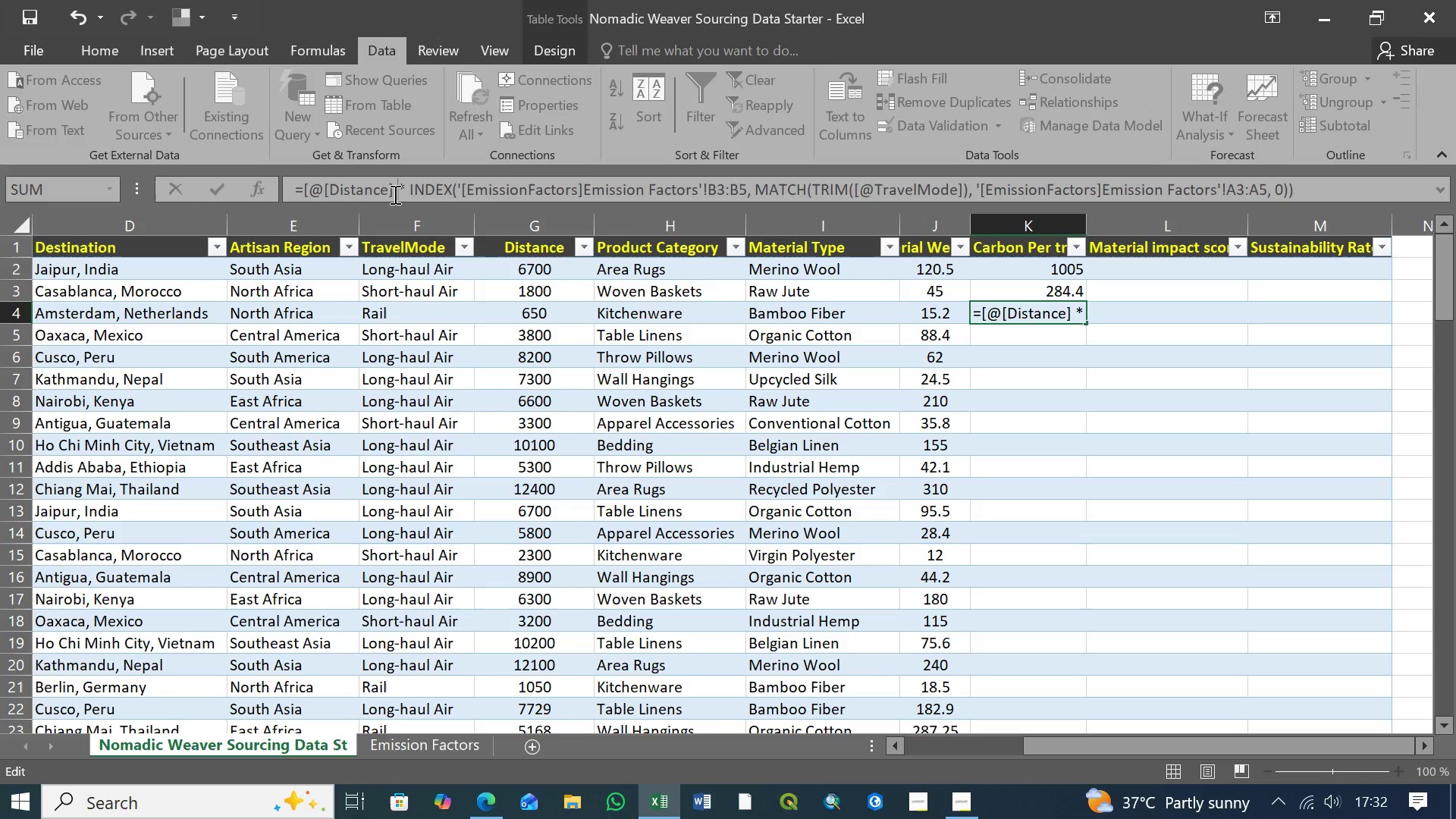 
left_click([392, 189])
 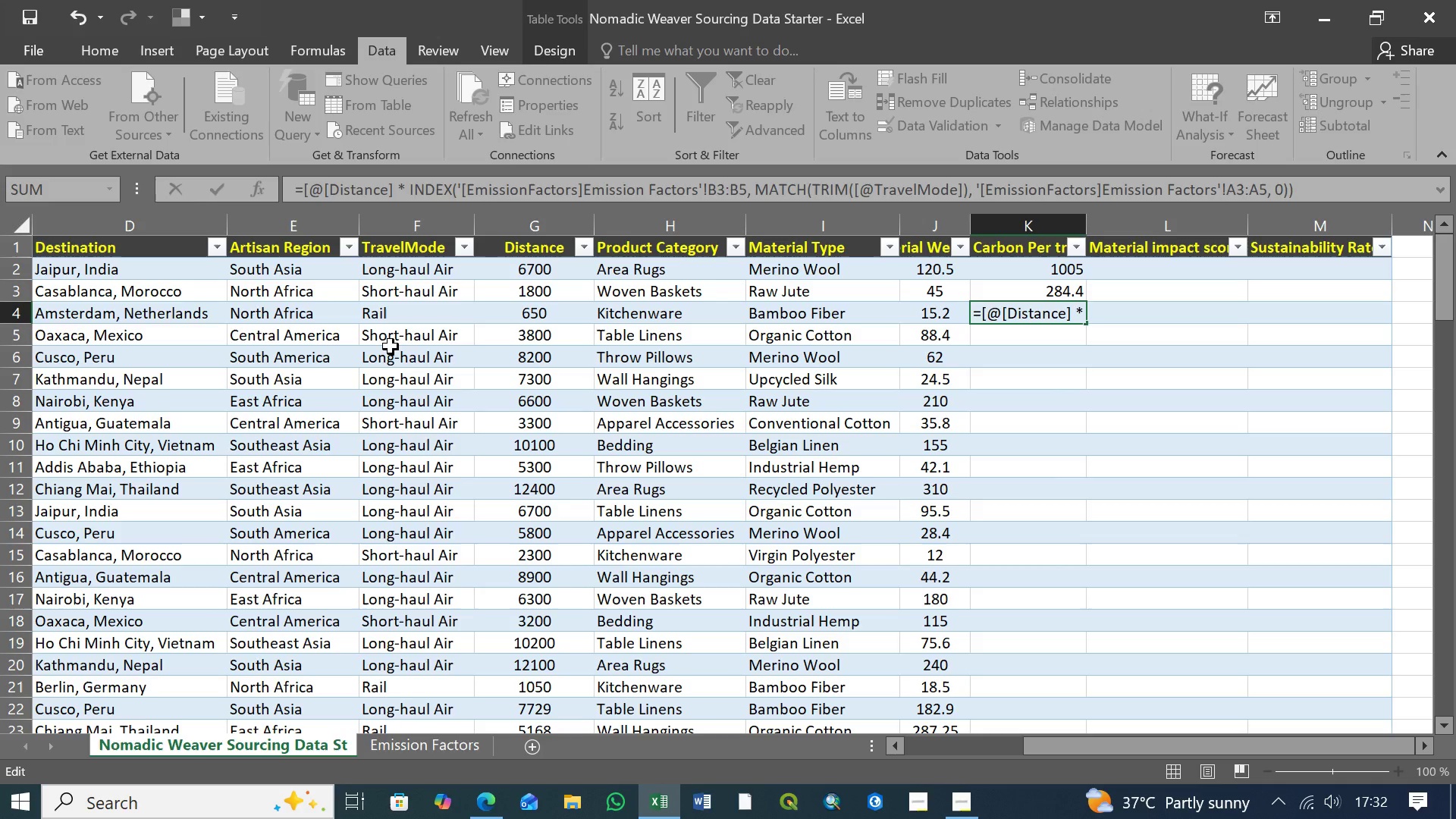 
wait(6.31)
 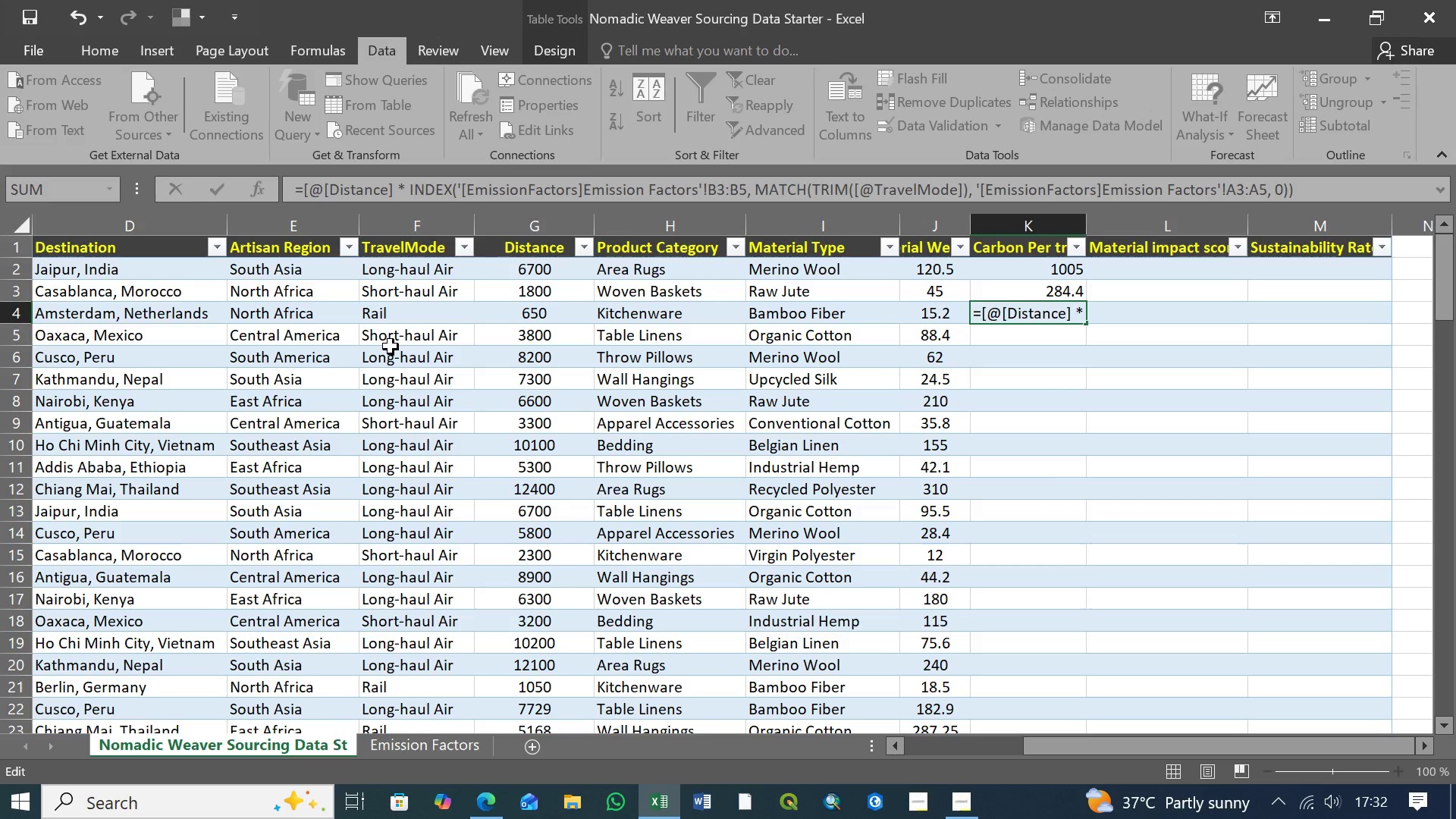 
key(BracketRight)
 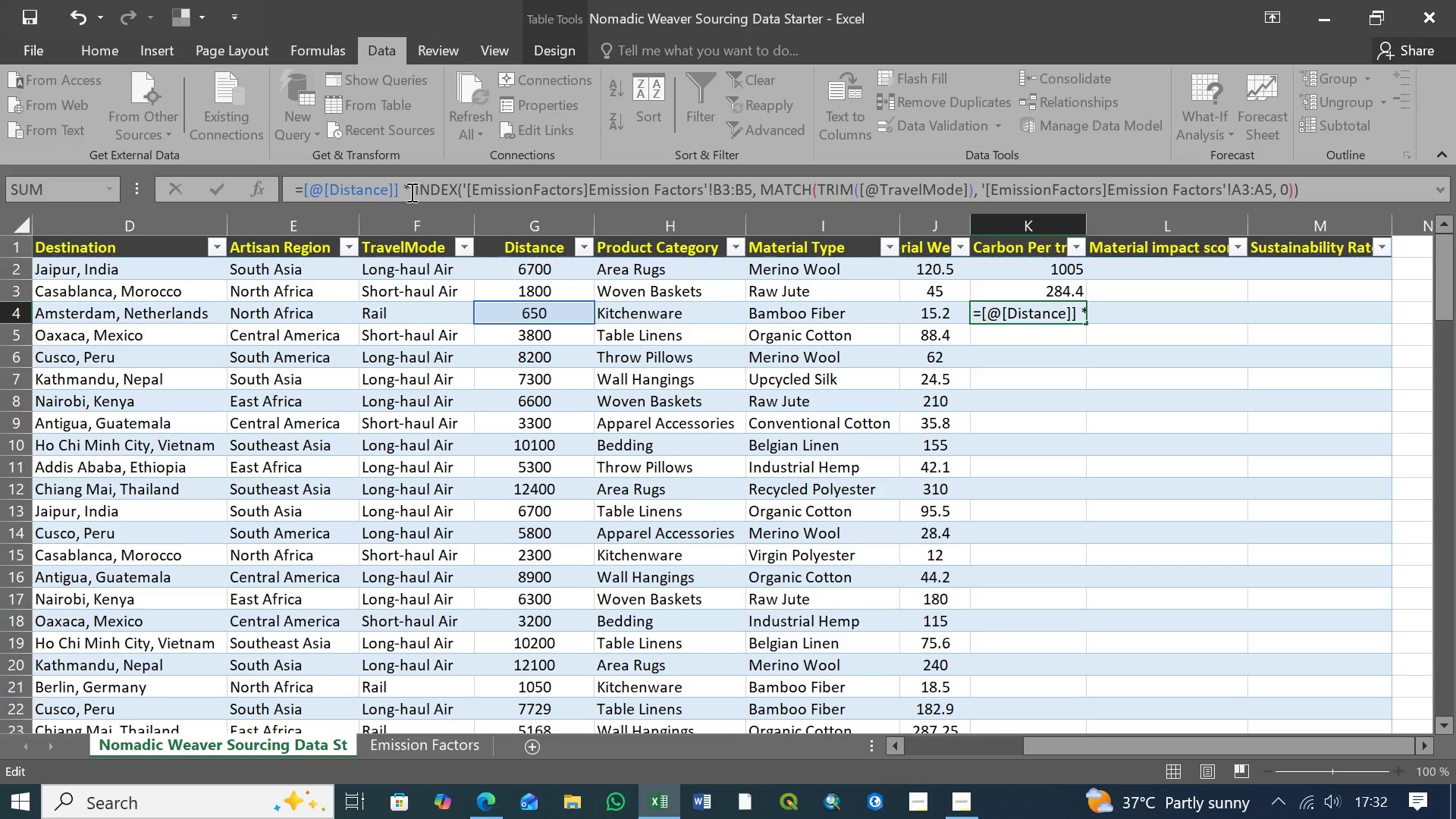 
wait(18.39)
 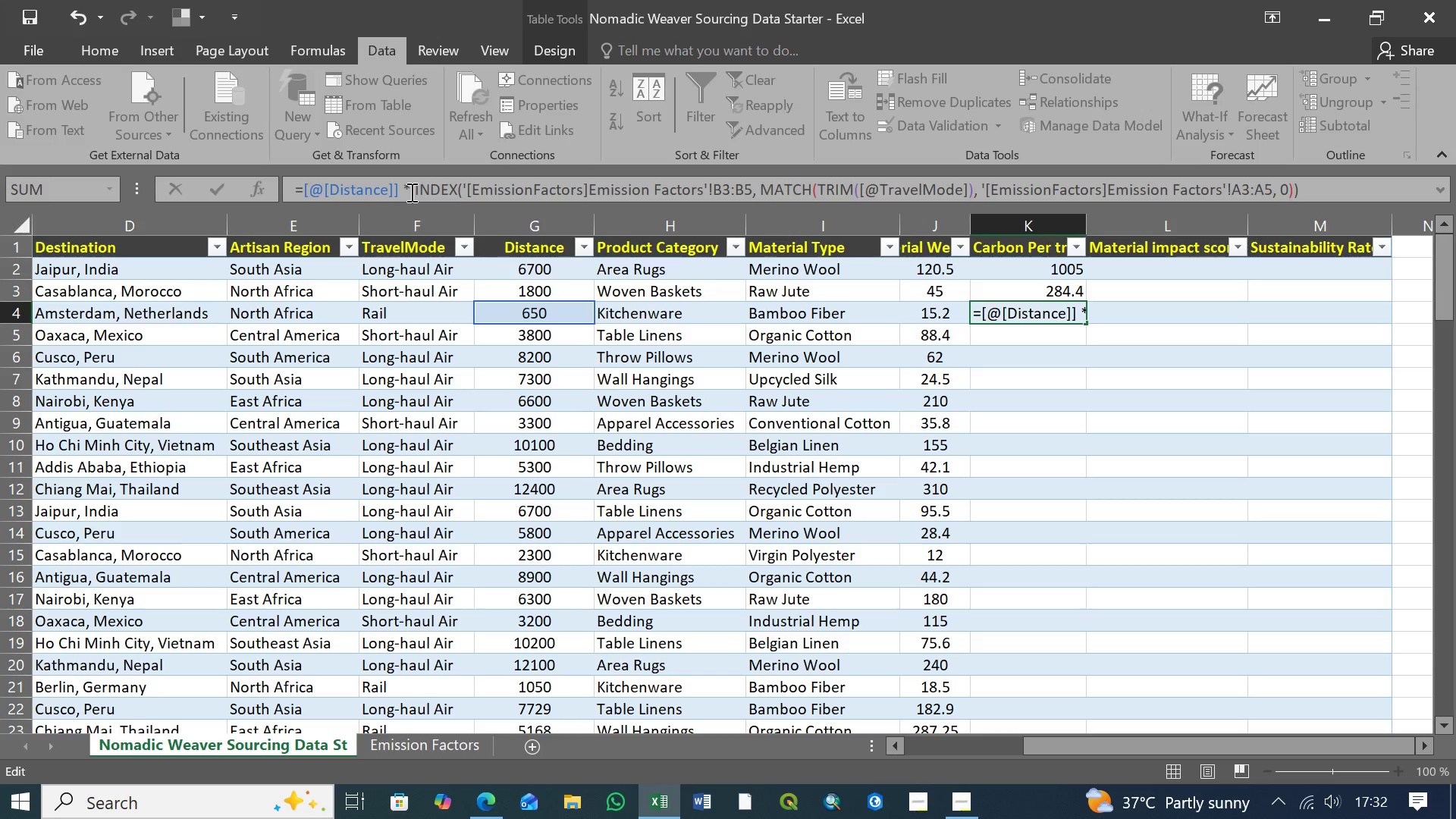 
left_click([467, 189])
 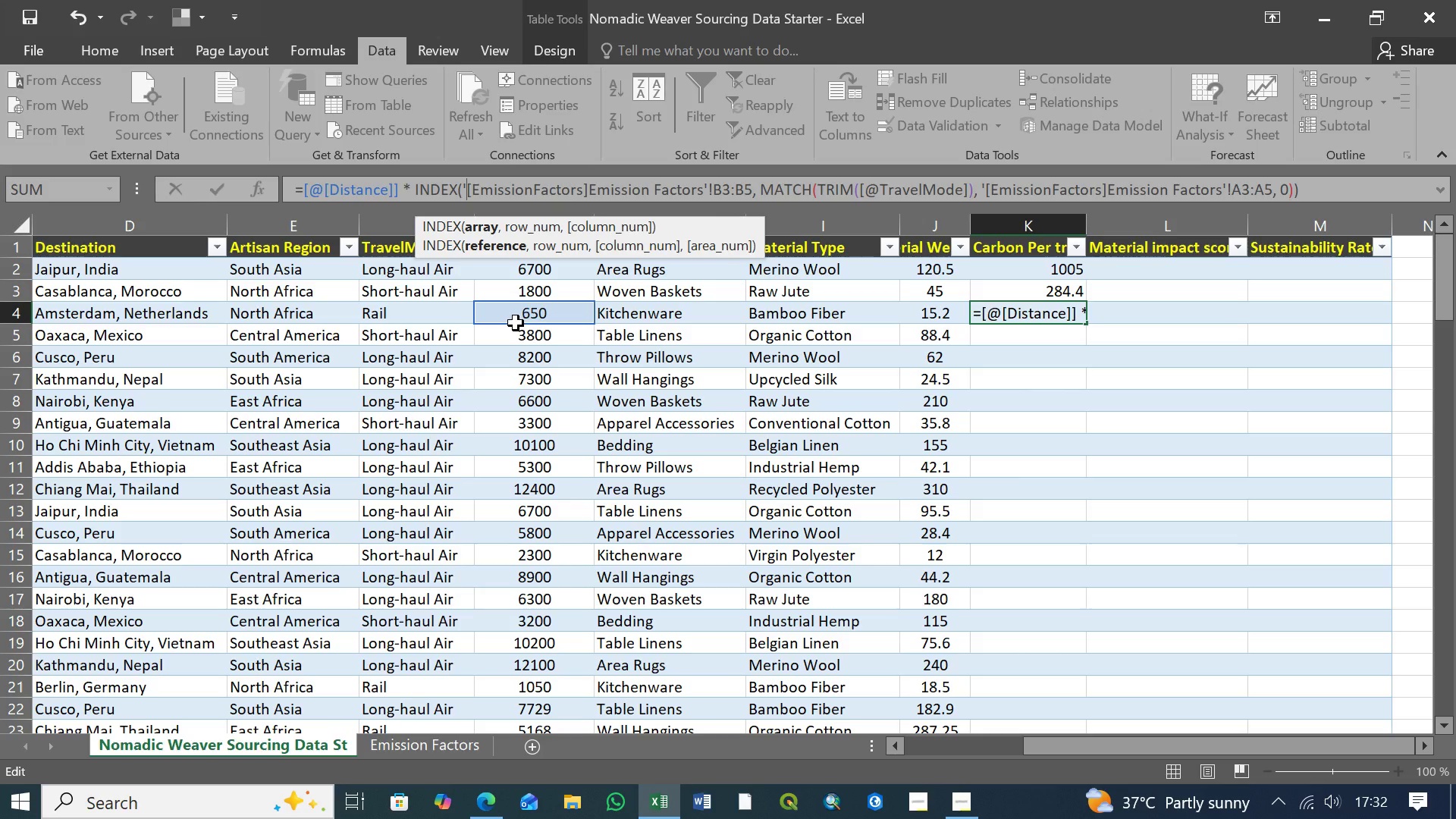 
key(Backspace)
 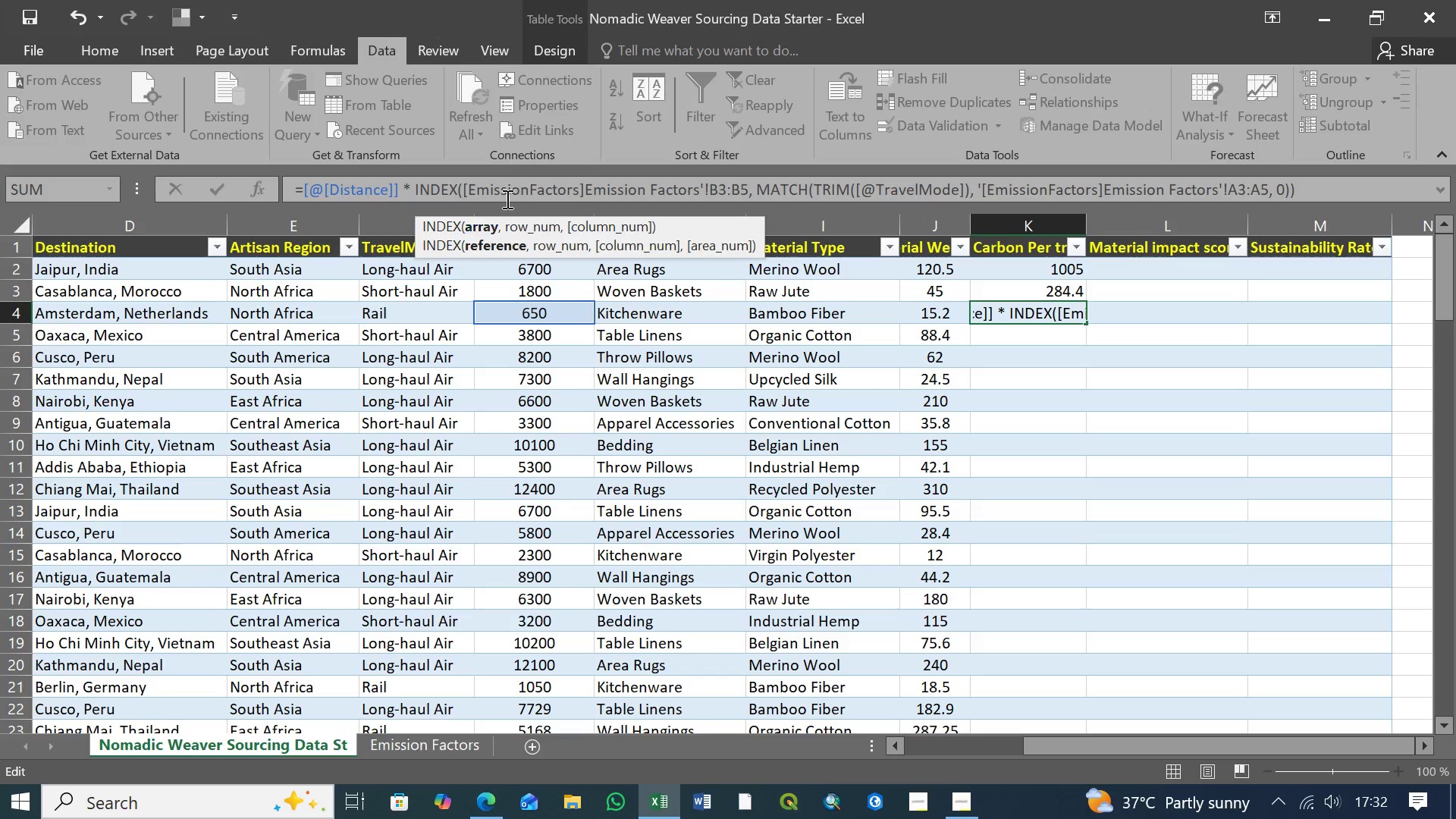 
wait(10.97)
 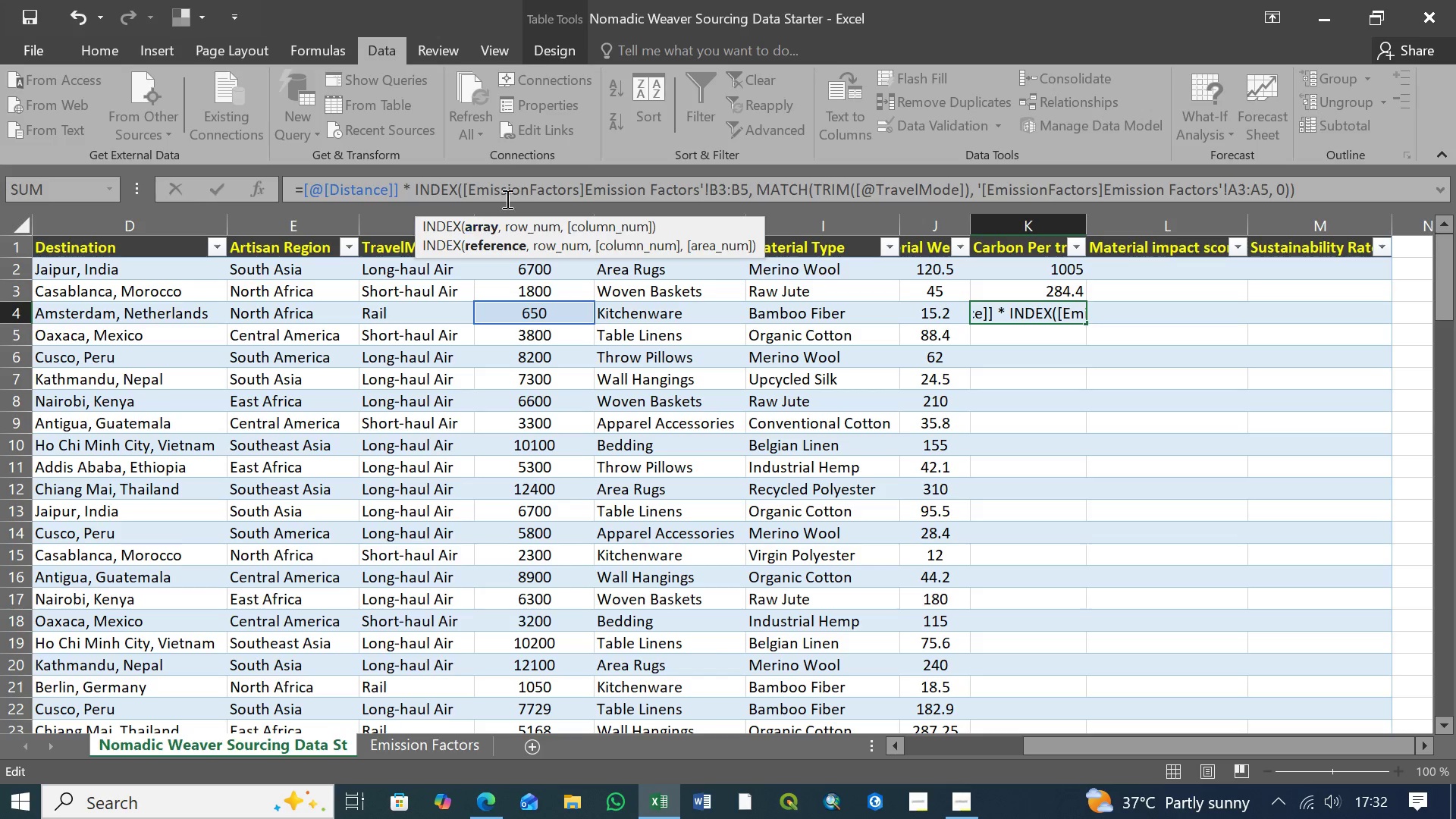 
left_click([467, 187])
 